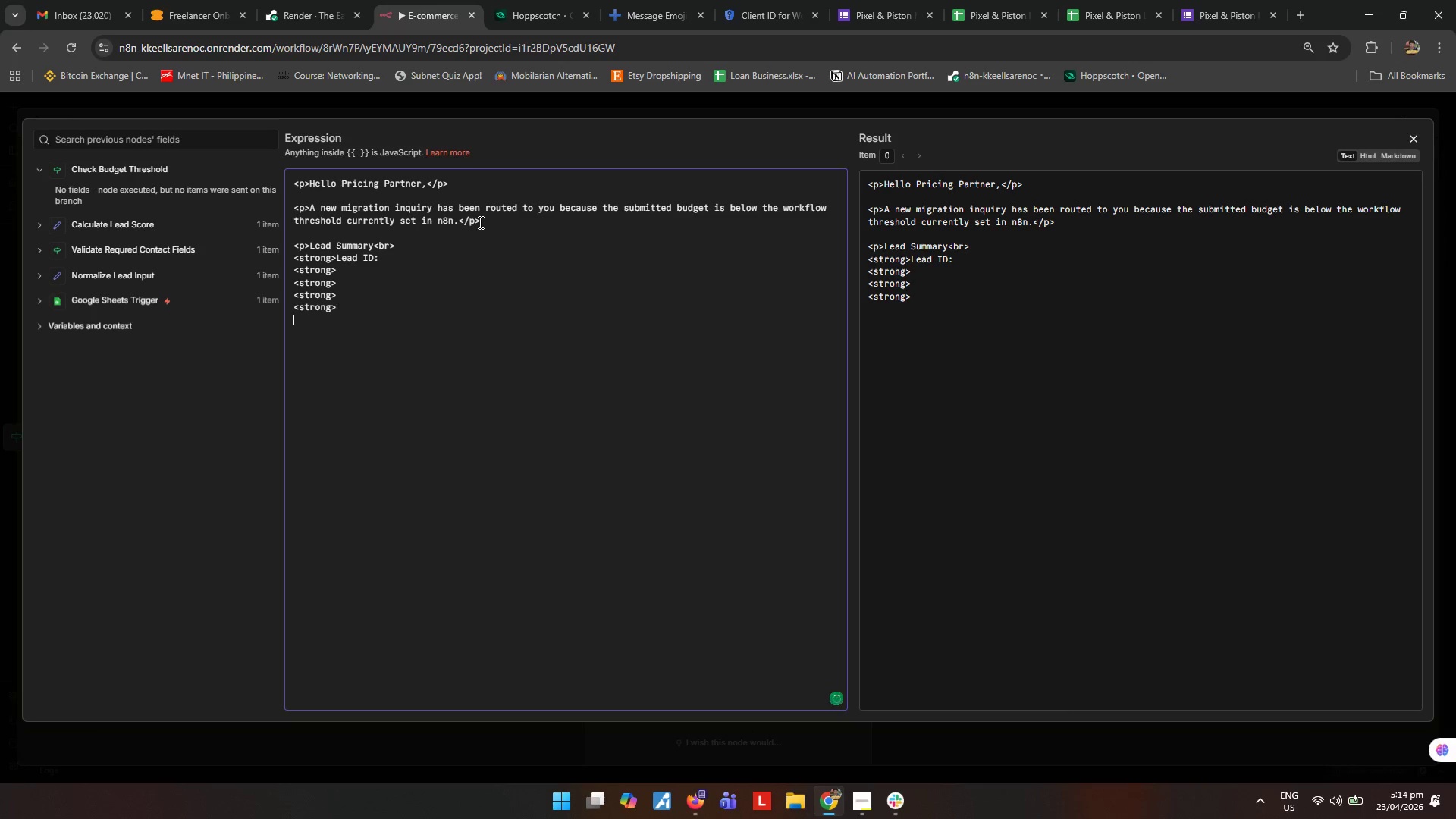 
key(Enter)
 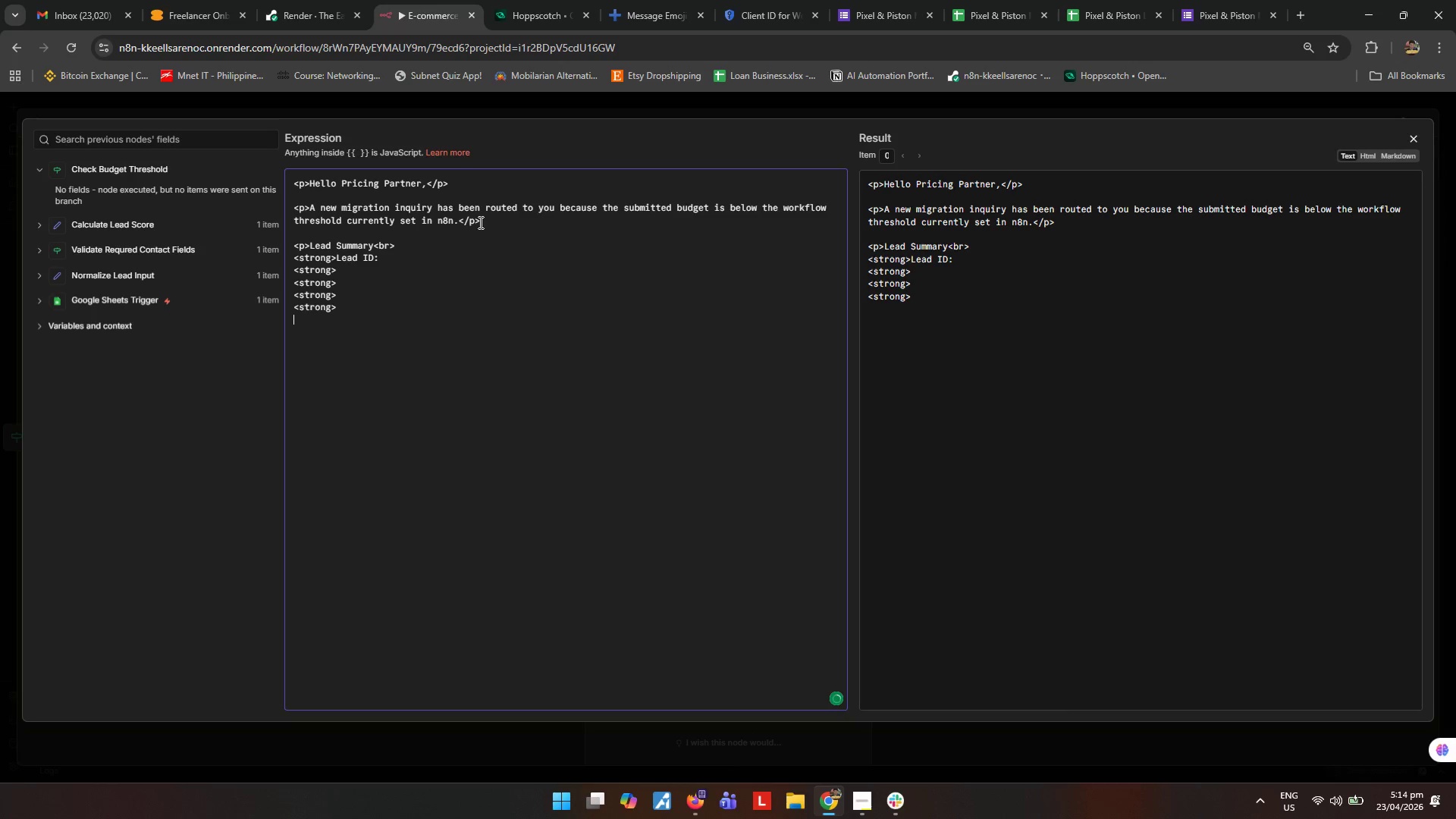 
key(Control+ControlLeft)
 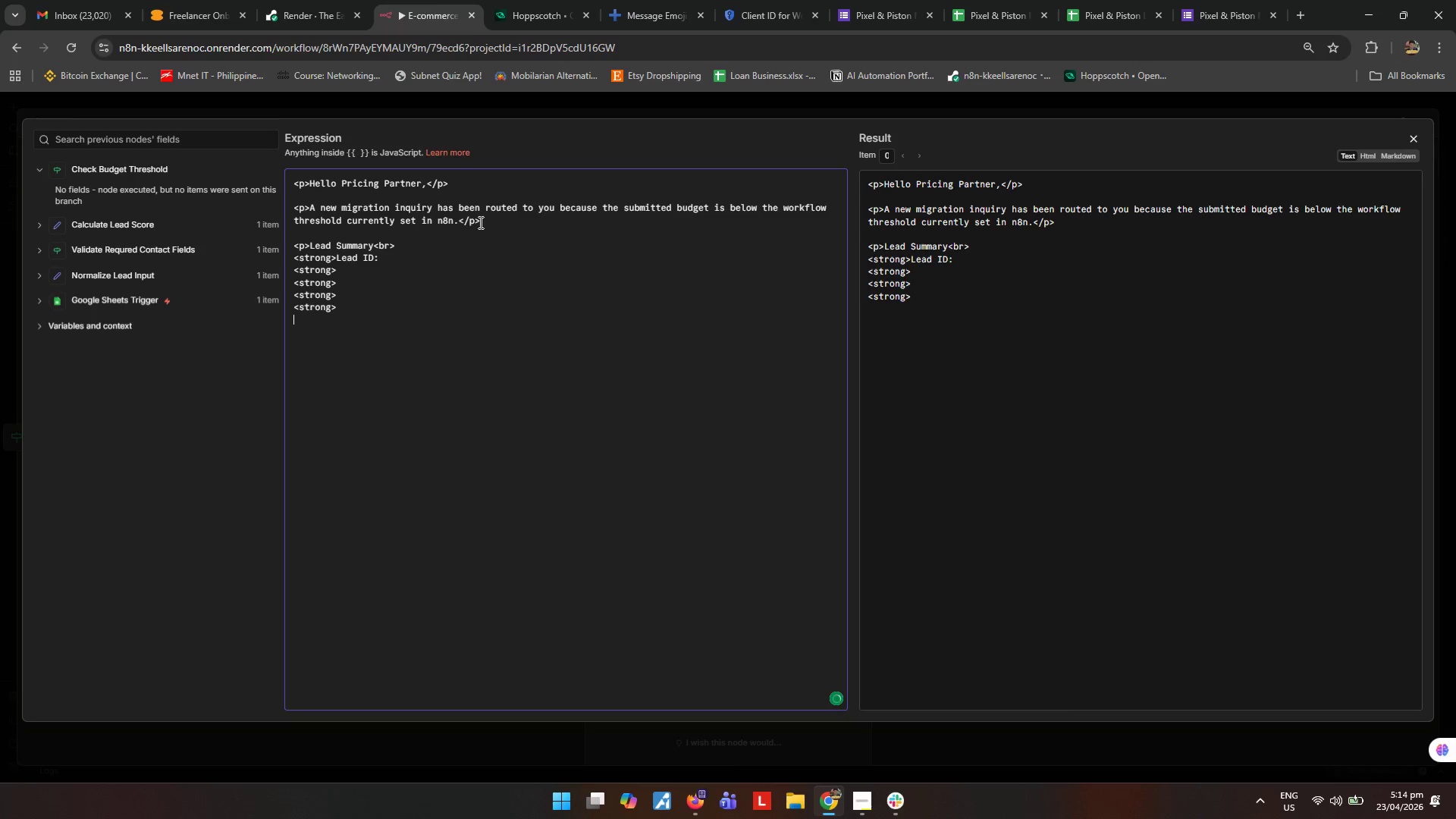 
key(Control+V)
 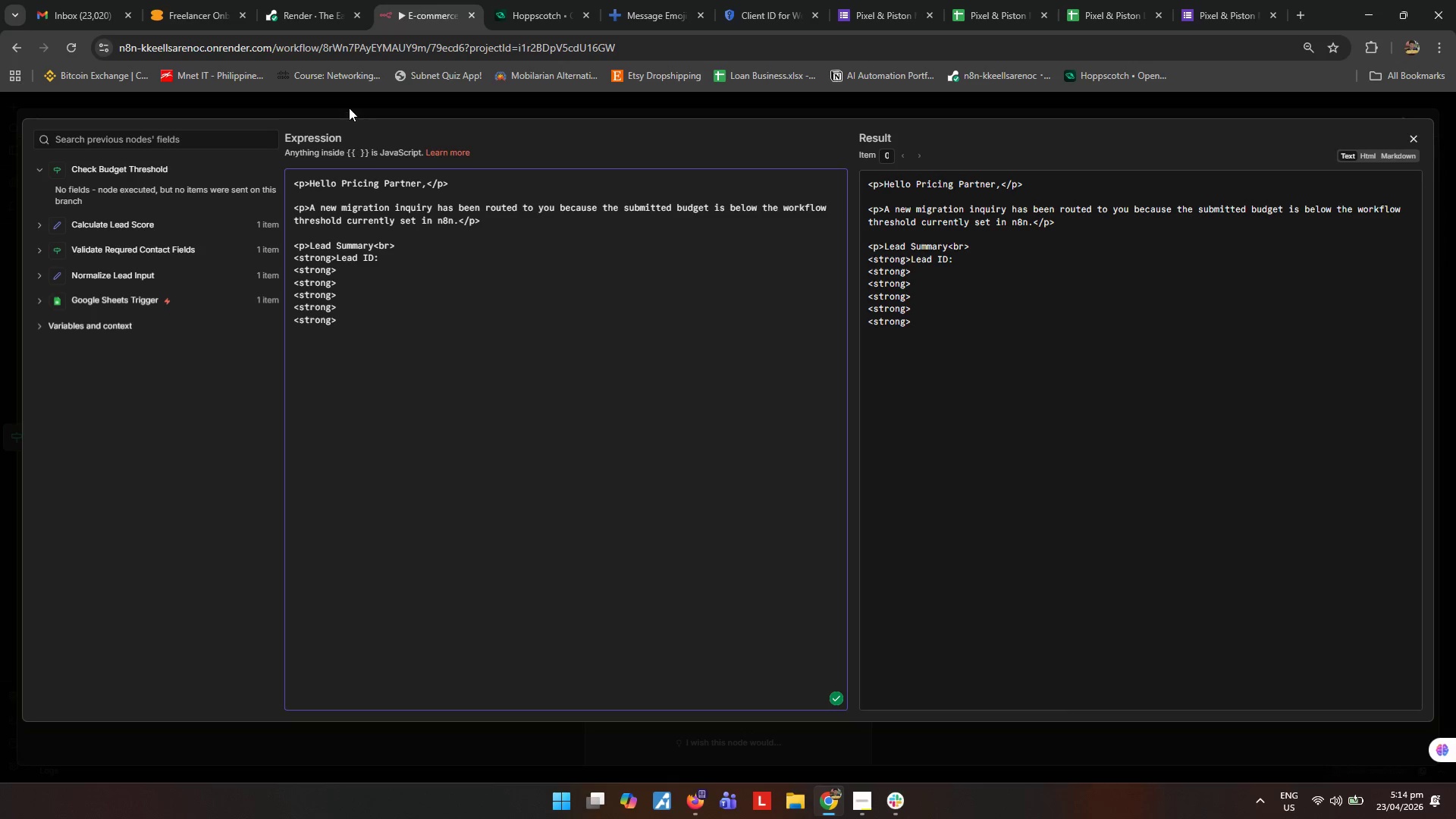 
left_click([352, 271])
 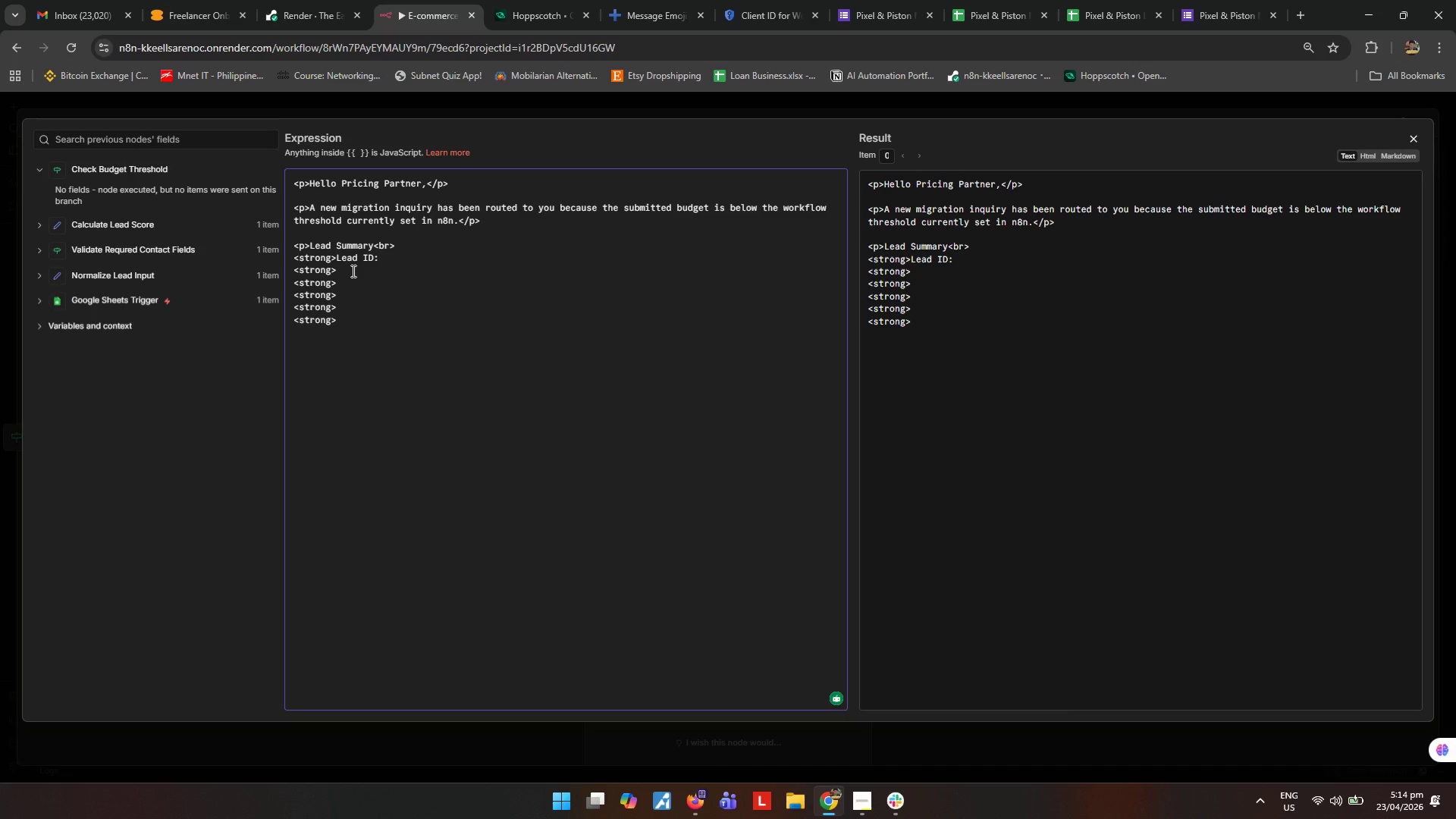 
wait(6.61)
 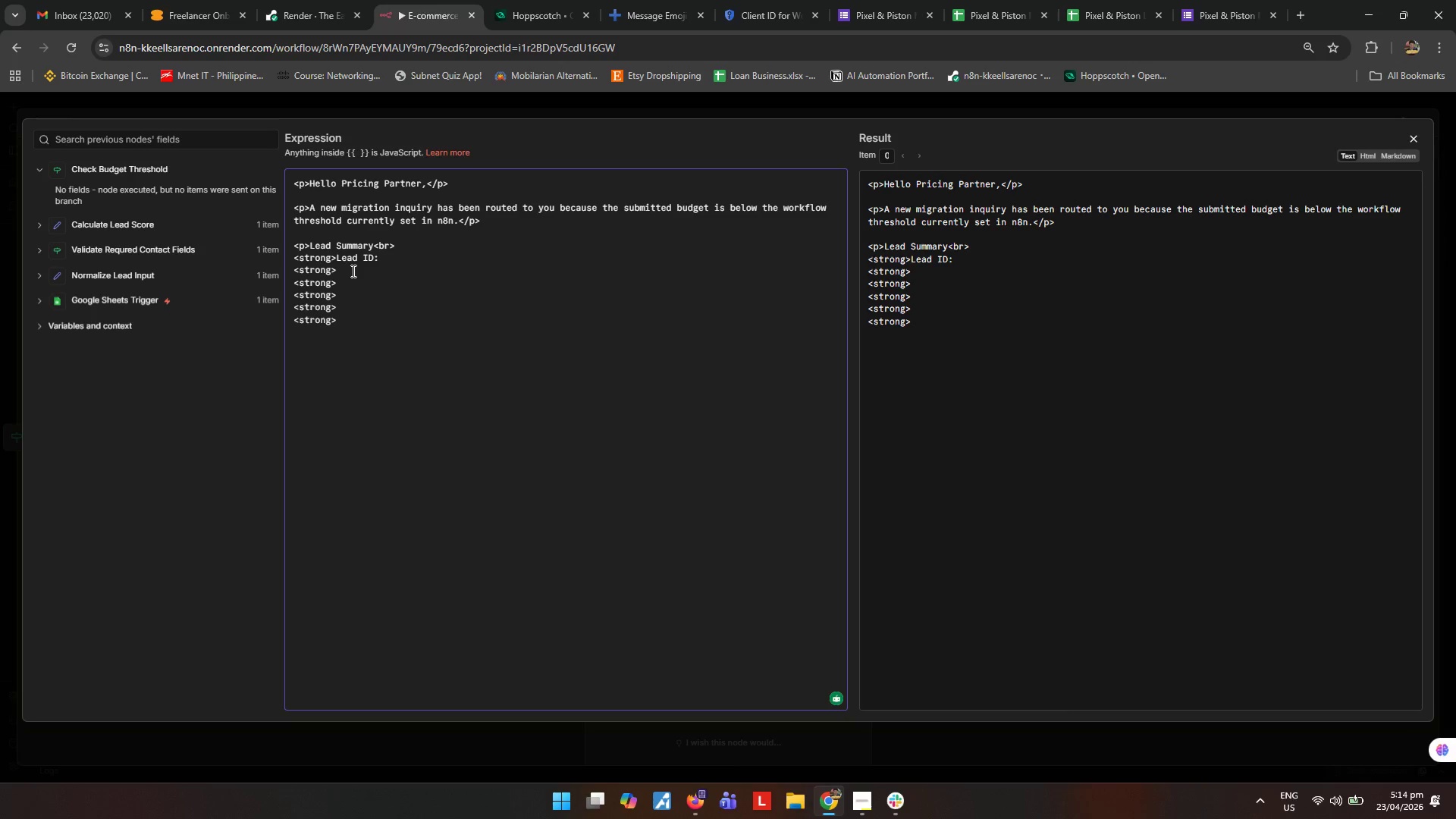 
type(Submitted At: )
 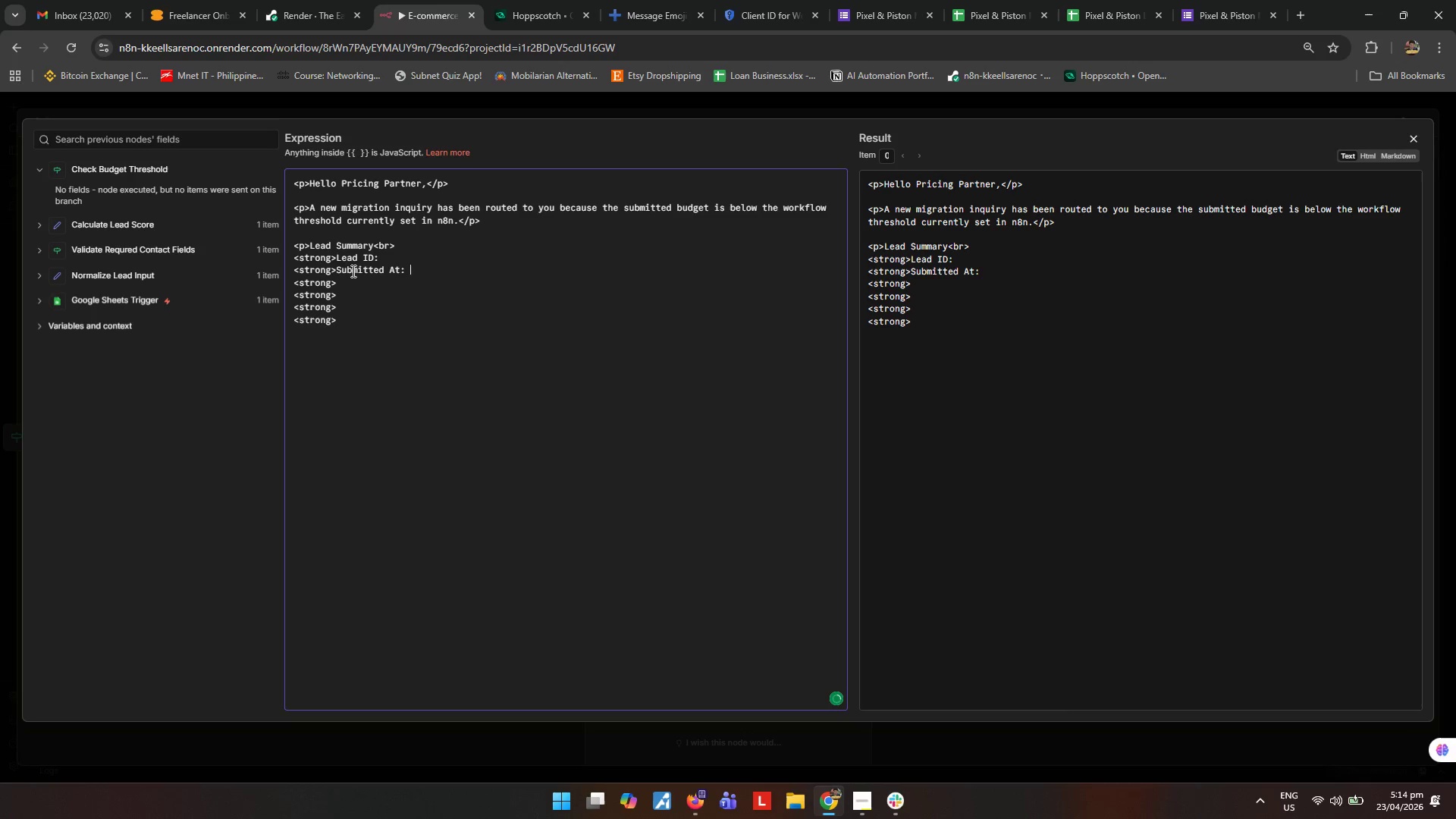 
key(Enter)
 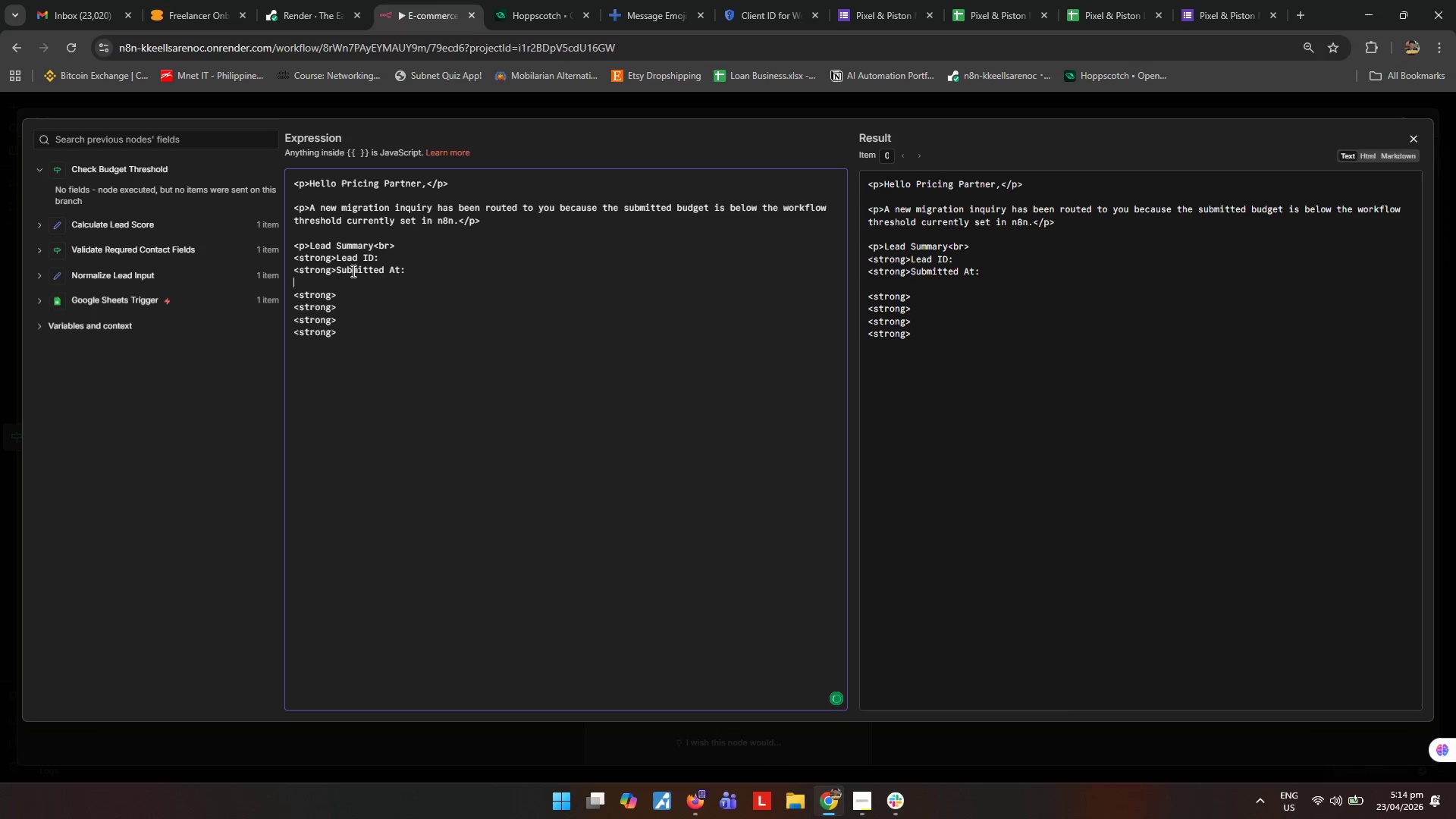 
key(Backspace)
 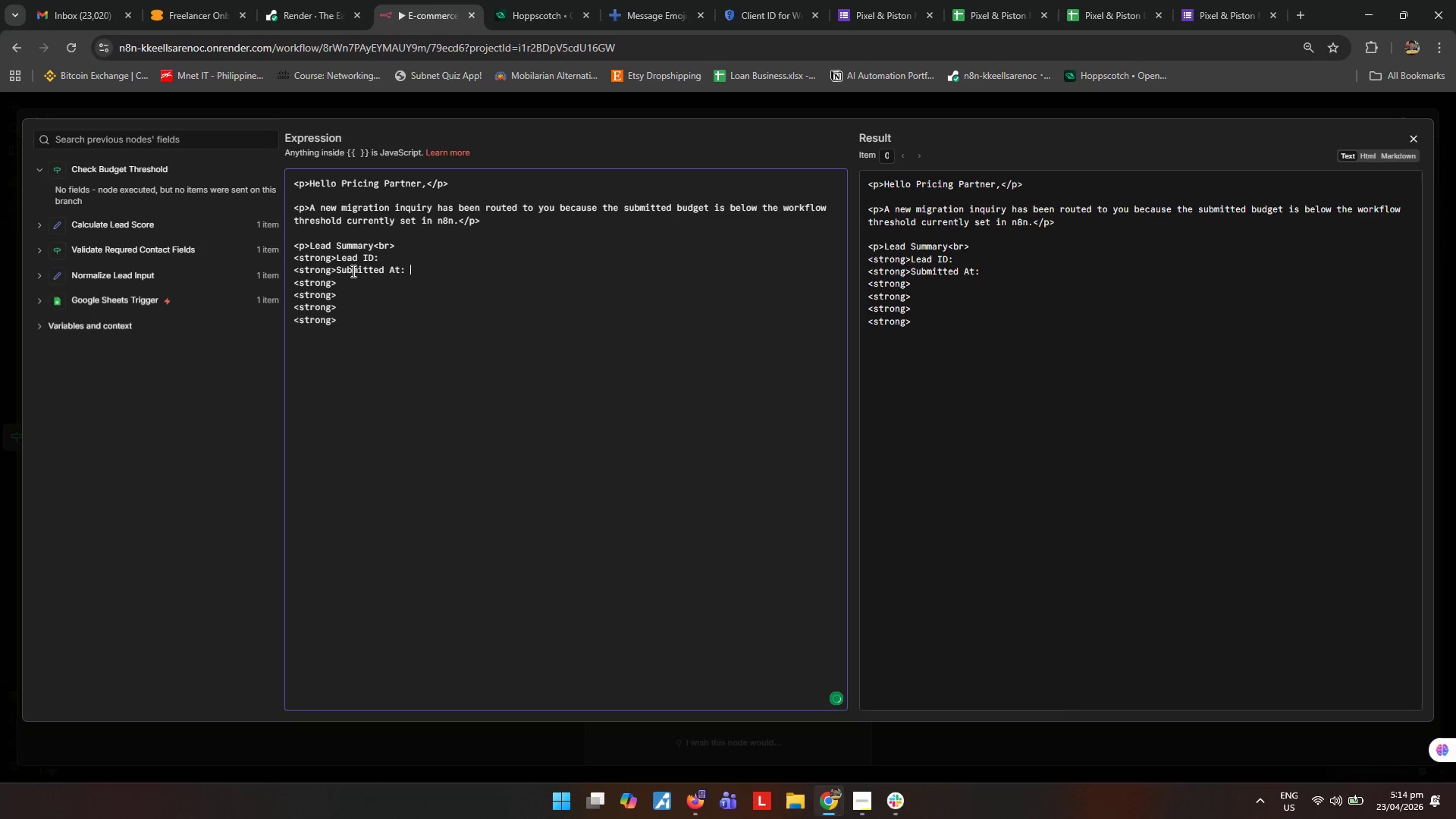 
key(ArrowDown)
 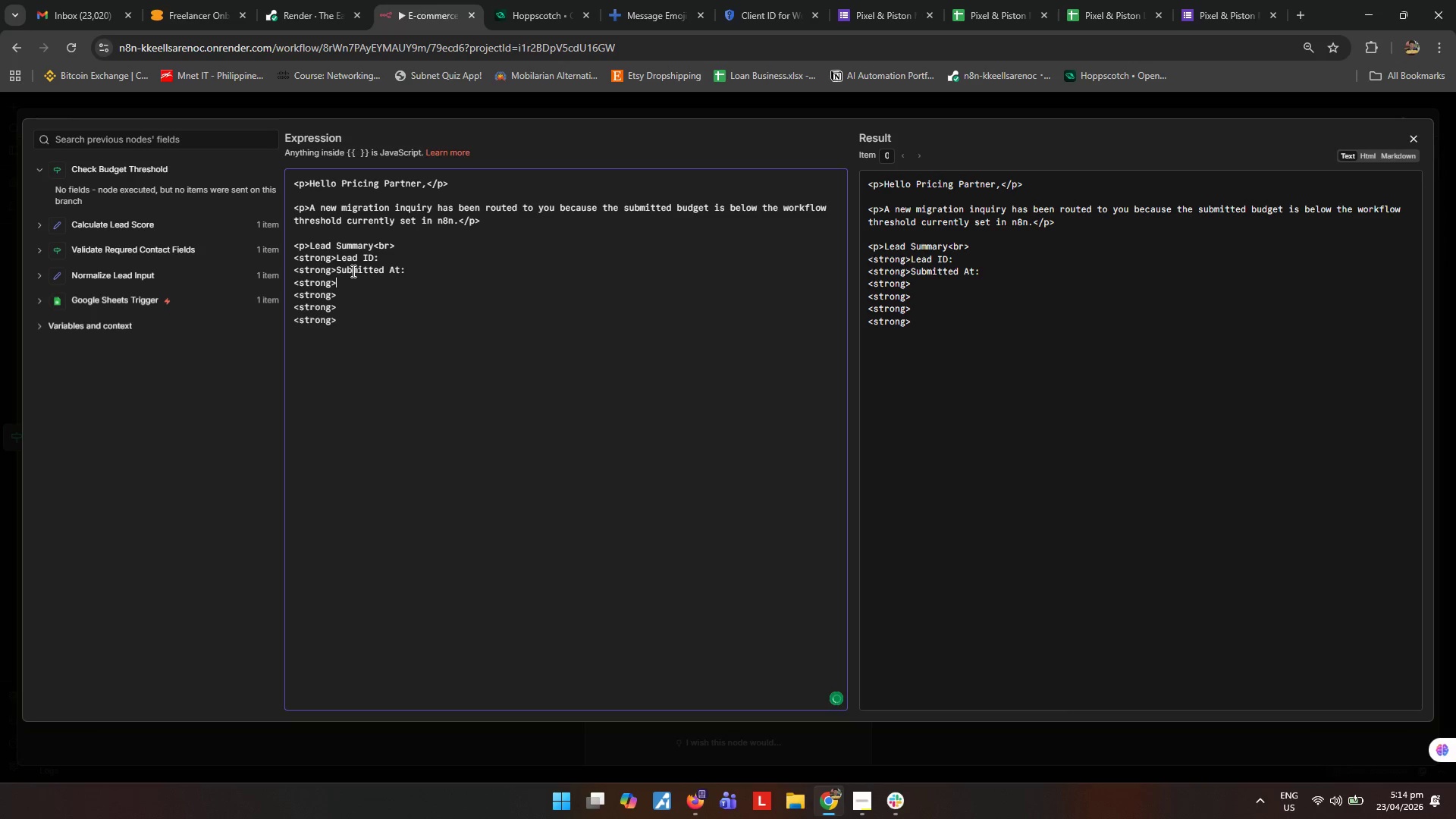 
type(Full n)
key(Backspace)
type(Name: )
 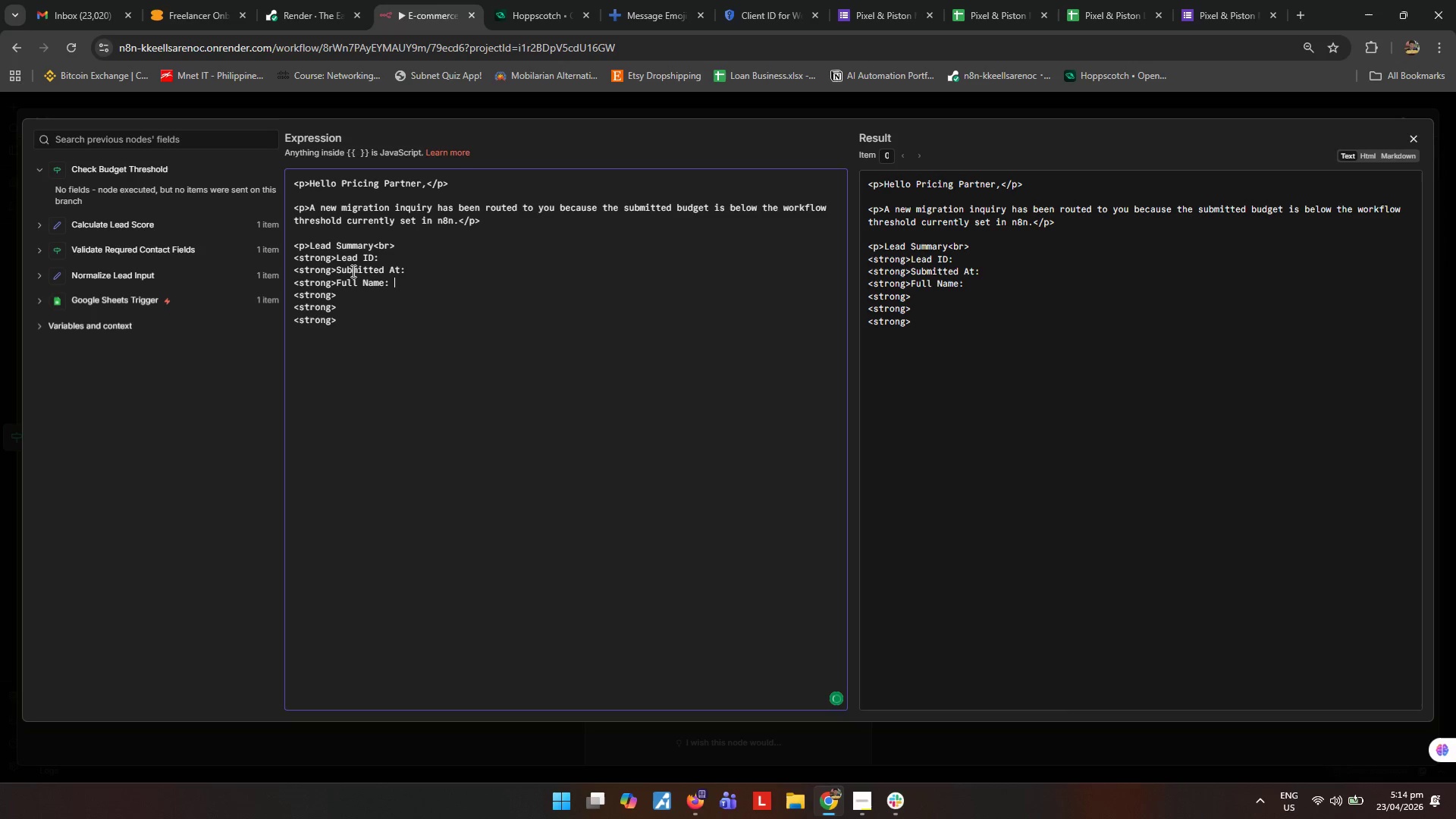 
key(ArrowDown)
 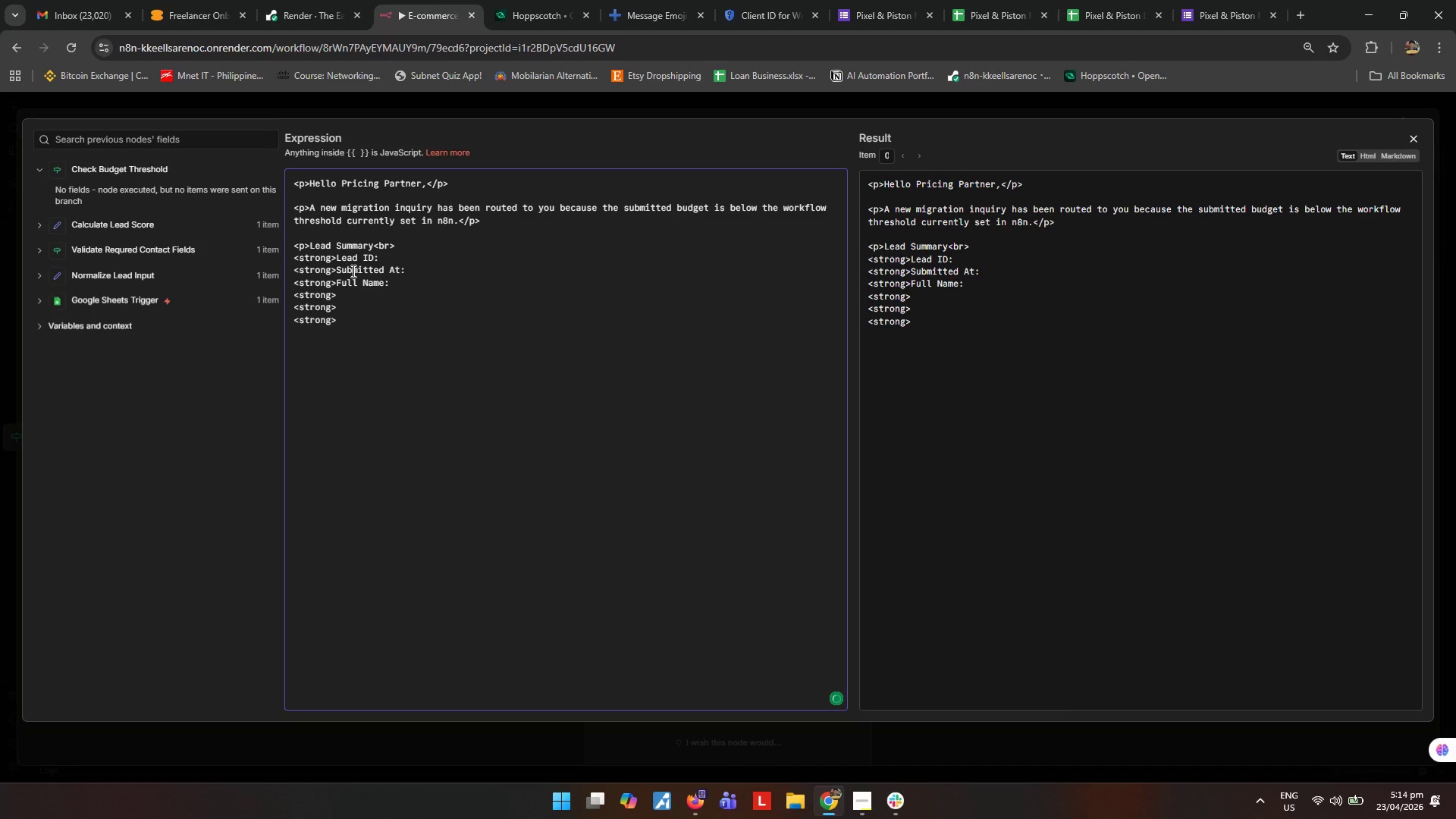 
type(o)
key(Backspace)
type(COmpan)
key(Backspace)
key(Backspace)
key(Backspace)
key(Backspace)
key(Backspace)
type(ompany Name: )
 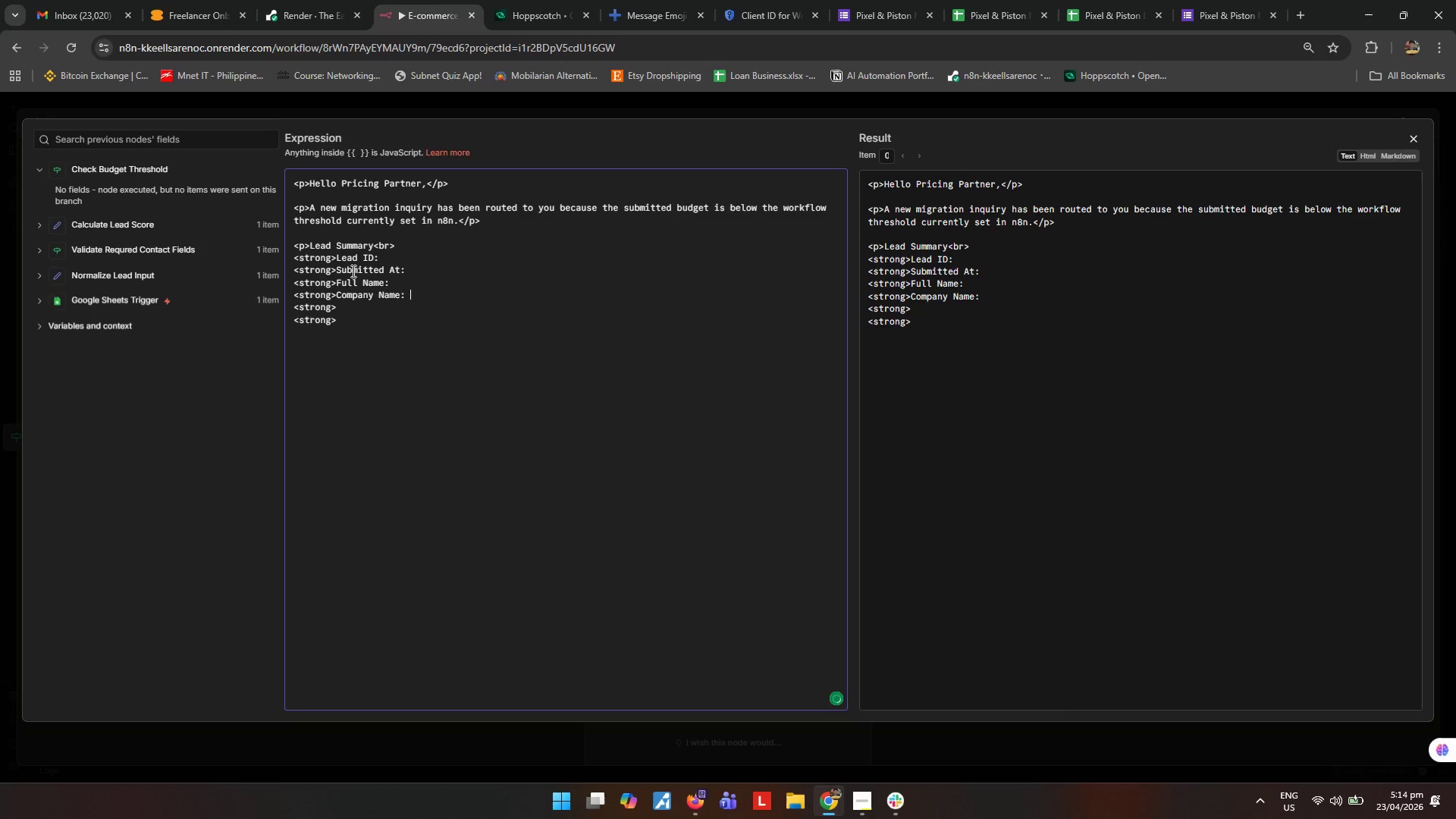 
key(ArrowDown)
 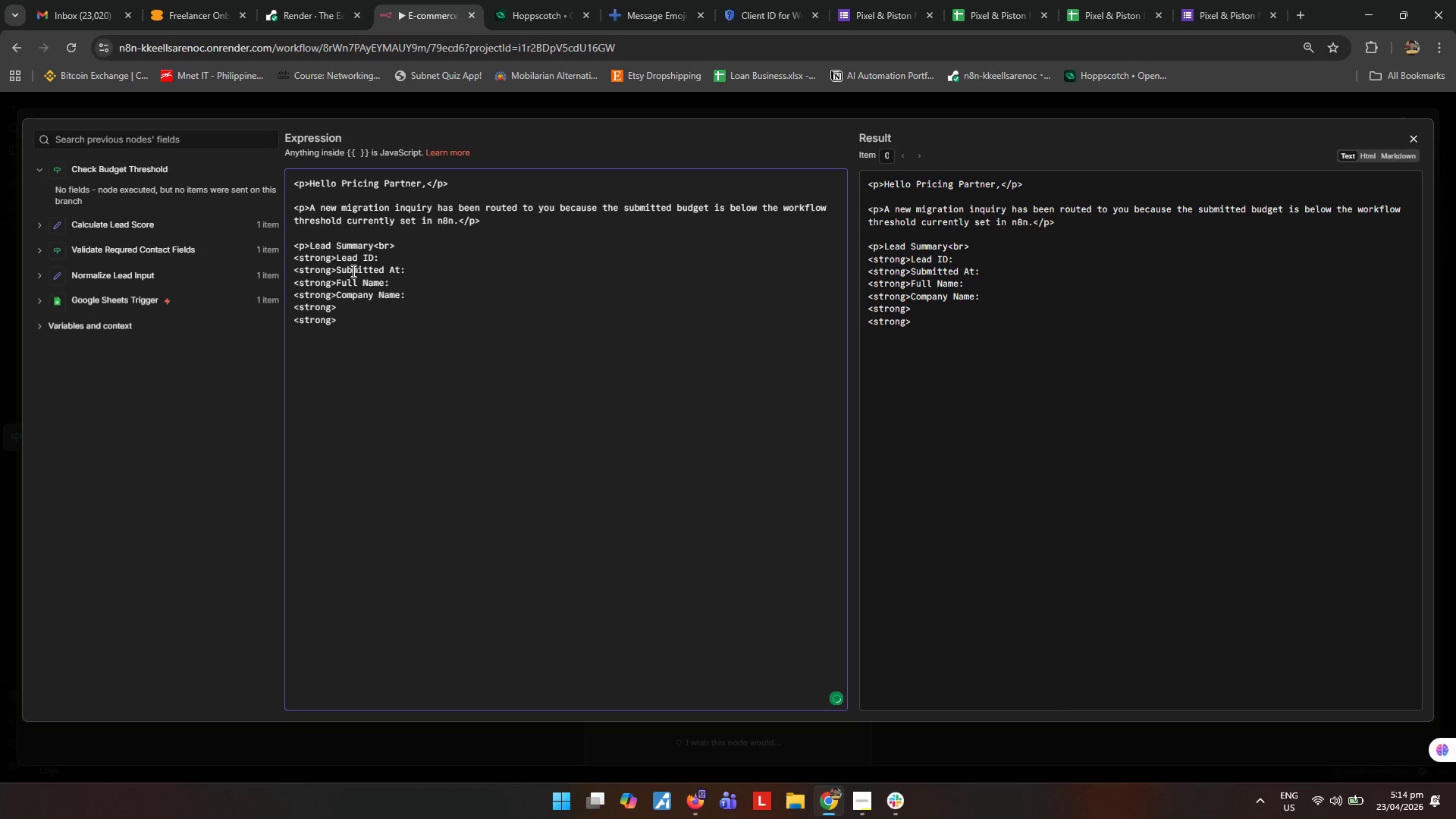 
type(Email: )
 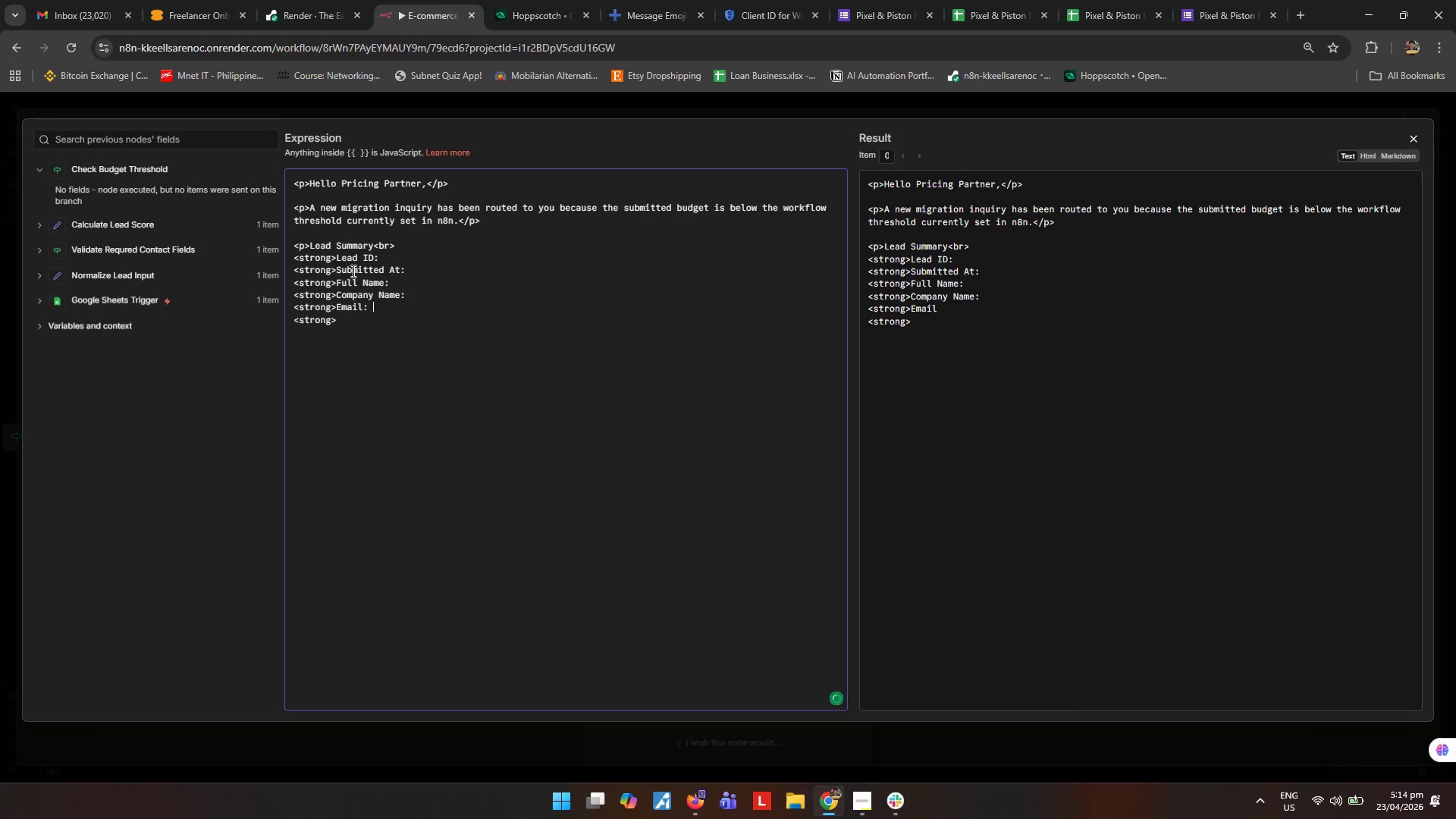 
key(ArrowDown)
 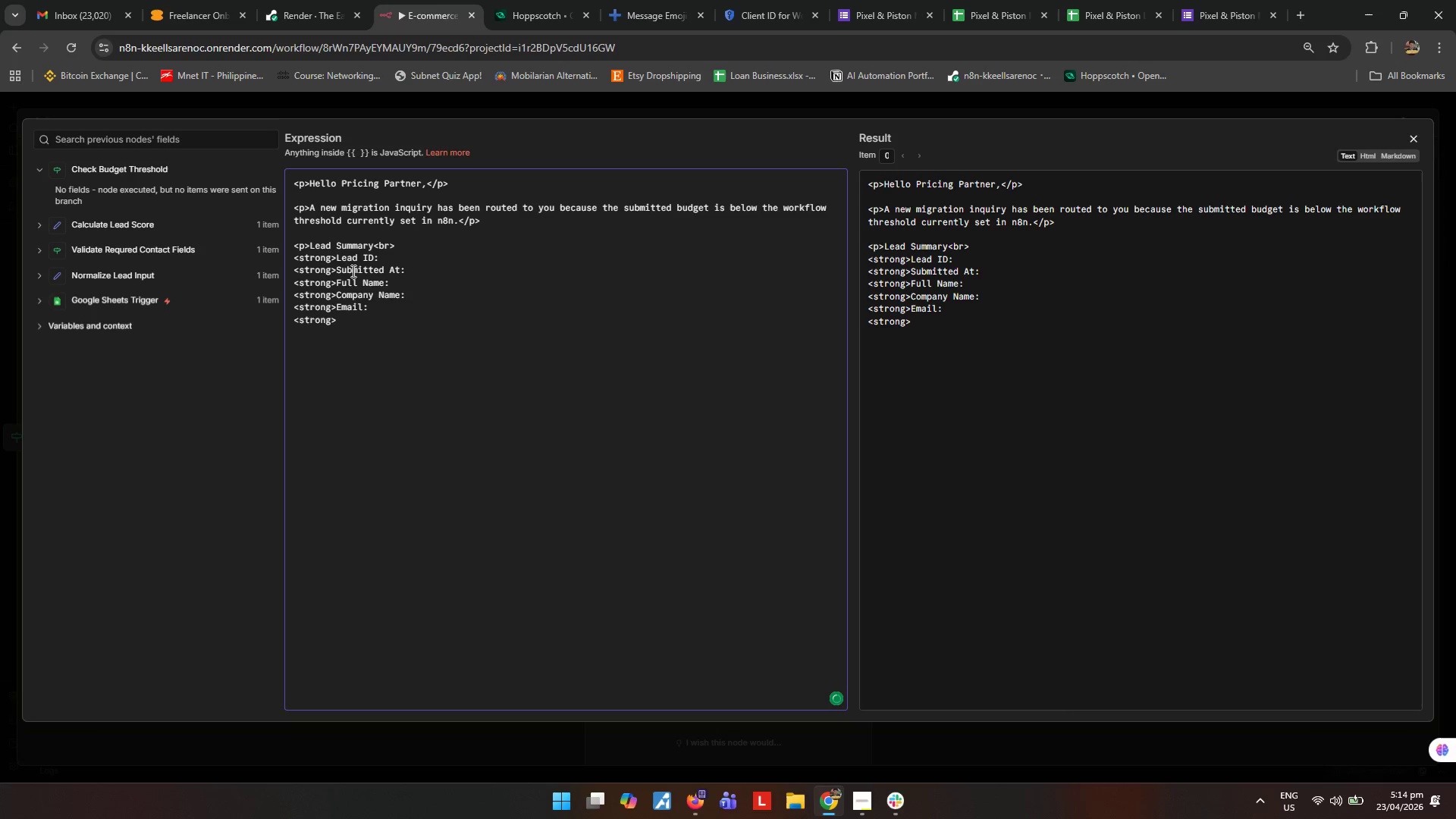 
type(Phone: )
 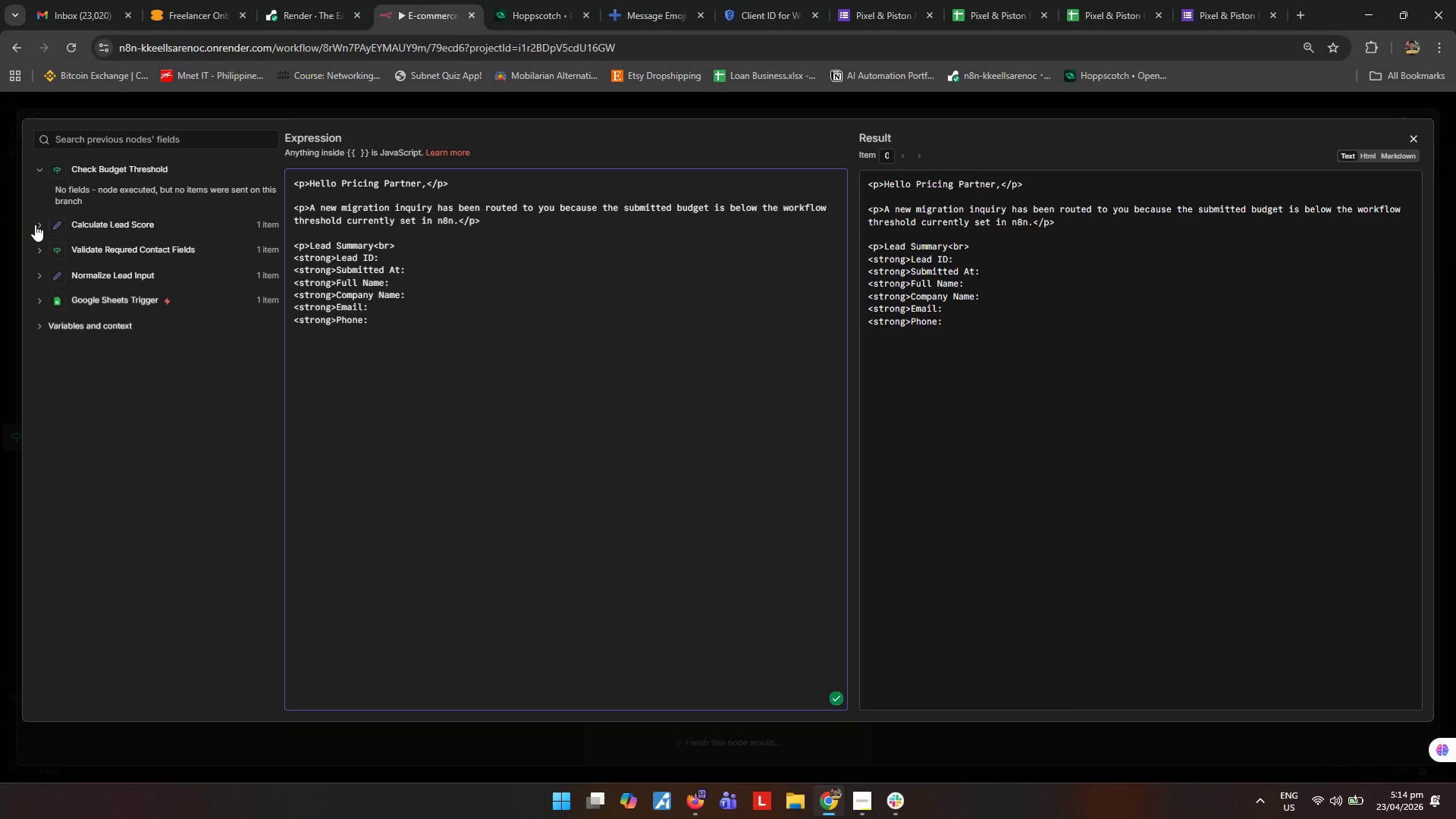 
wait(5.34)
 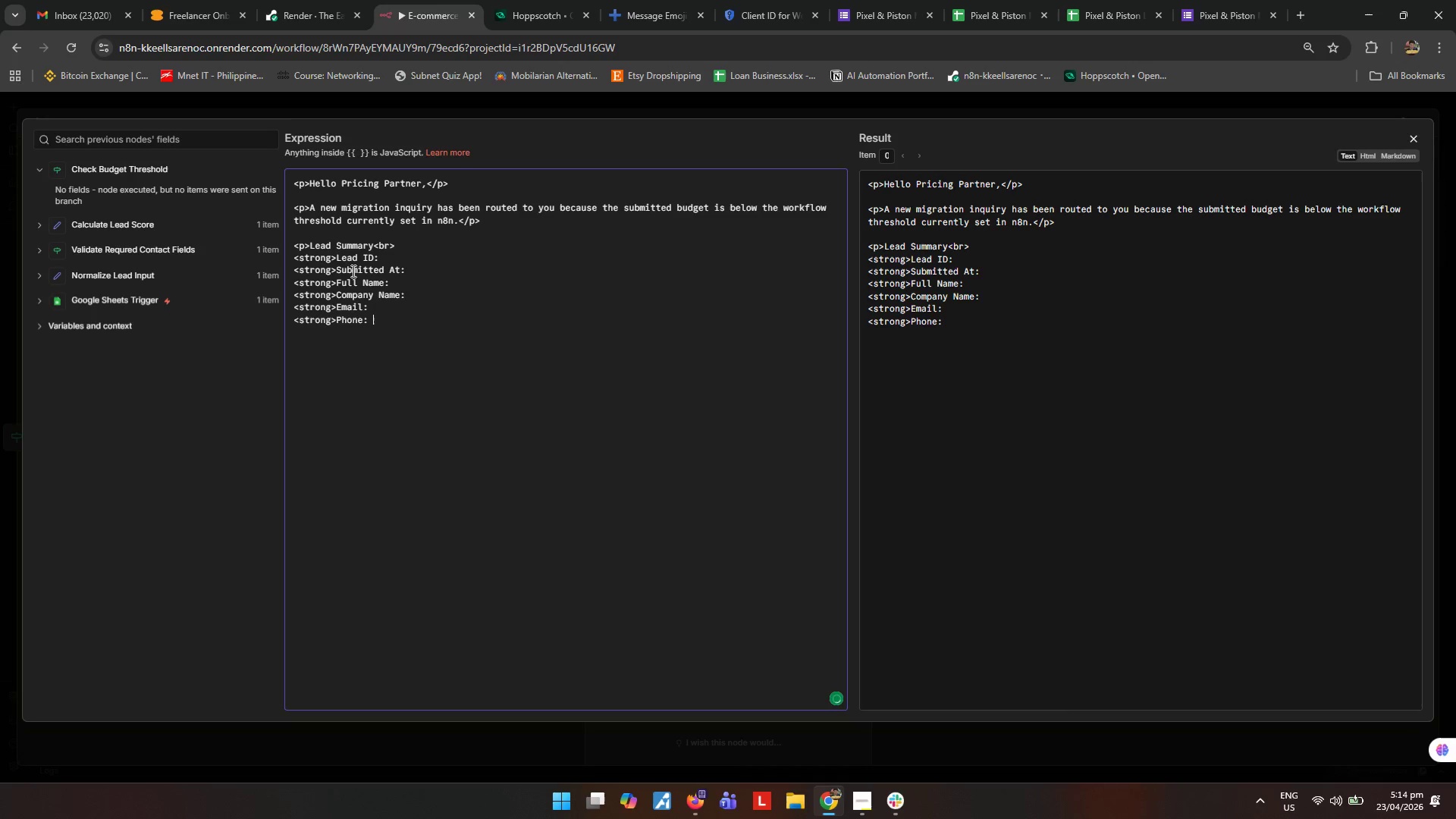 
left_click([38, 278])
 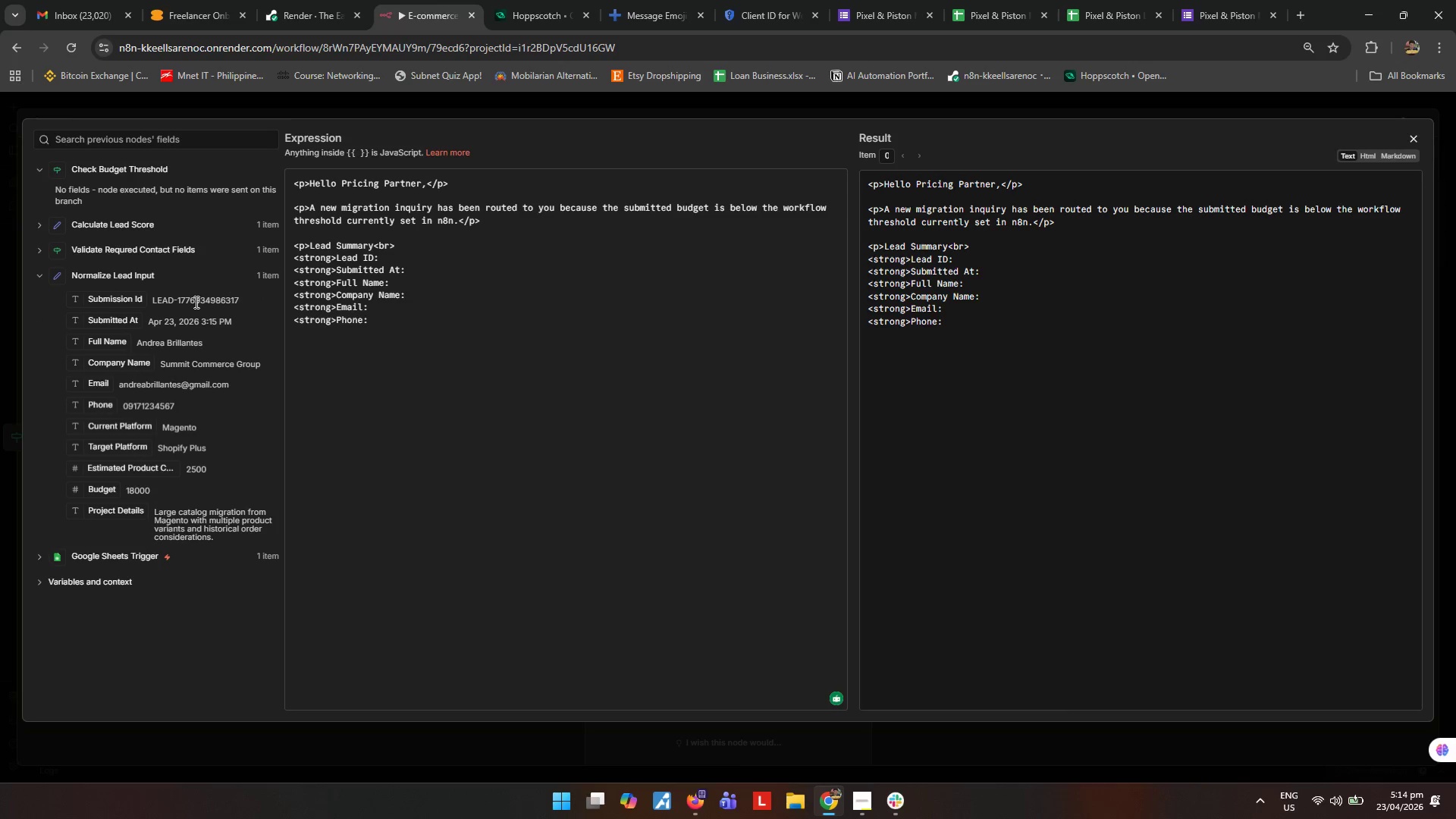 
left_click_drag(start_coordinate=[131, 299], to_coordinate=[152, 306])
 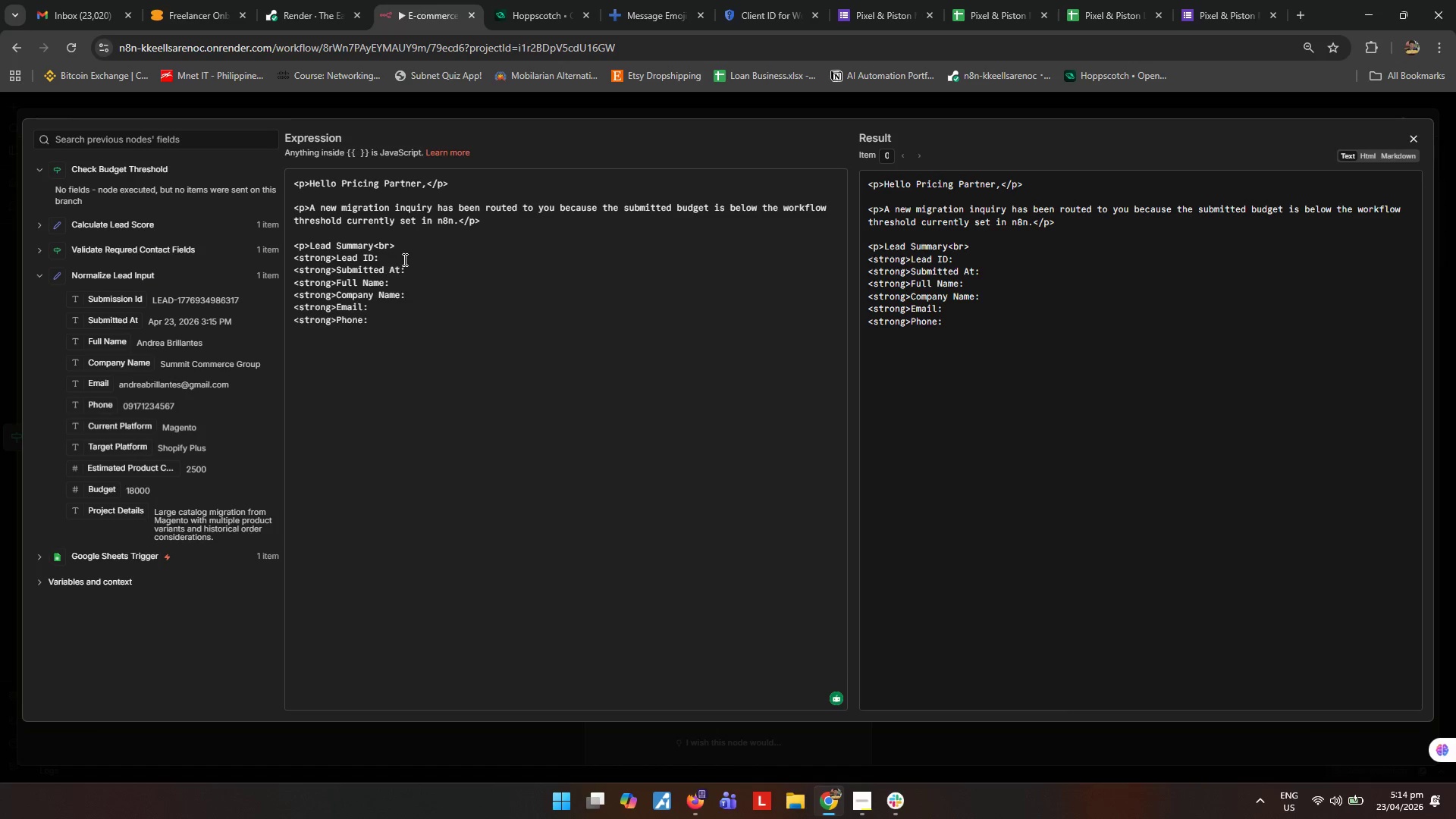 
left_click([403, 259])
 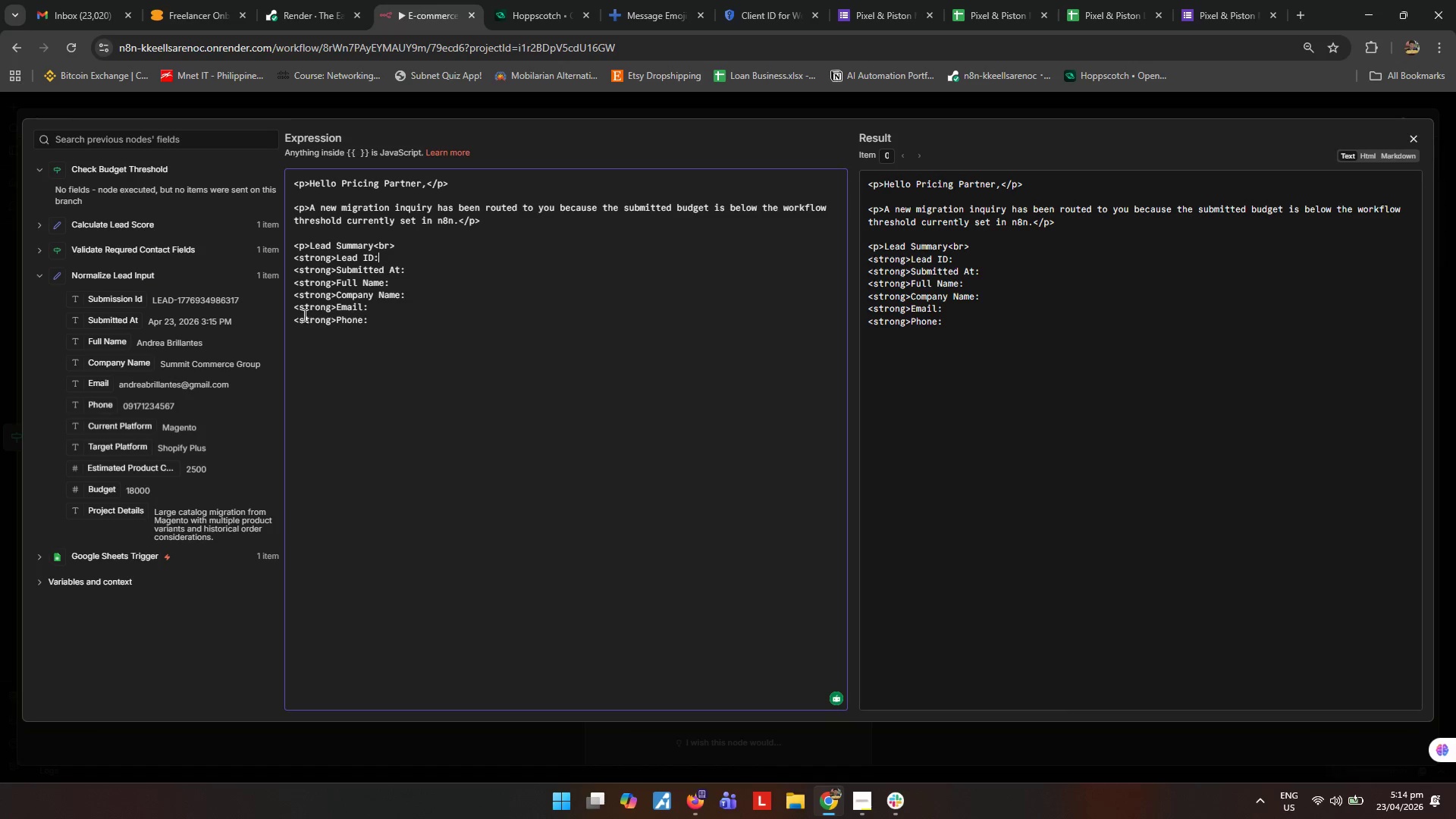 
left_click_drag(start_coordinate=[121, 302], to_coordinate=[438, 260])
 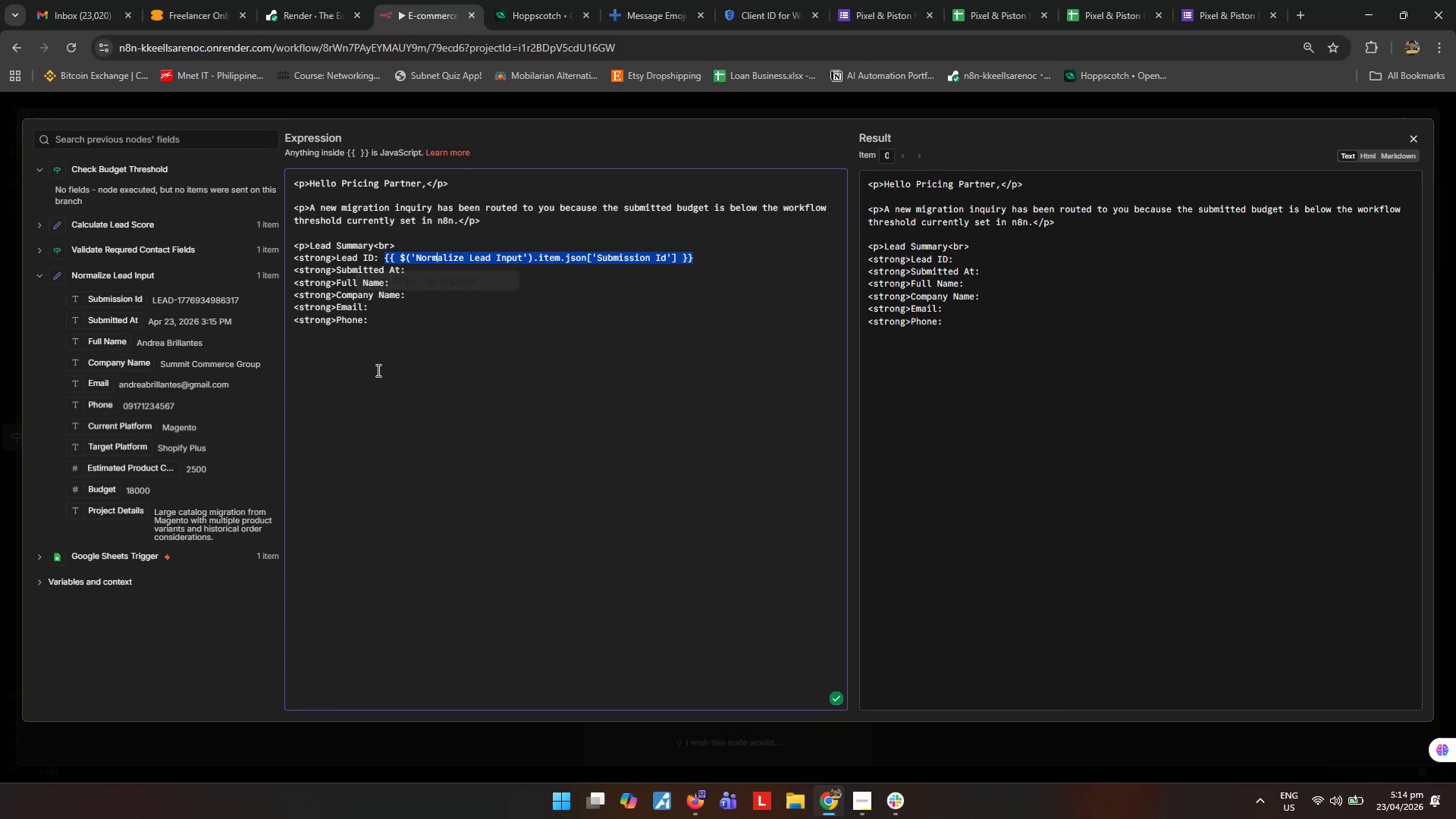 
left_click([377, 371])
 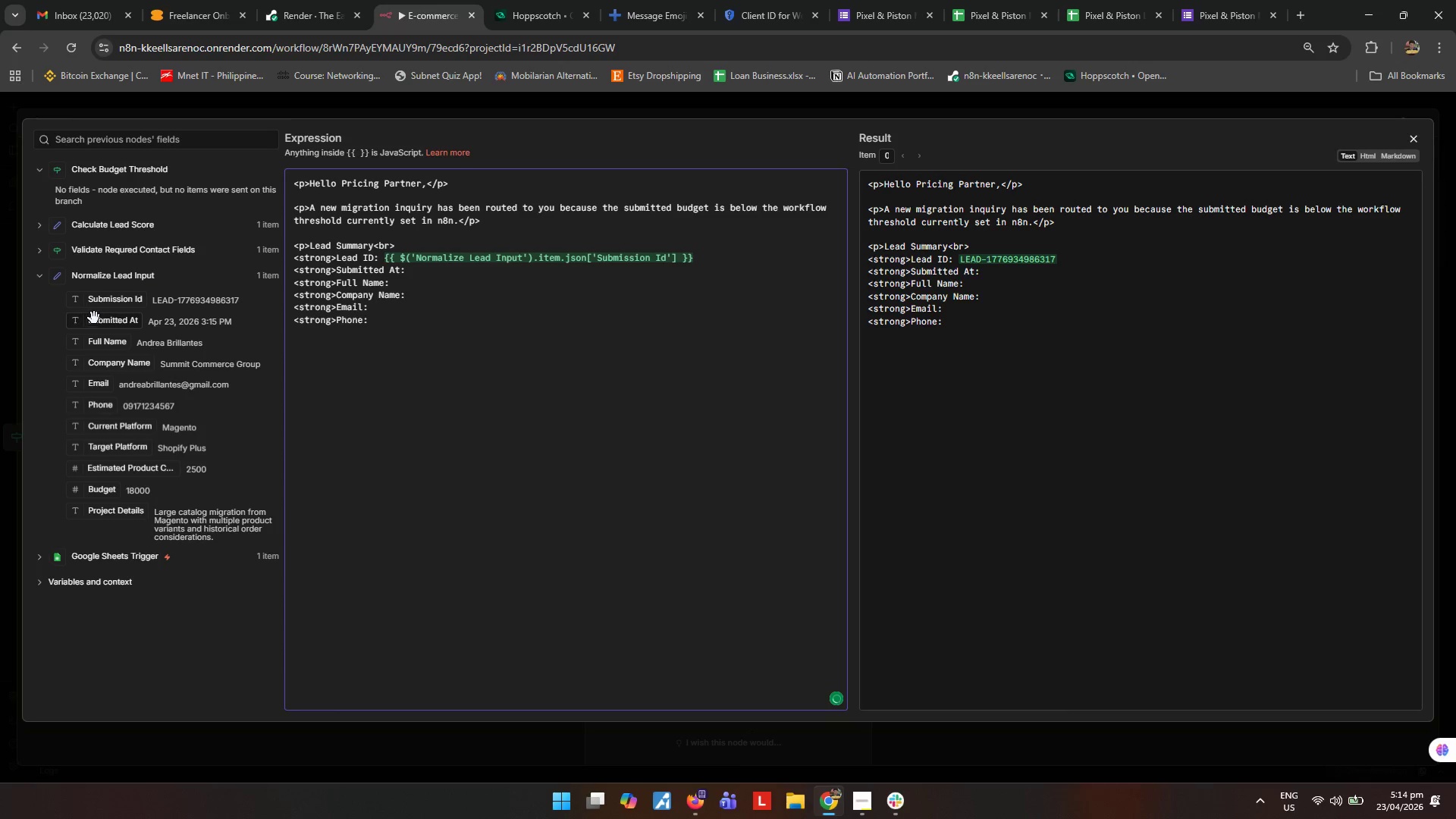 
left_click_drag(start_coordinate=[101, 323], to_coordinate=[463, 266])
 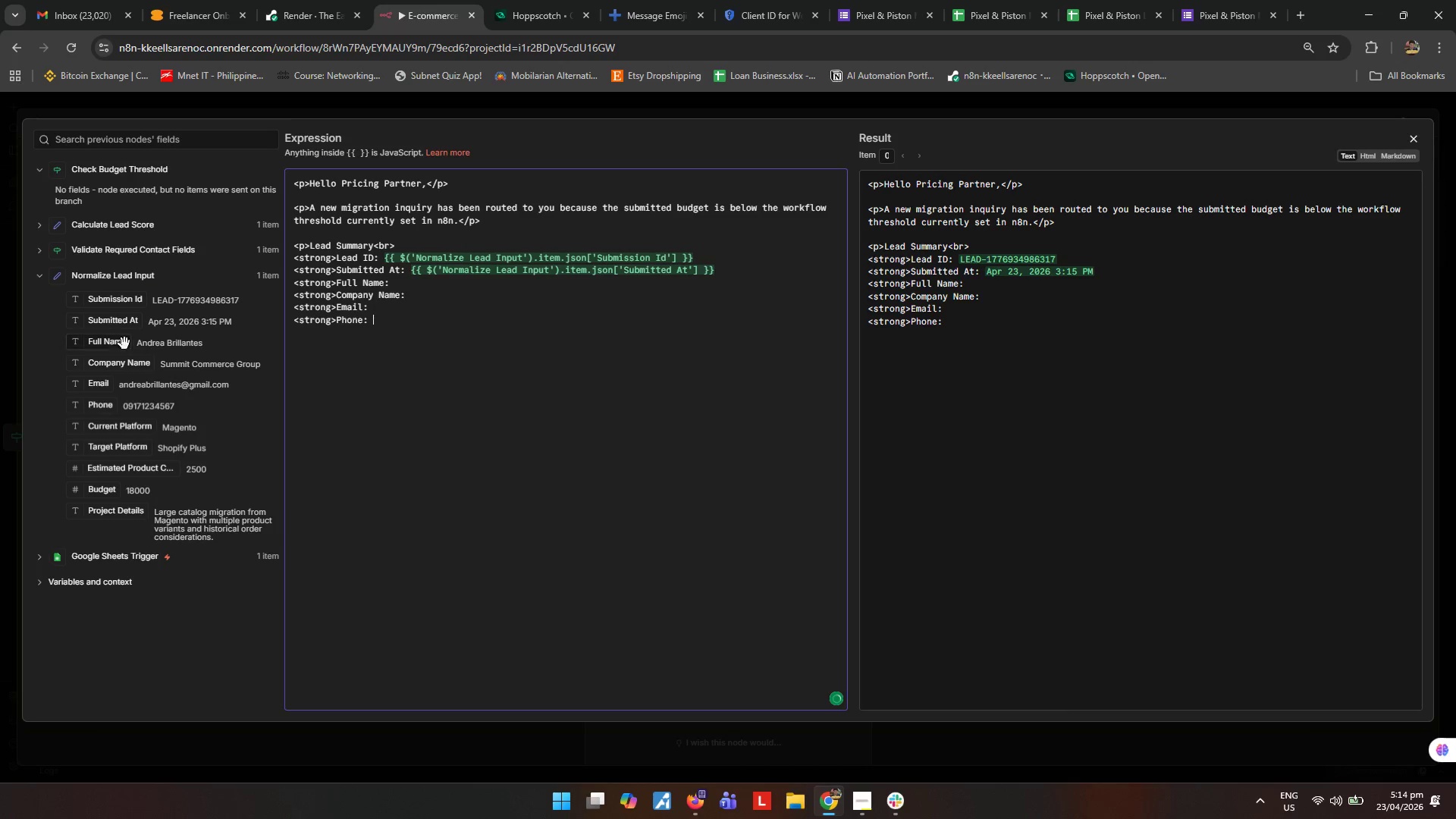 
left_click_drag(start_coordinate=[115, 345], to_coordinate=[475, 285])
 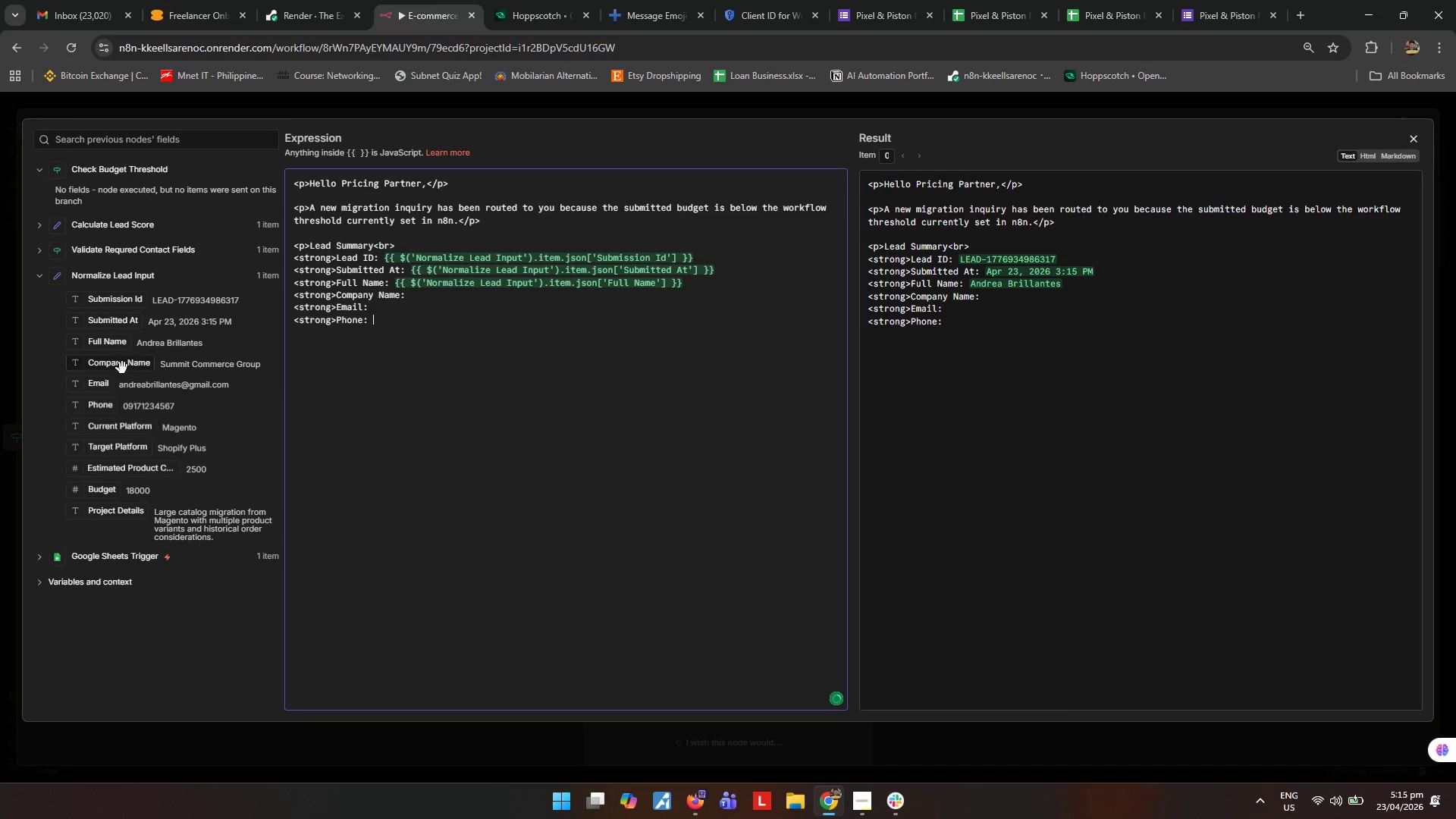 
left_click_drag(start_coordinate=[121, 367], to_coordinate=[488, 298])
 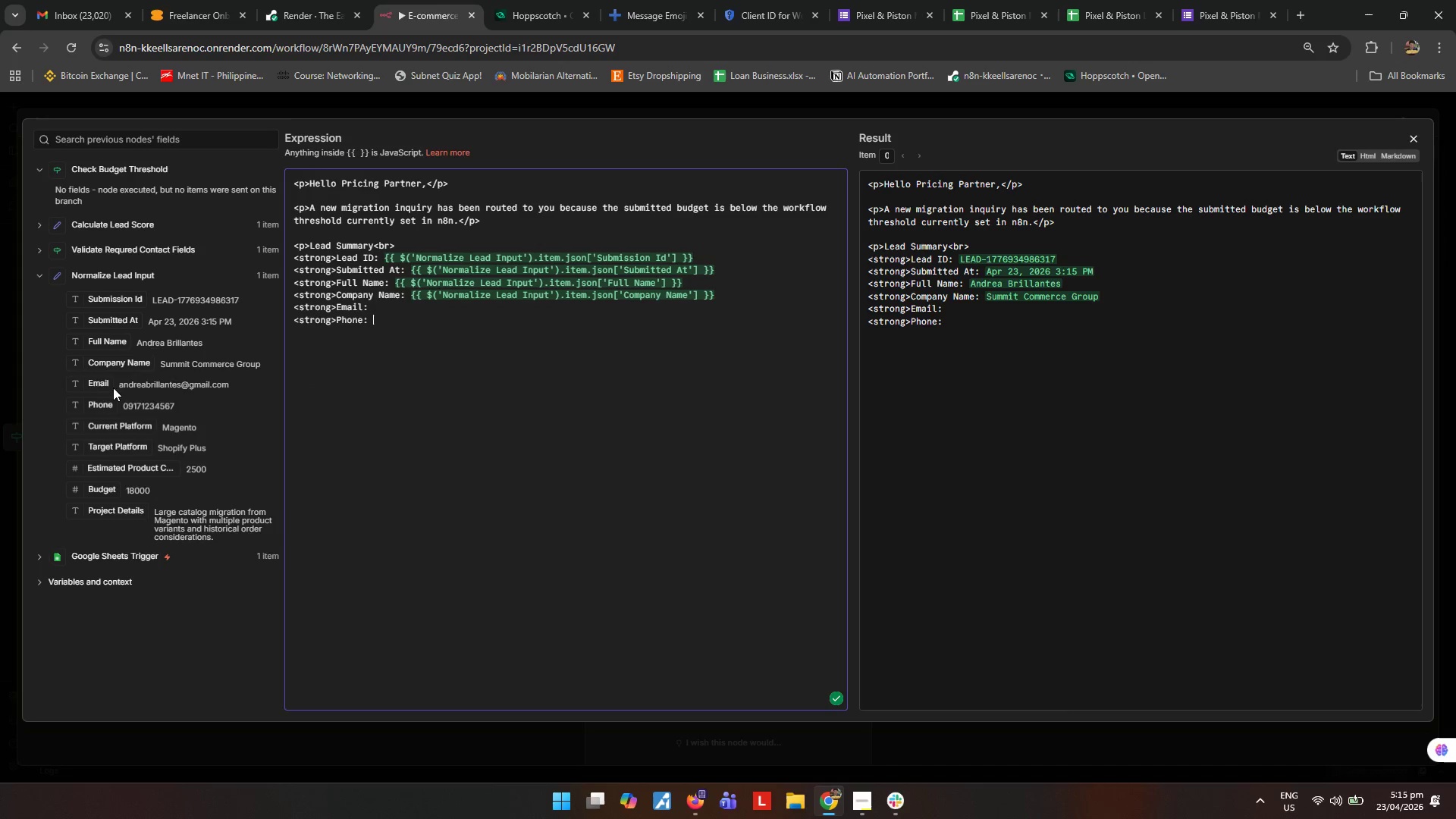 
left_click_drag(start_coordinate=[101, 389], to_coordinate=[472, 307])
 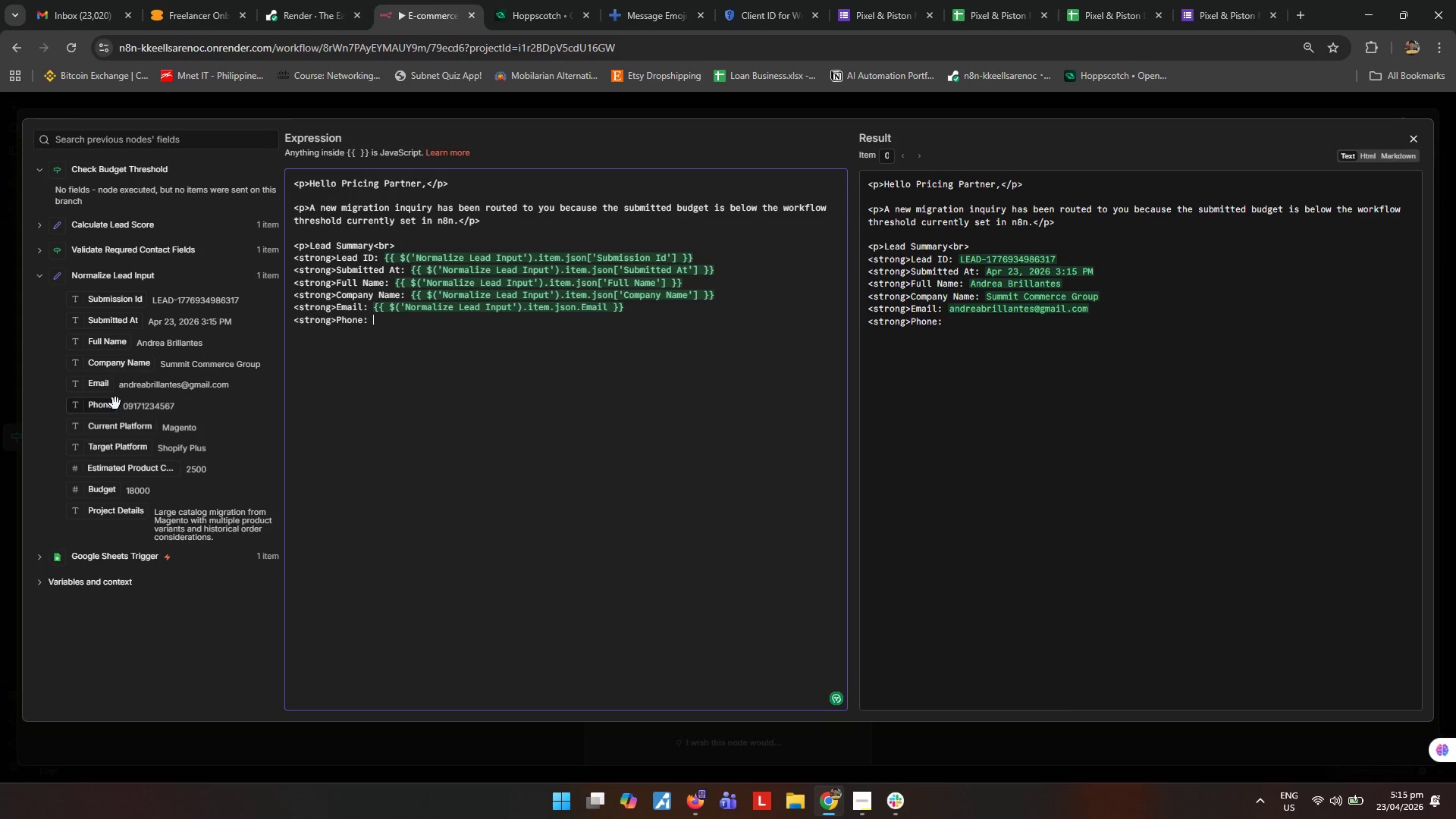 
left_click_drag(start_coordinate=[102, 406], to_coordinate=[431, 317])
 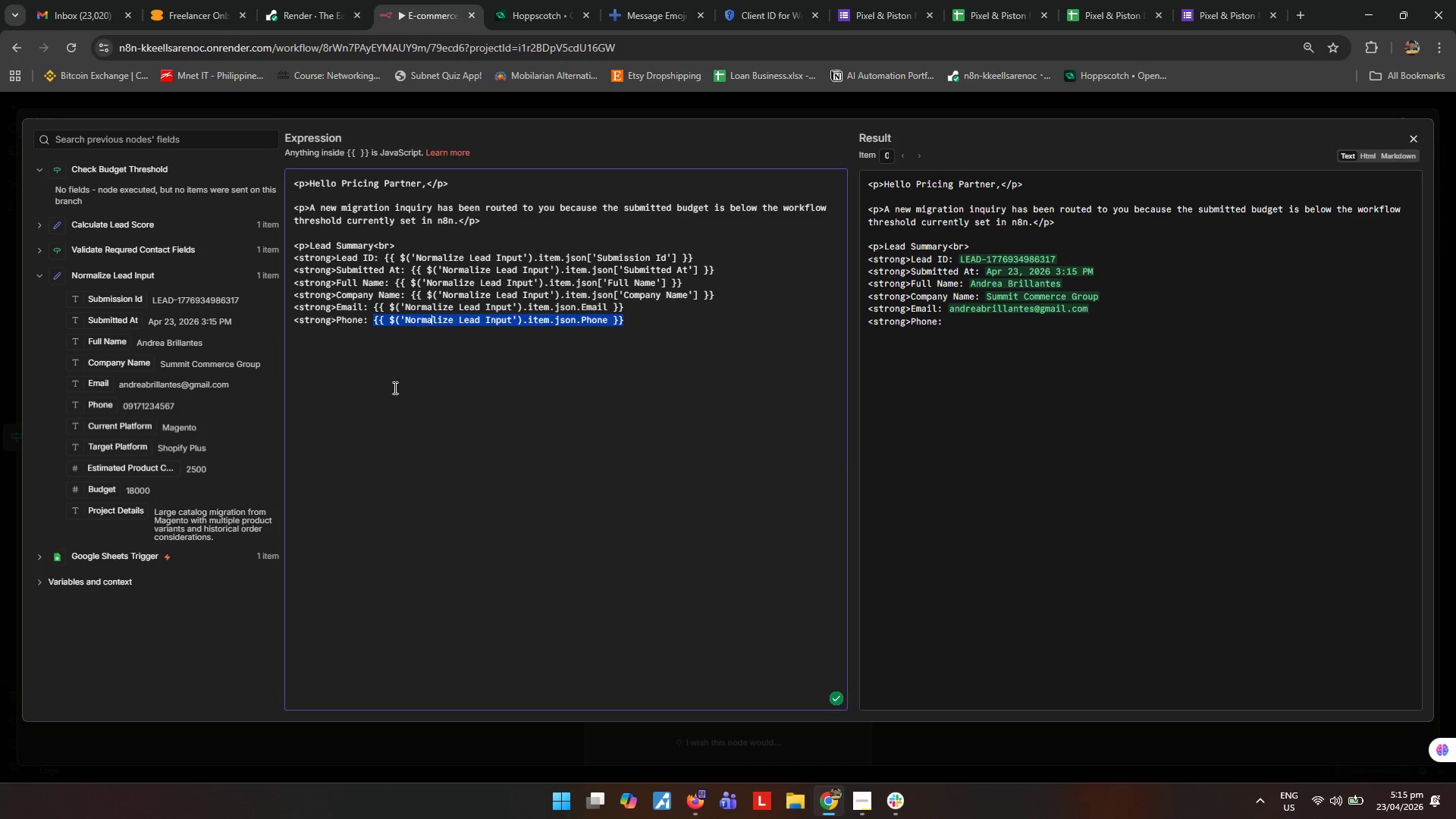 
left_click_drag(start_coordinate=[394, 388], to_coordinate=[399, 386])
 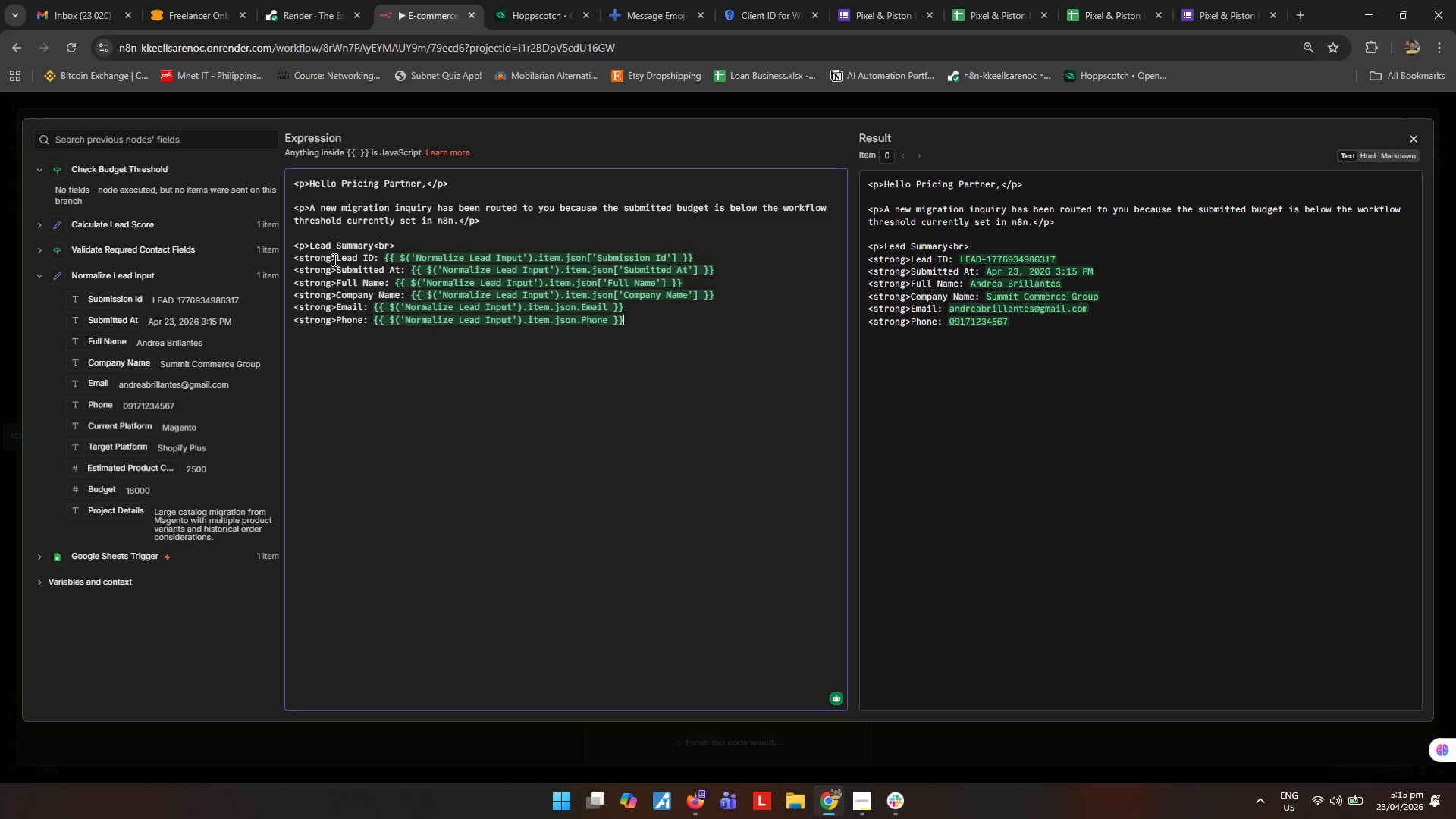 
wait(5.72)
 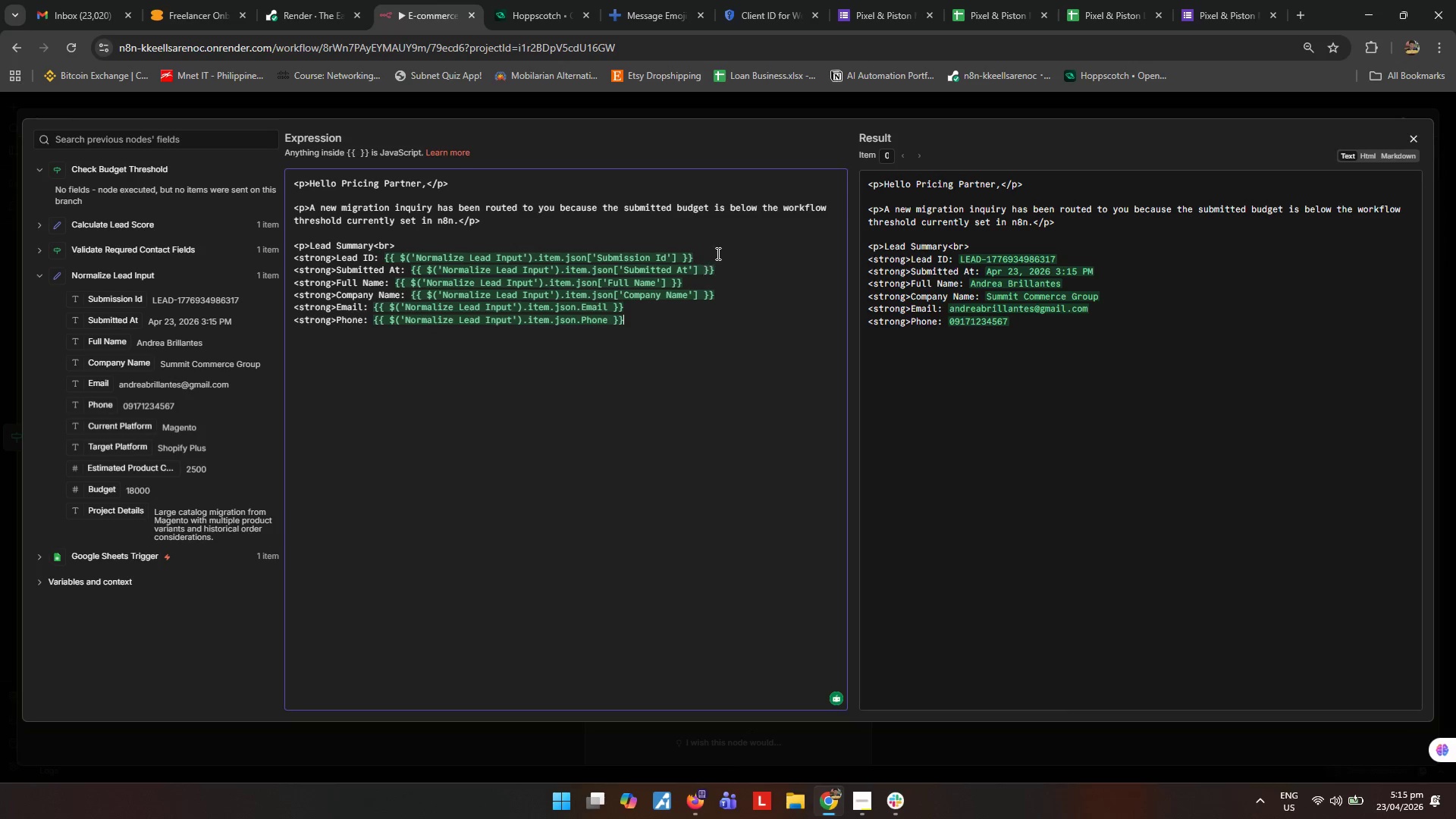 
left_click_drag(start_coordinate=[335, 258], to_coordinate=[283, 257])
 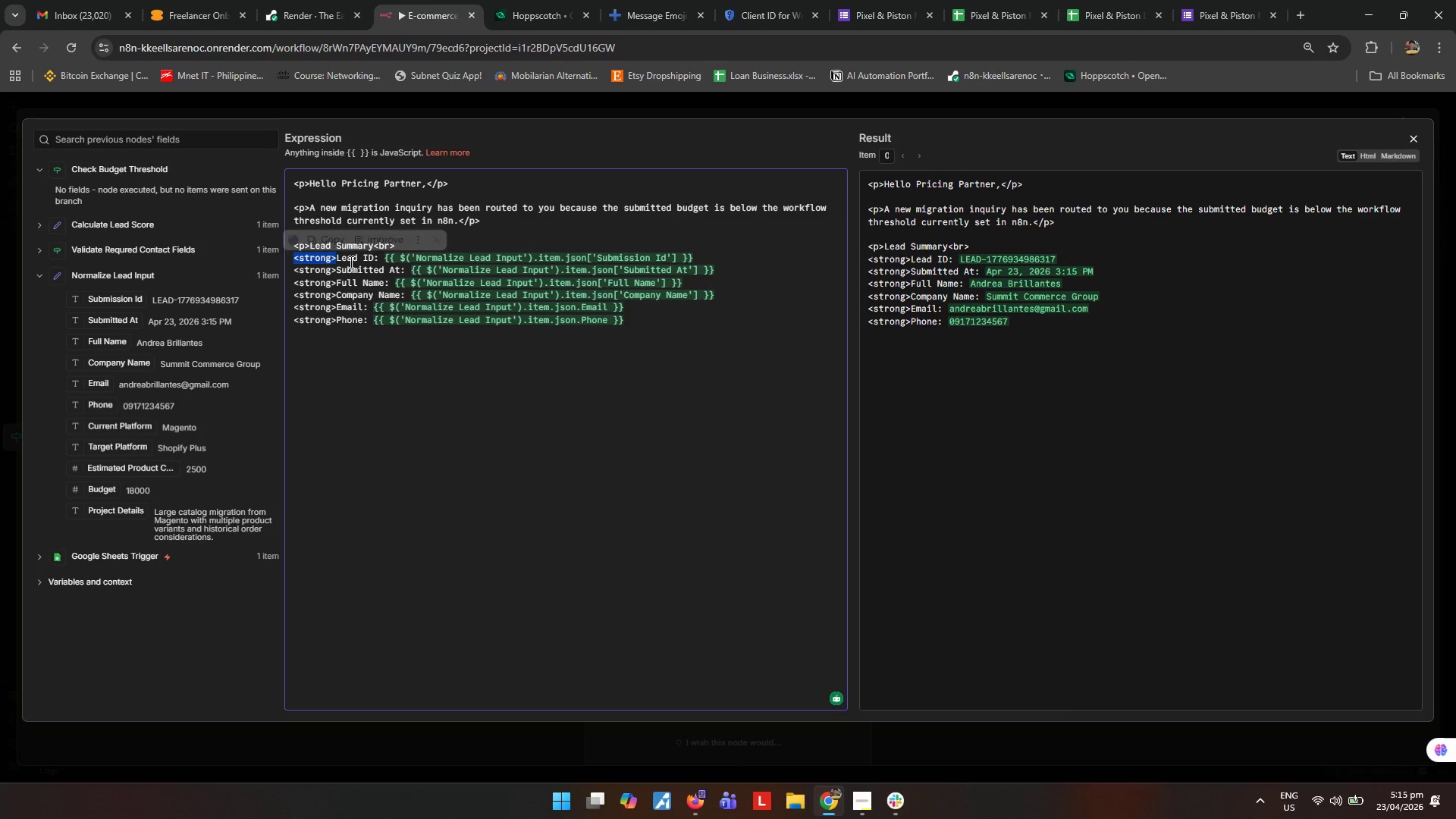 
key(Control+ControlLeft)
 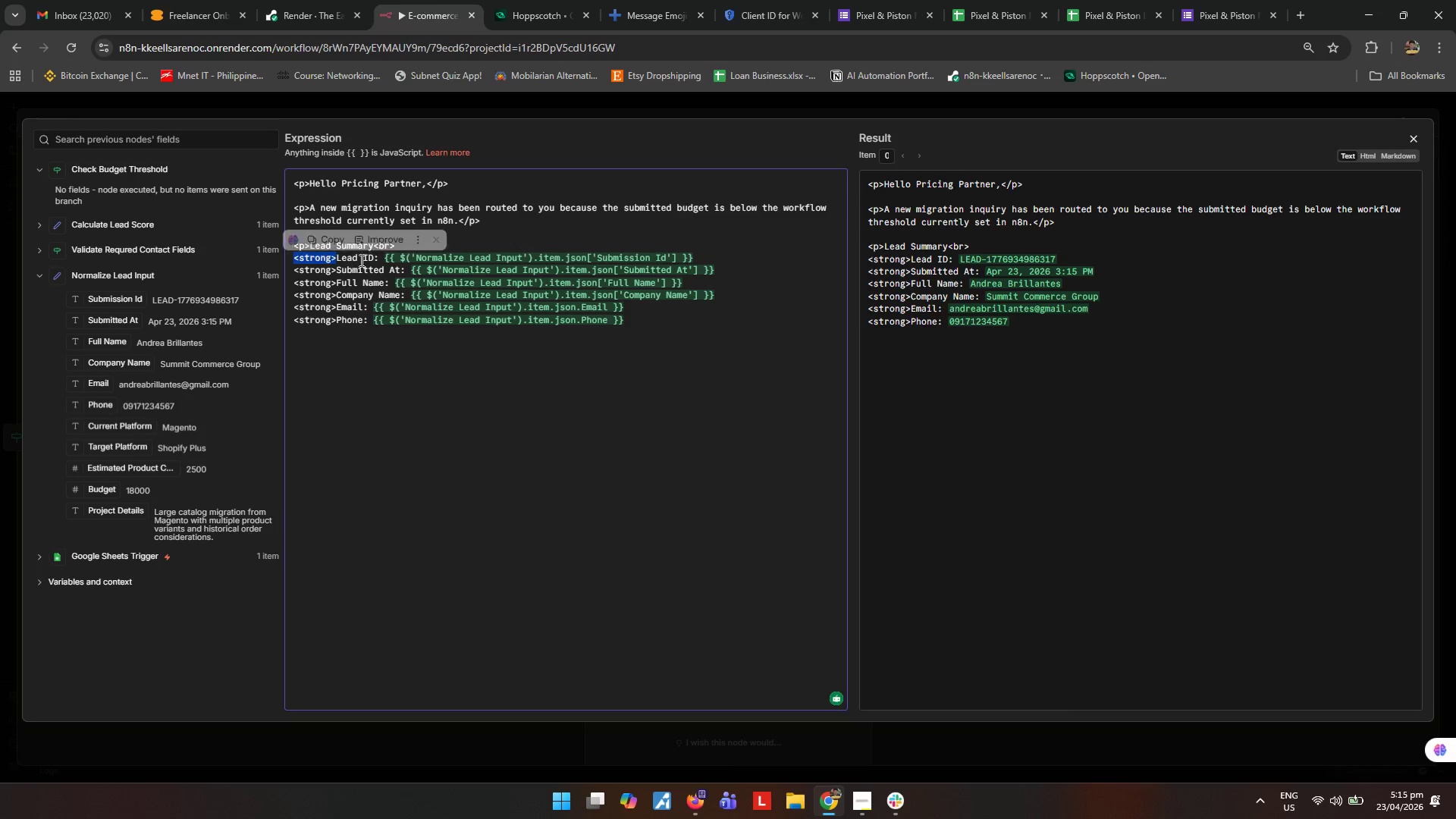 
key(Control+C)
 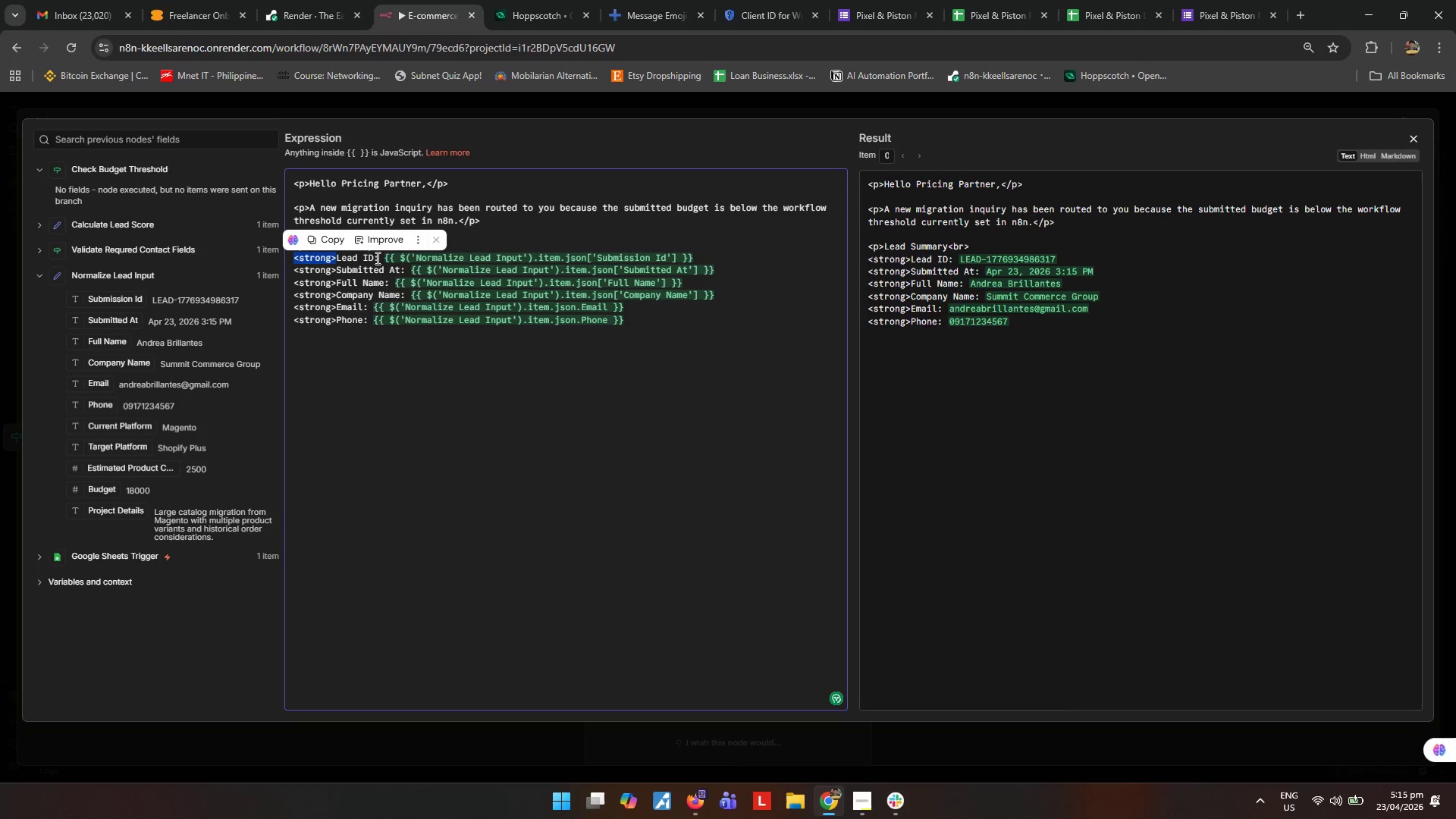 
left_click([378, 259])
 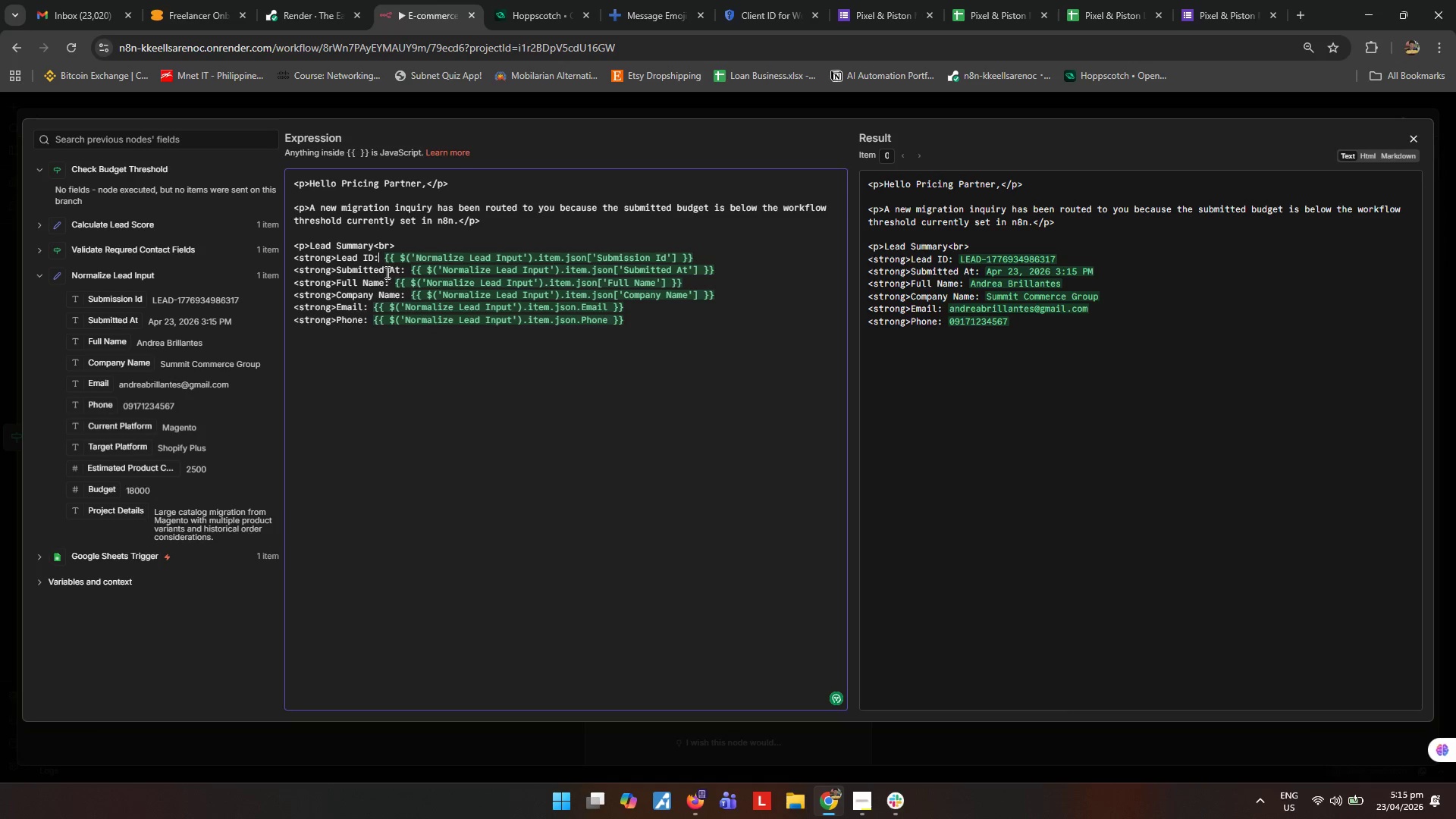 
key(Control+ControlLeft)
 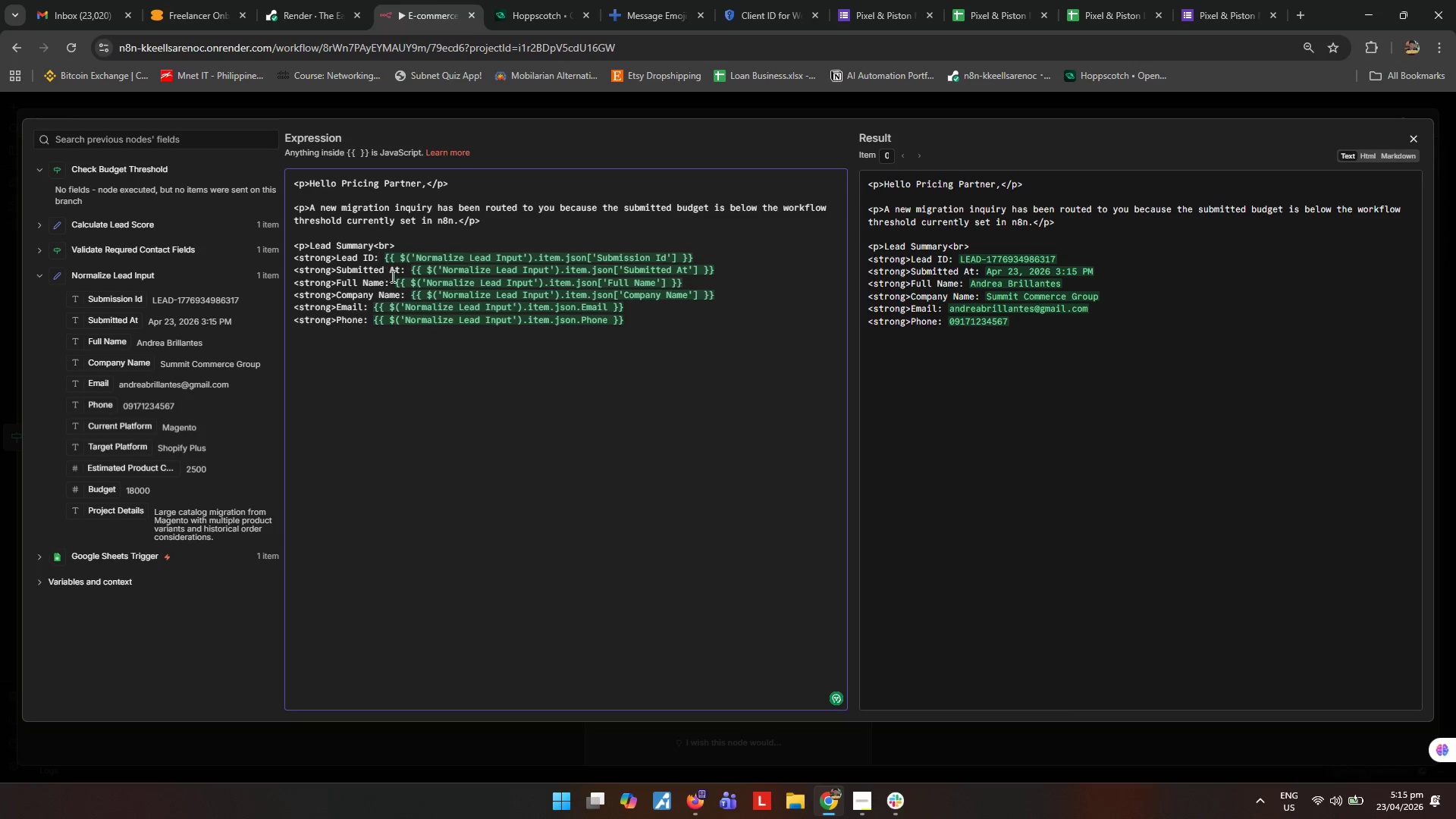 
key(Control+V)
 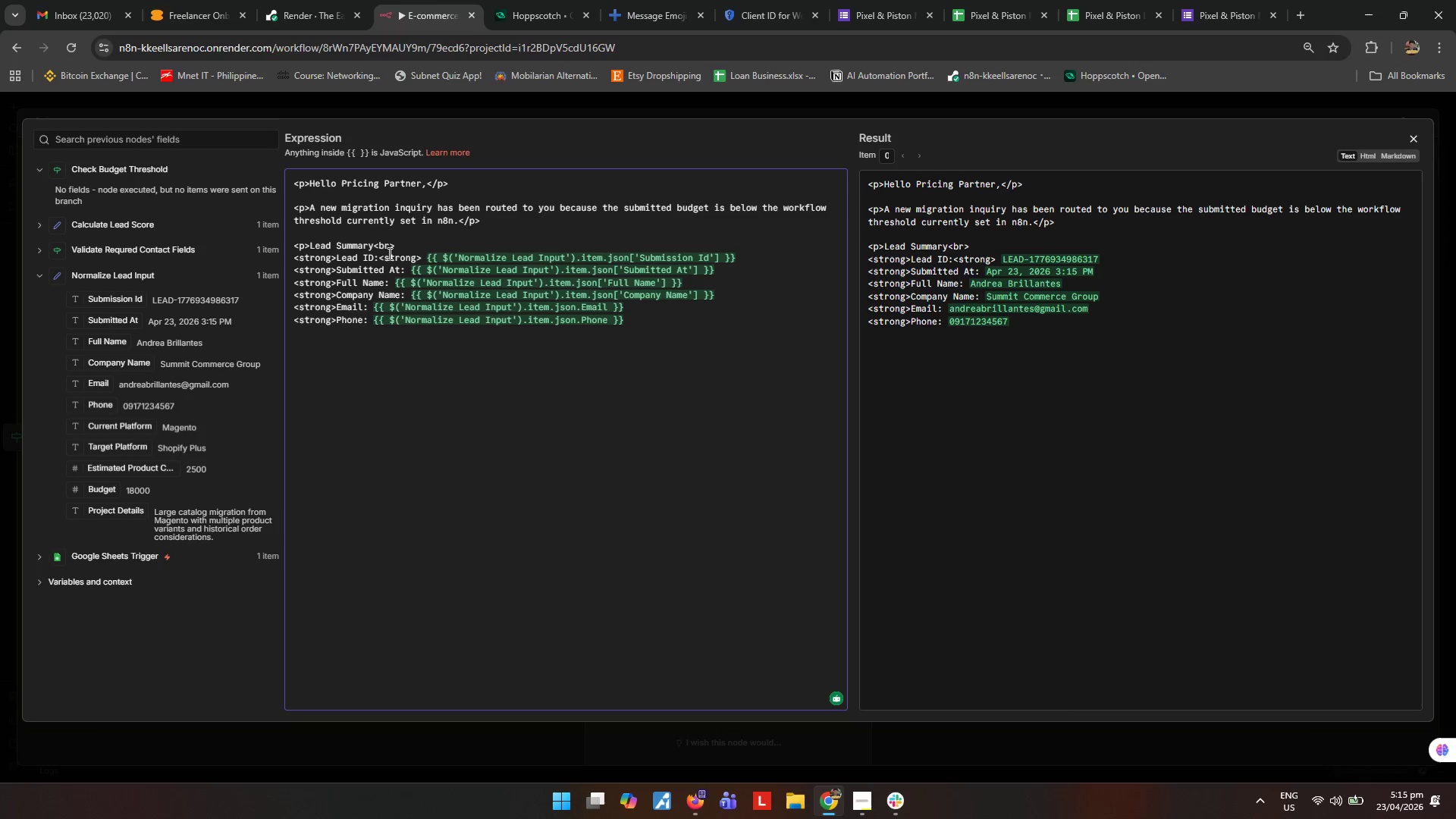 
left_click([384, 253])
 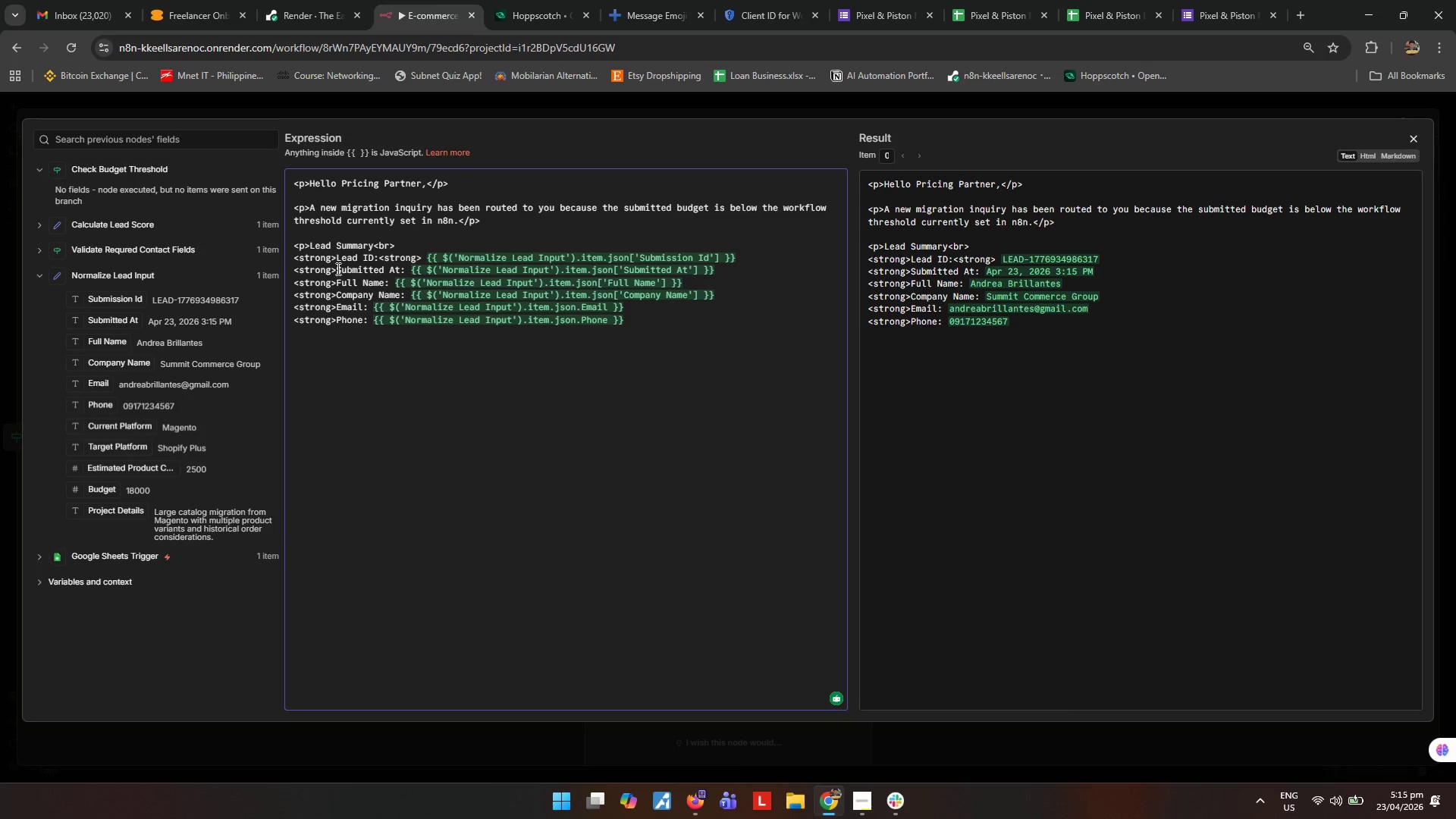 
key(Slash)
 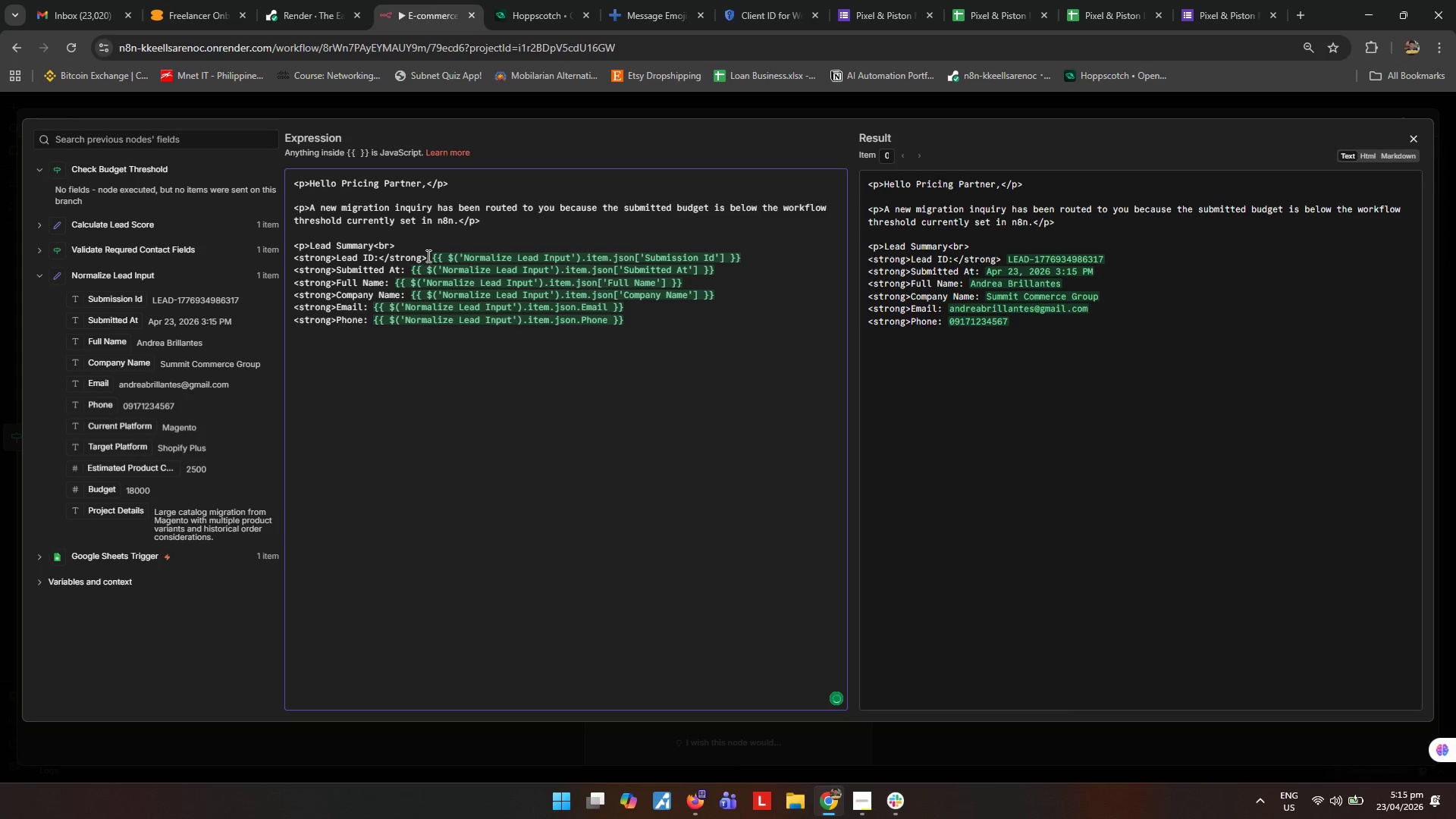 
left_click_drag(start_coordinate=[428, 256], to_coordinate=[378, 260])
 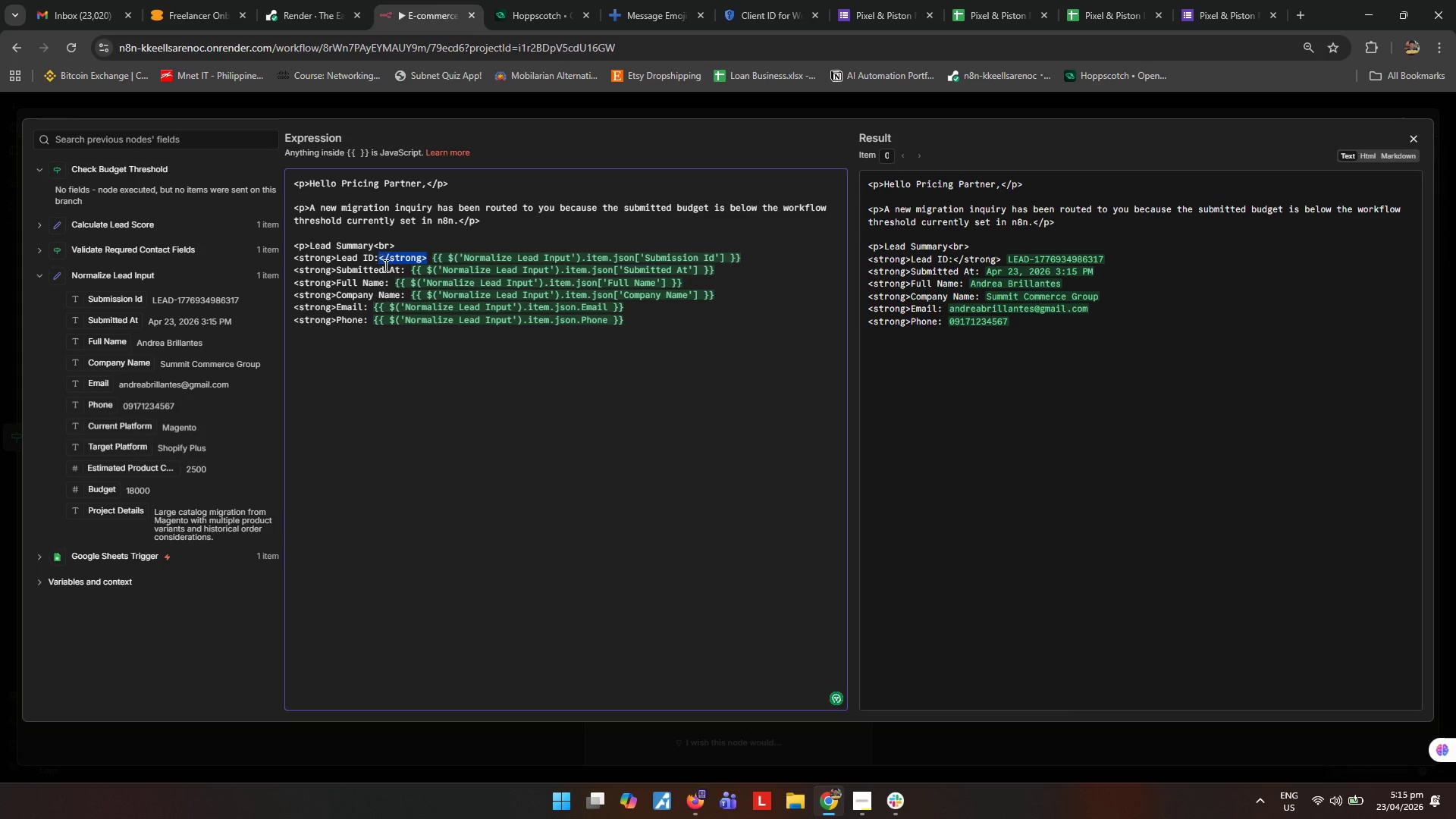 
key(Control+ControlLeft)
 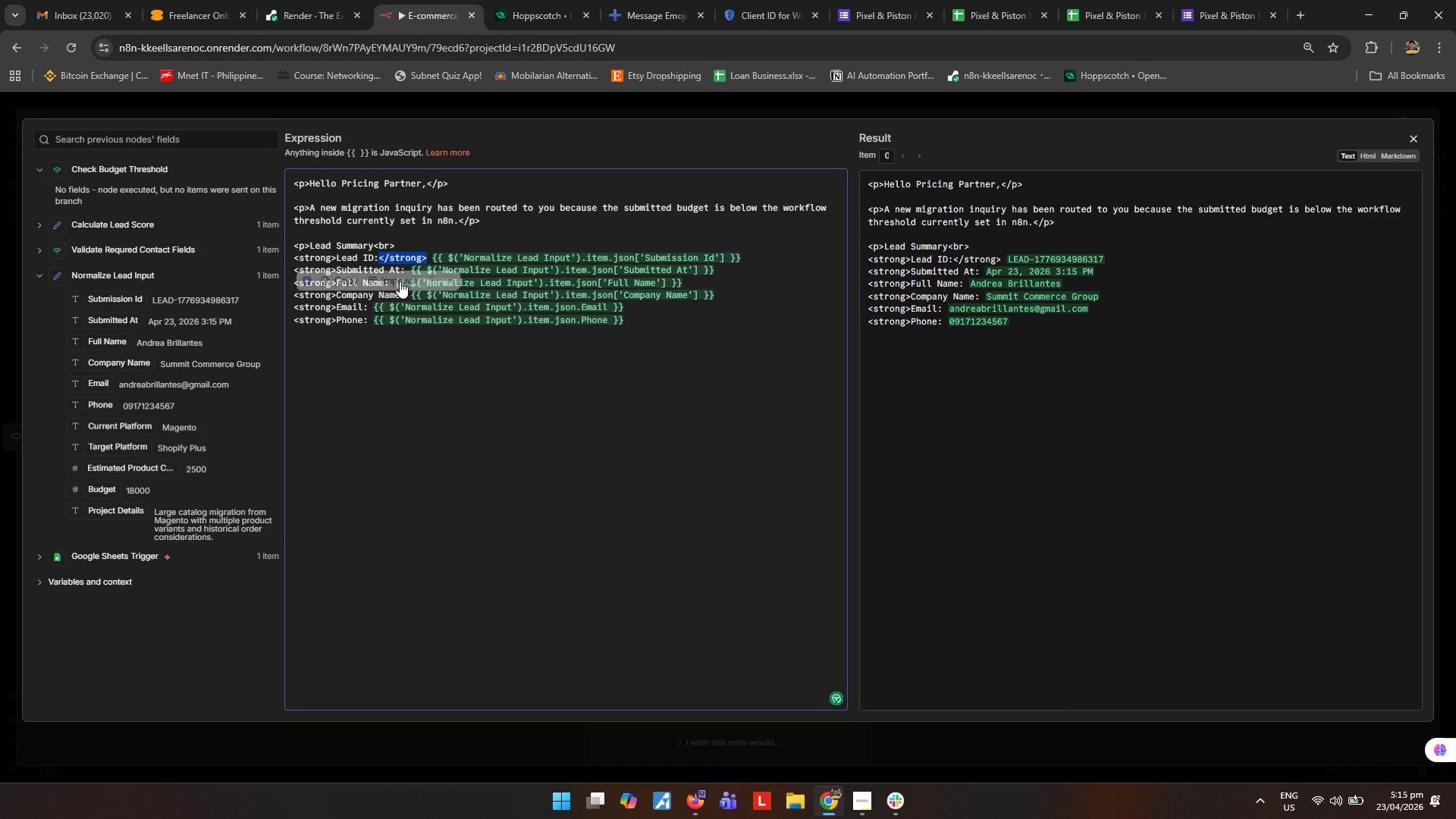 
key(Control+C)
 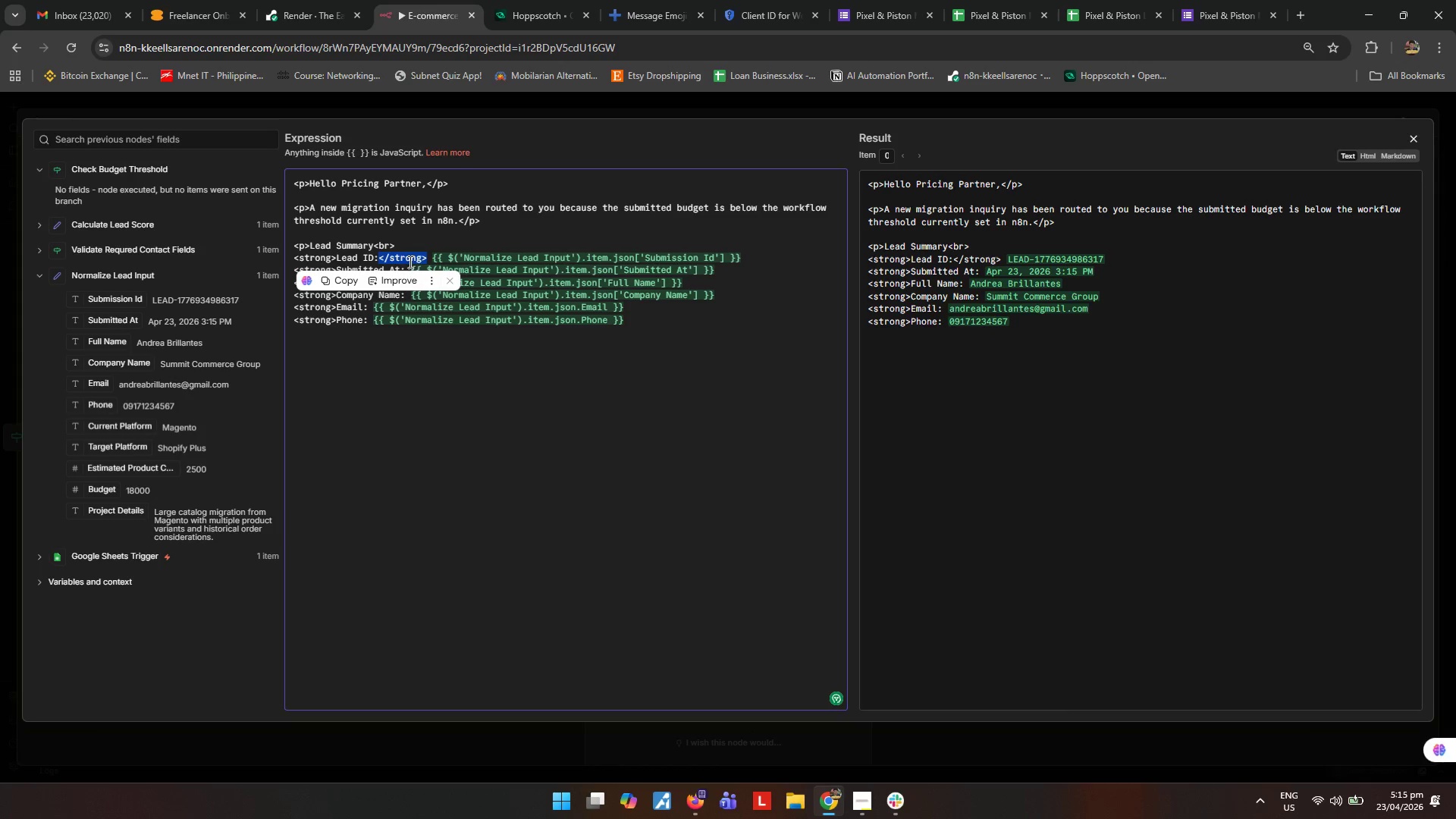 
left_click([406, 263])
 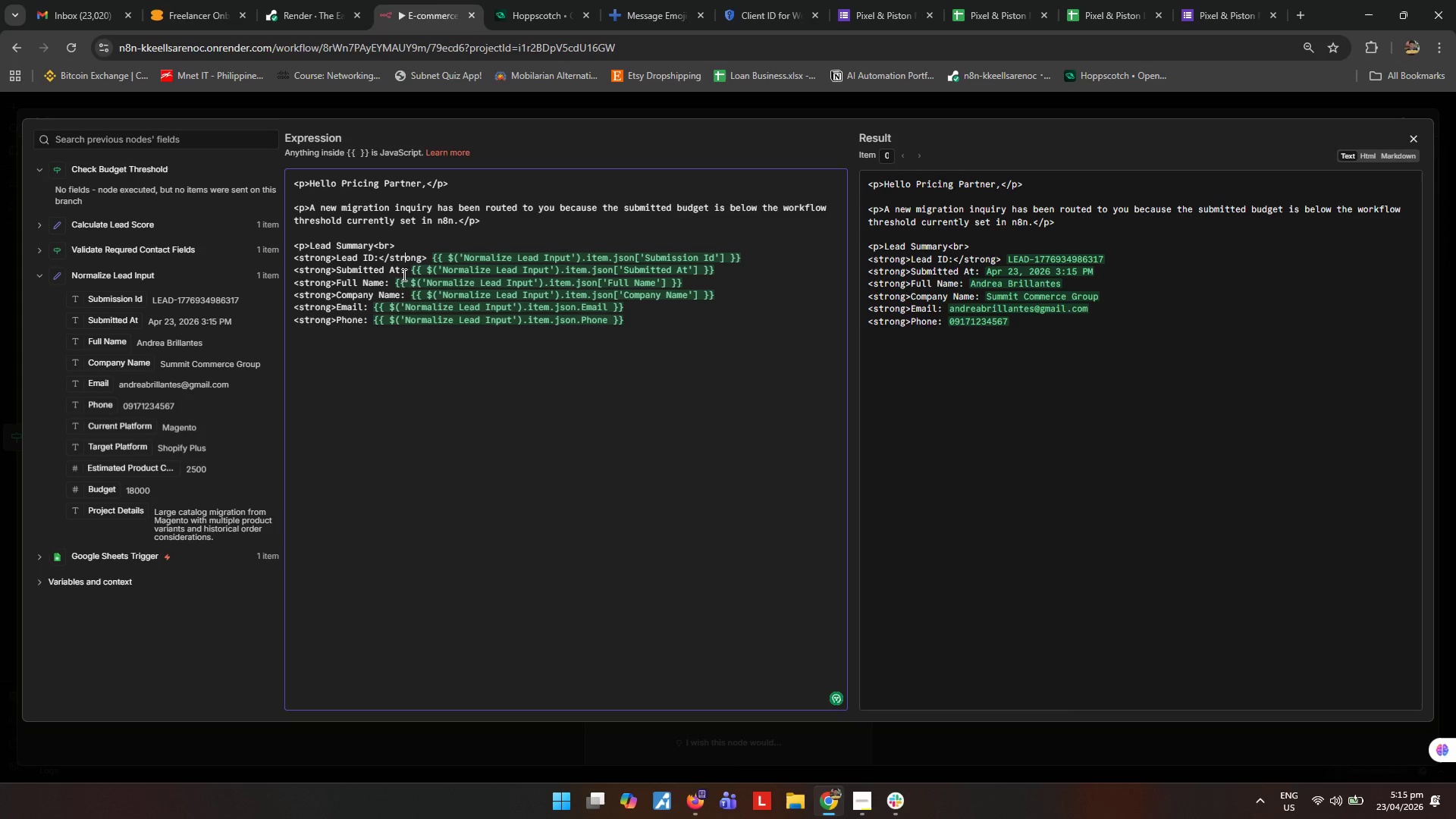 
left_click([403, 274])
 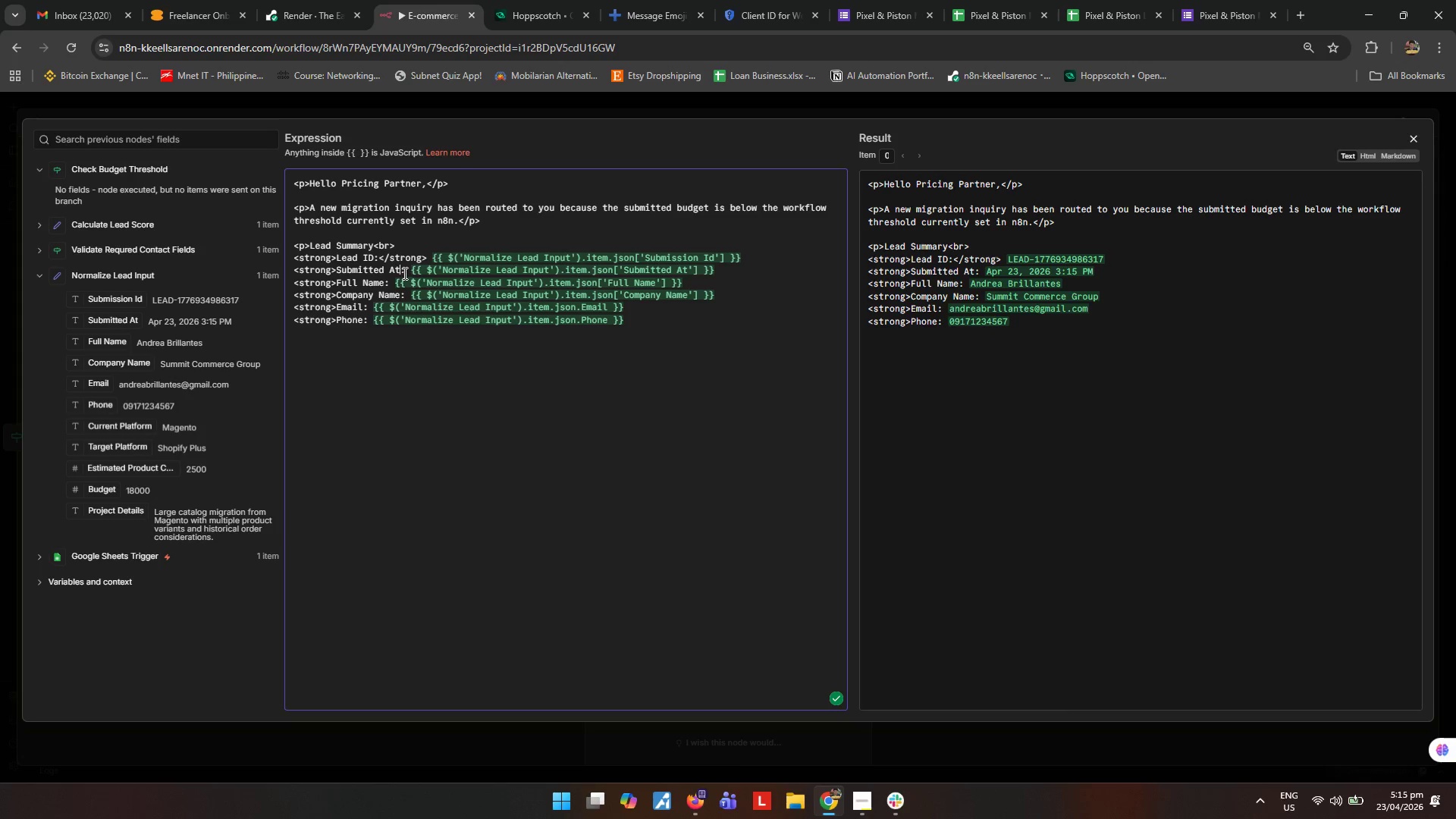 
left_click([403, 272])
 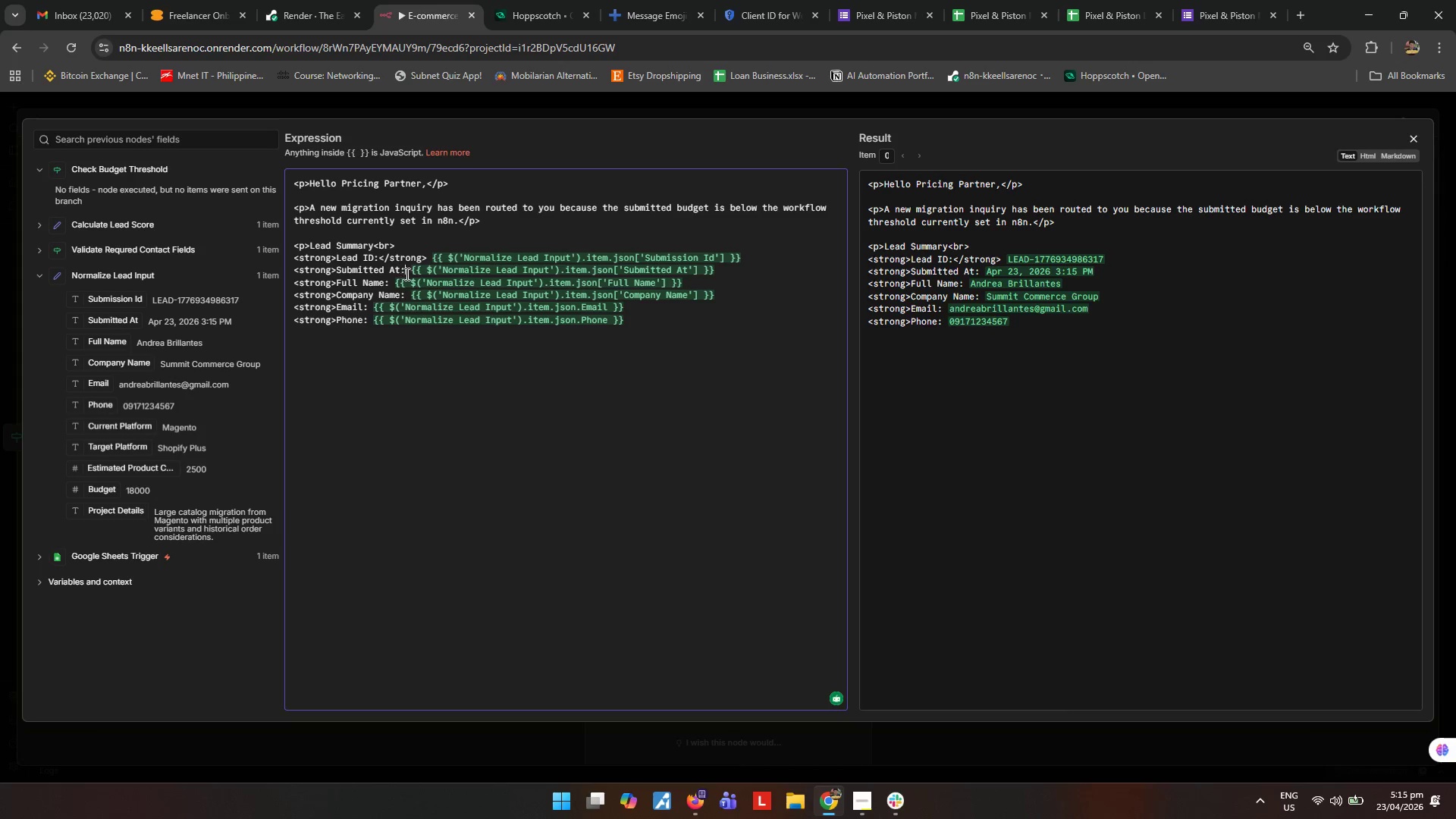 
key(Control+ControlLeft)
 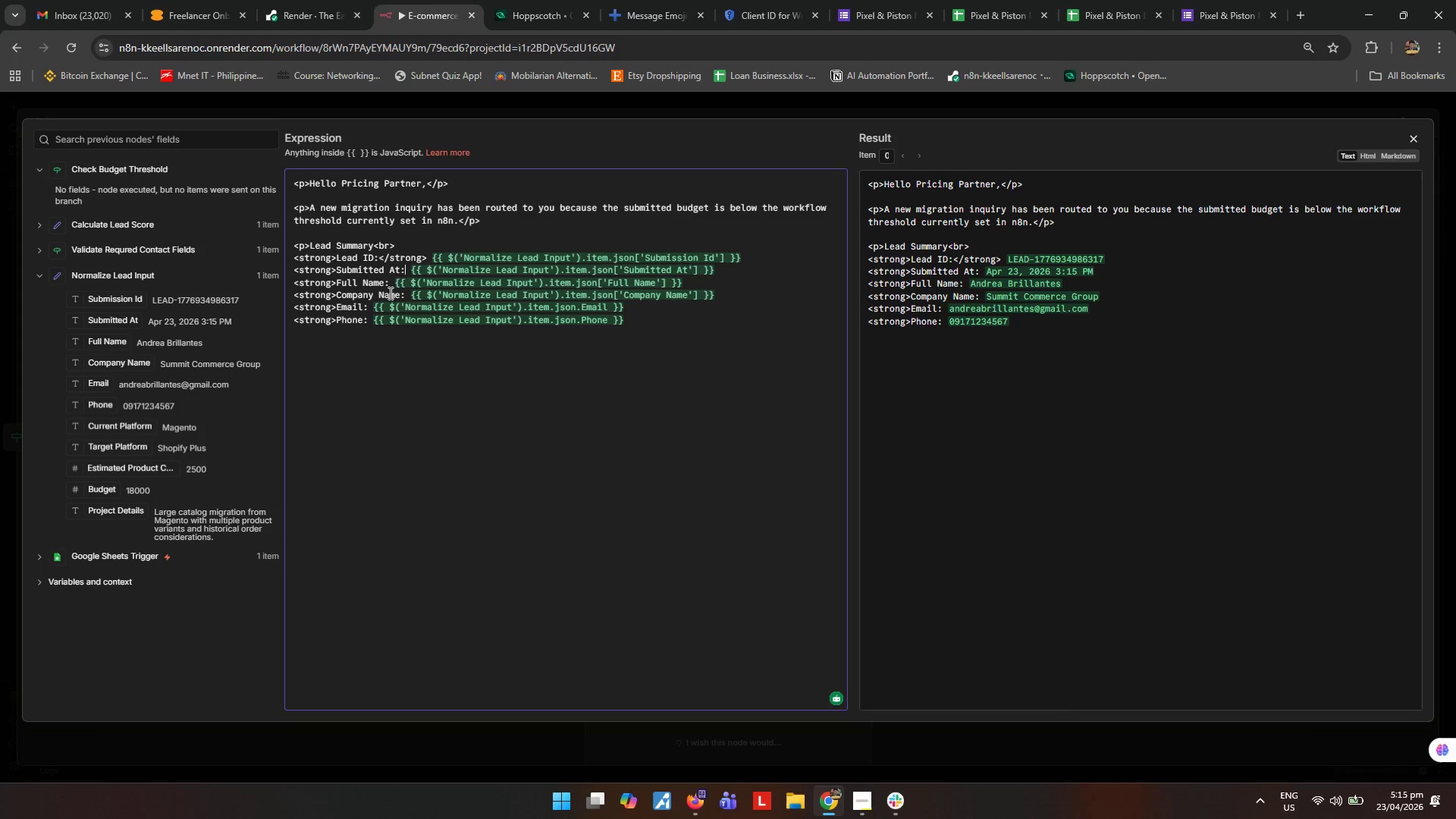 
key(Control+V)
 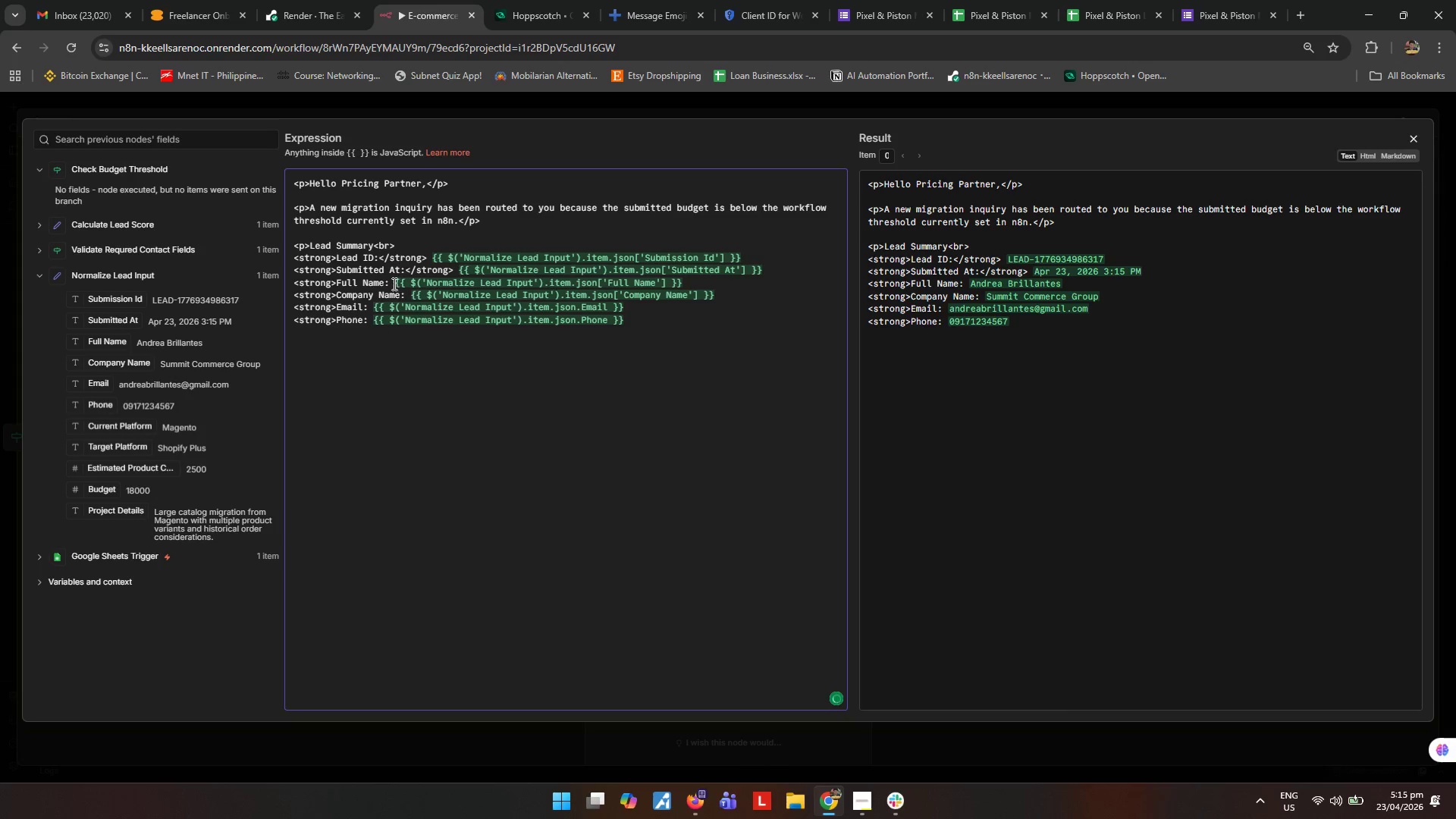 
left_click([390, 282])
 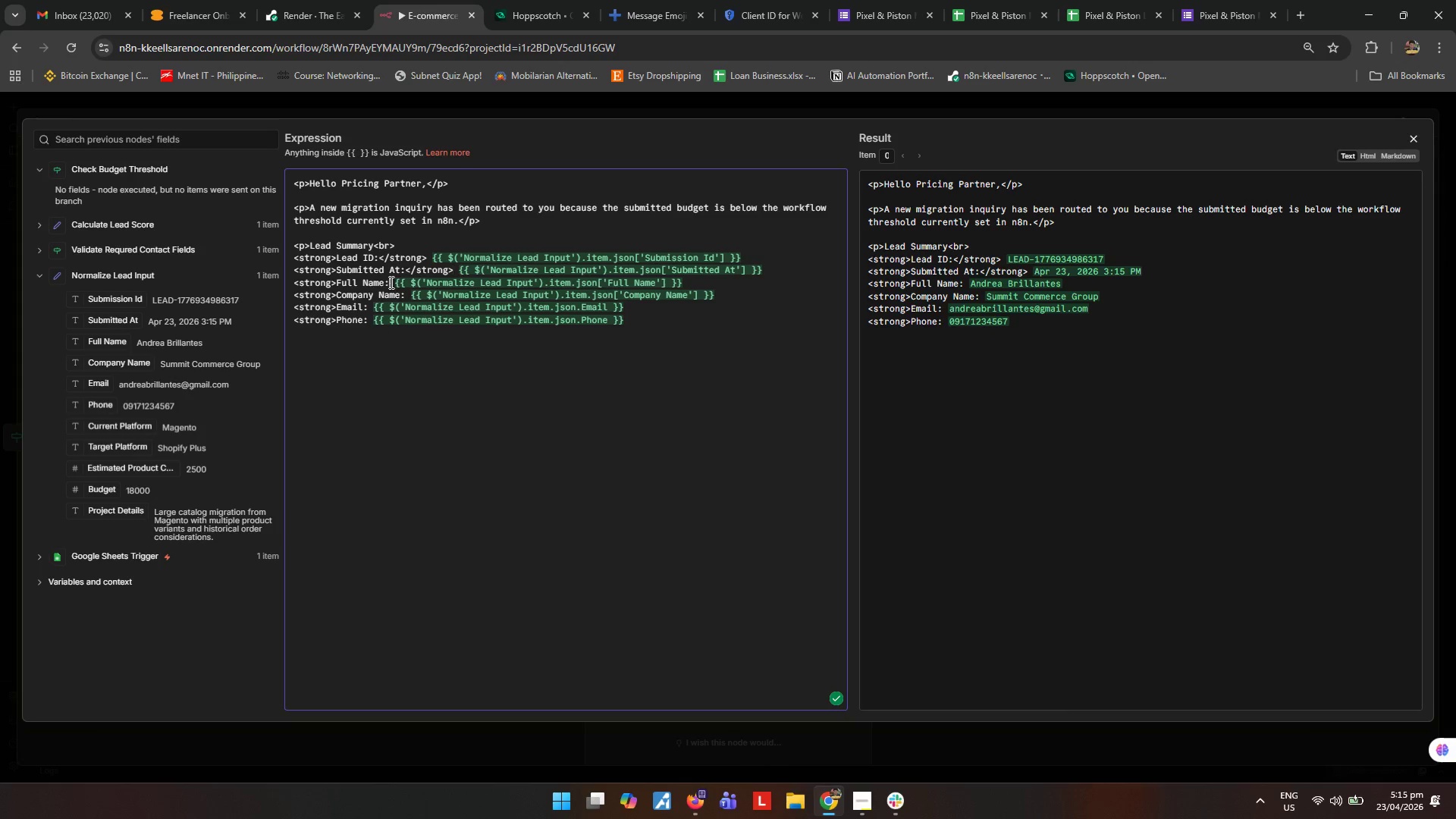 
key(Control+ControlLeft)
 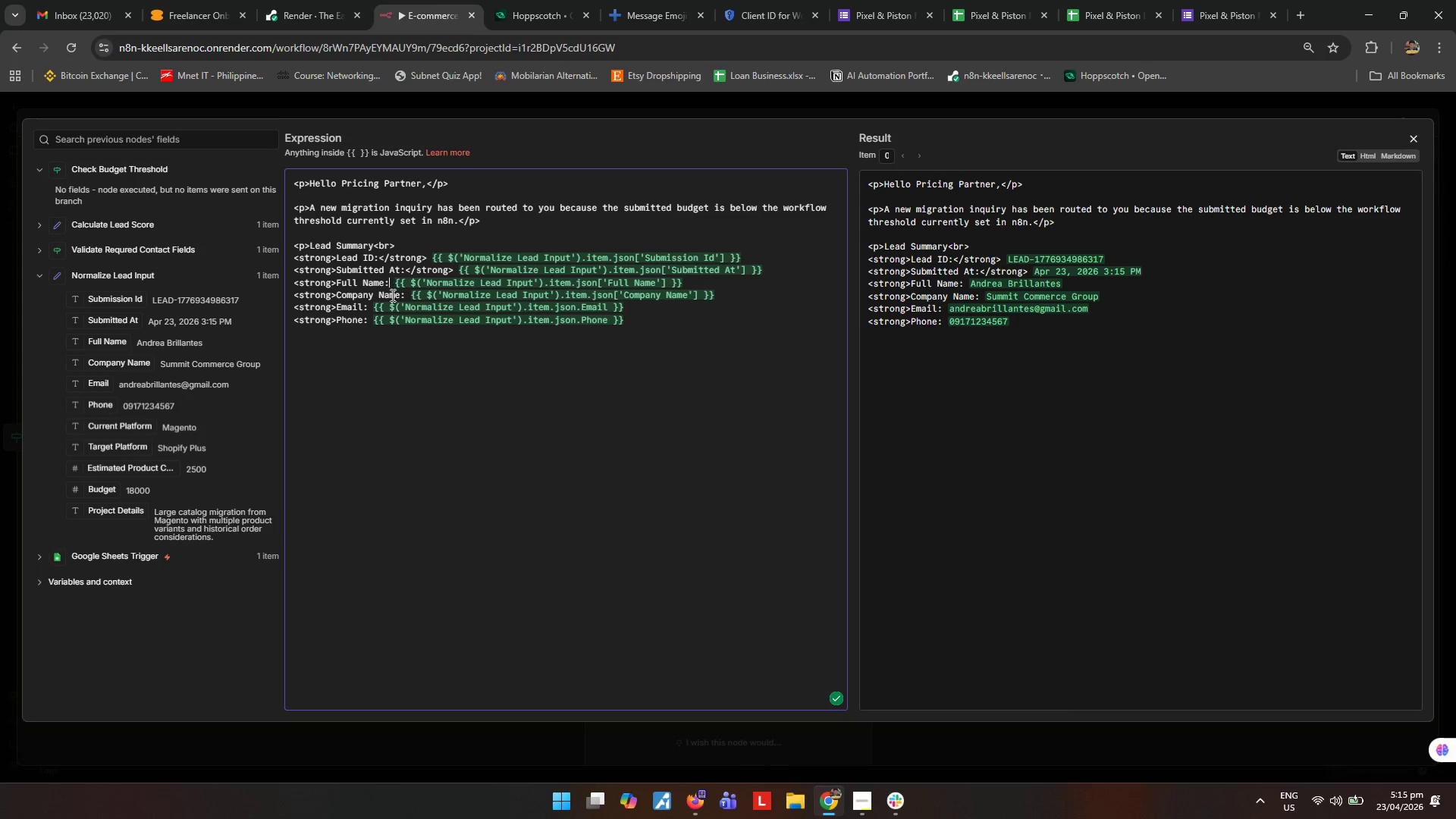 
key(Control+V)
 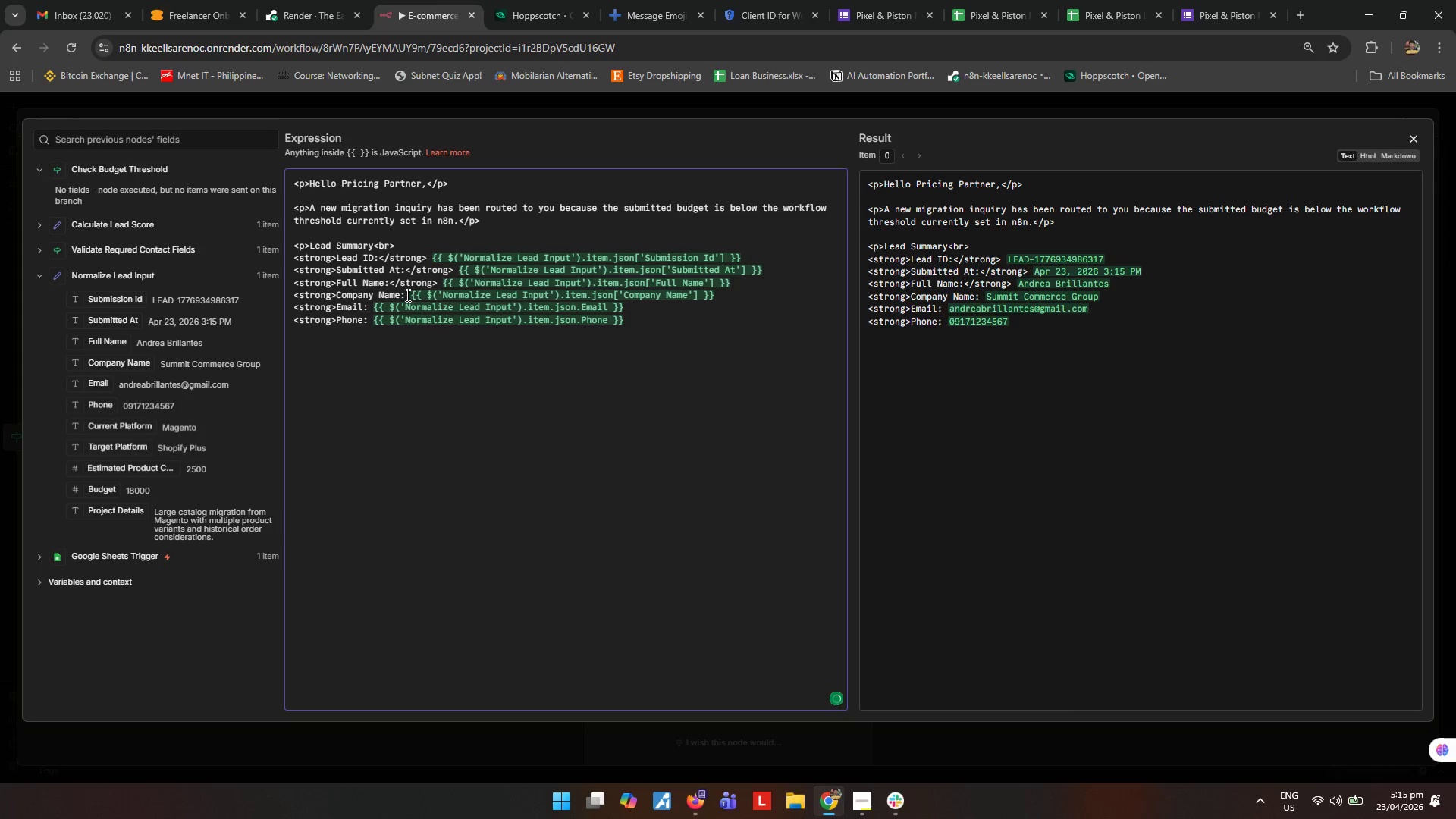 
left_click([403, 294])
 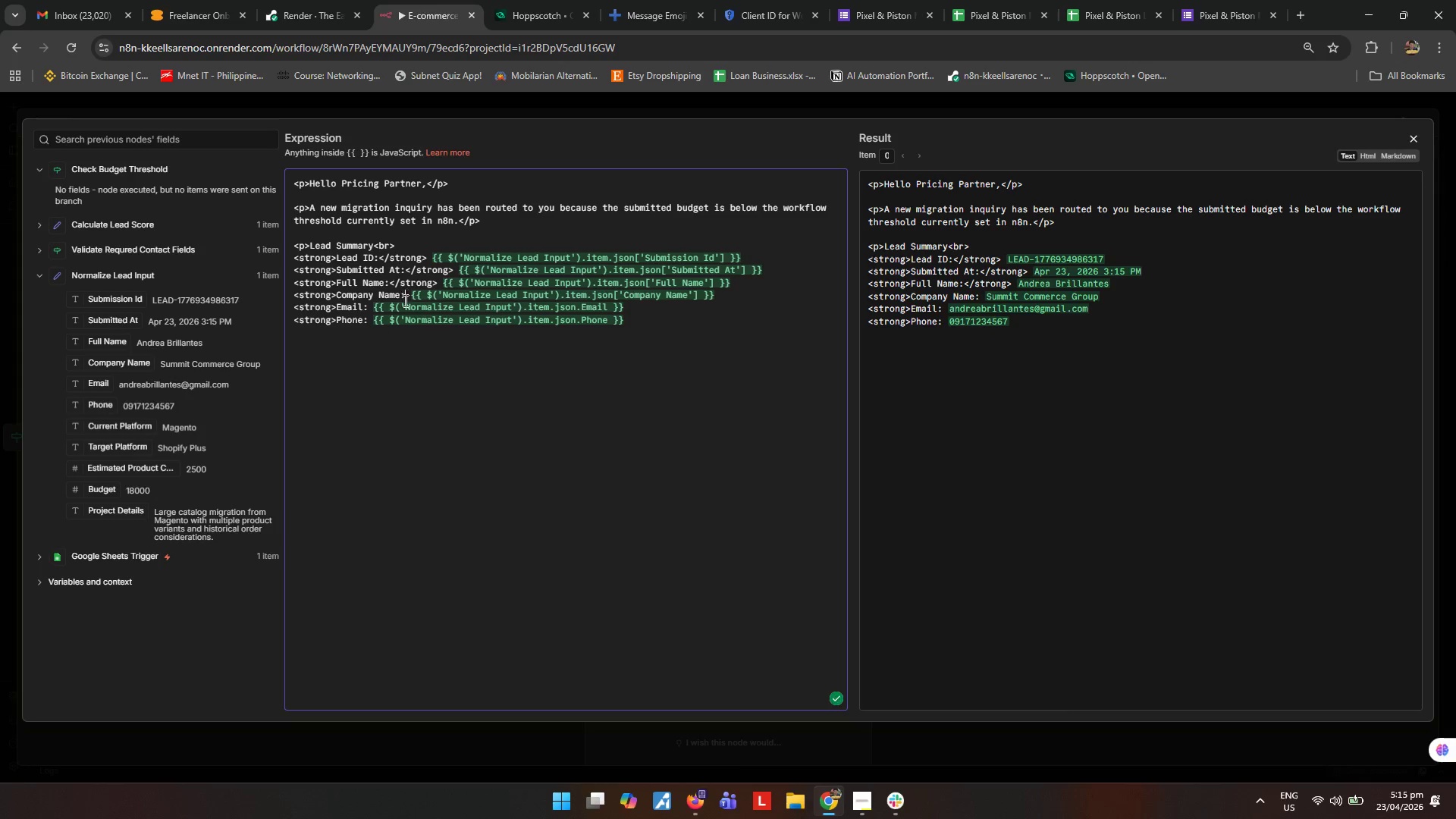 
key(Control+ControlLeft)
 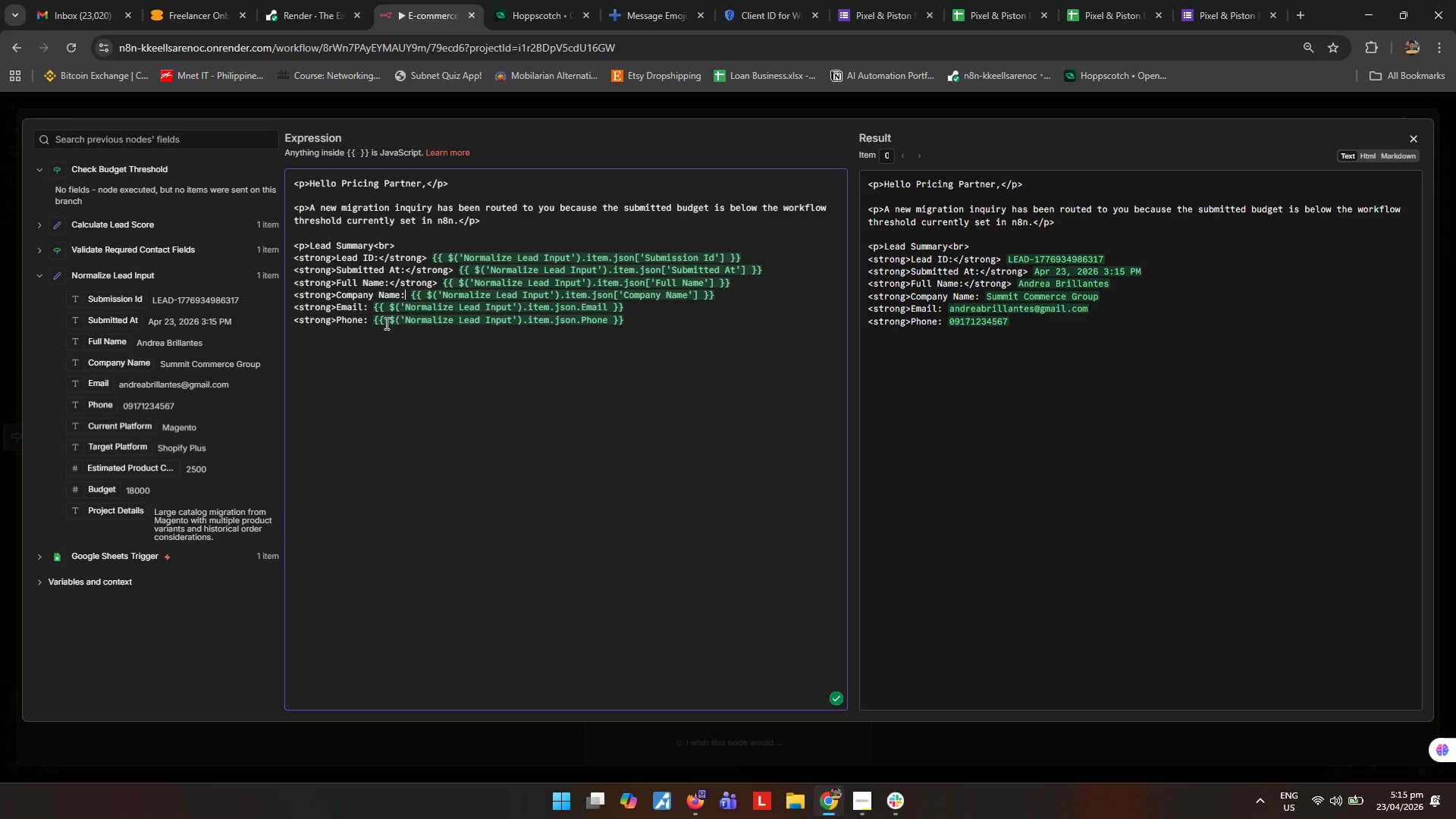 
key(Control+V)
 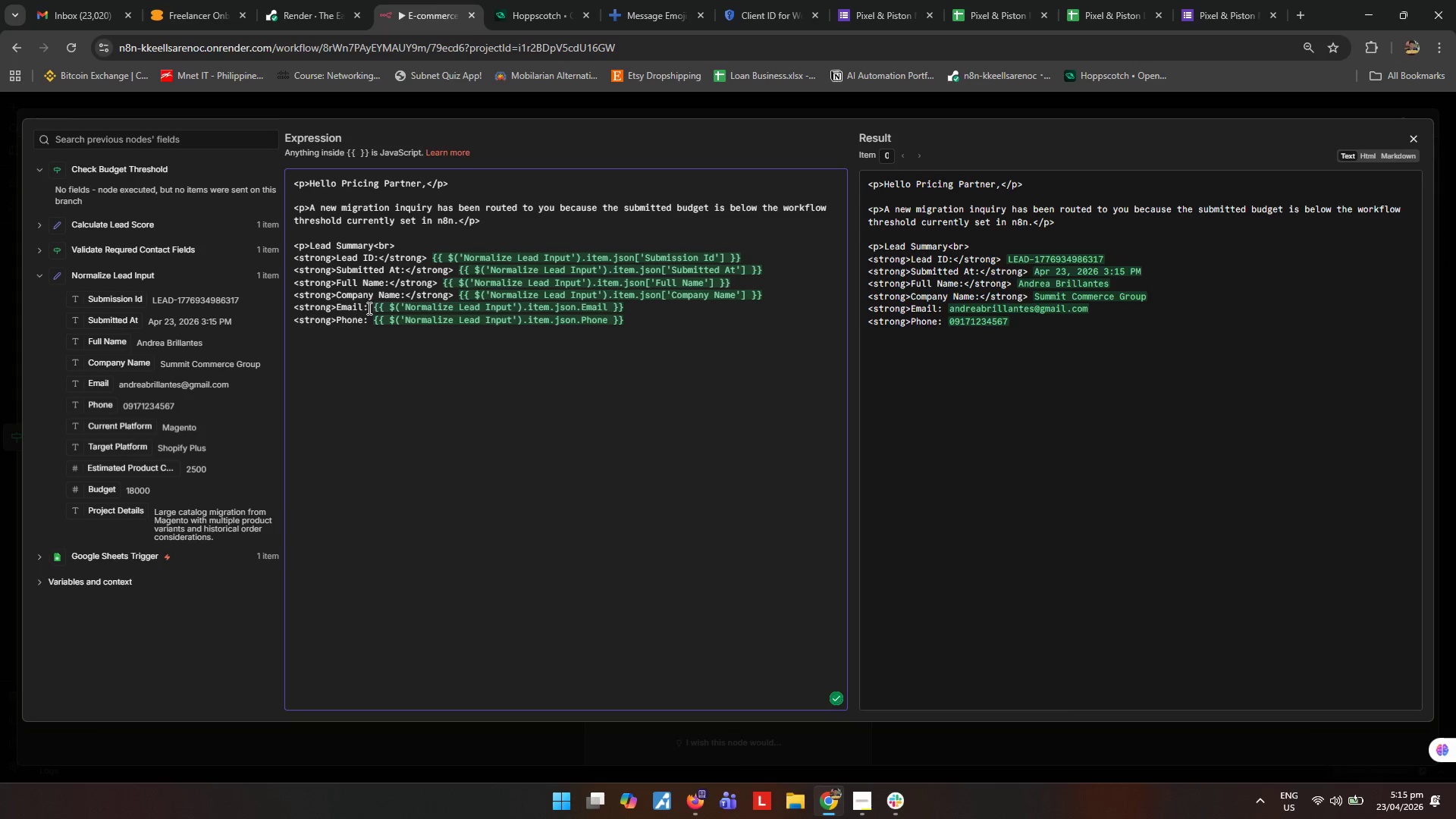 
left_click([368, 308])
 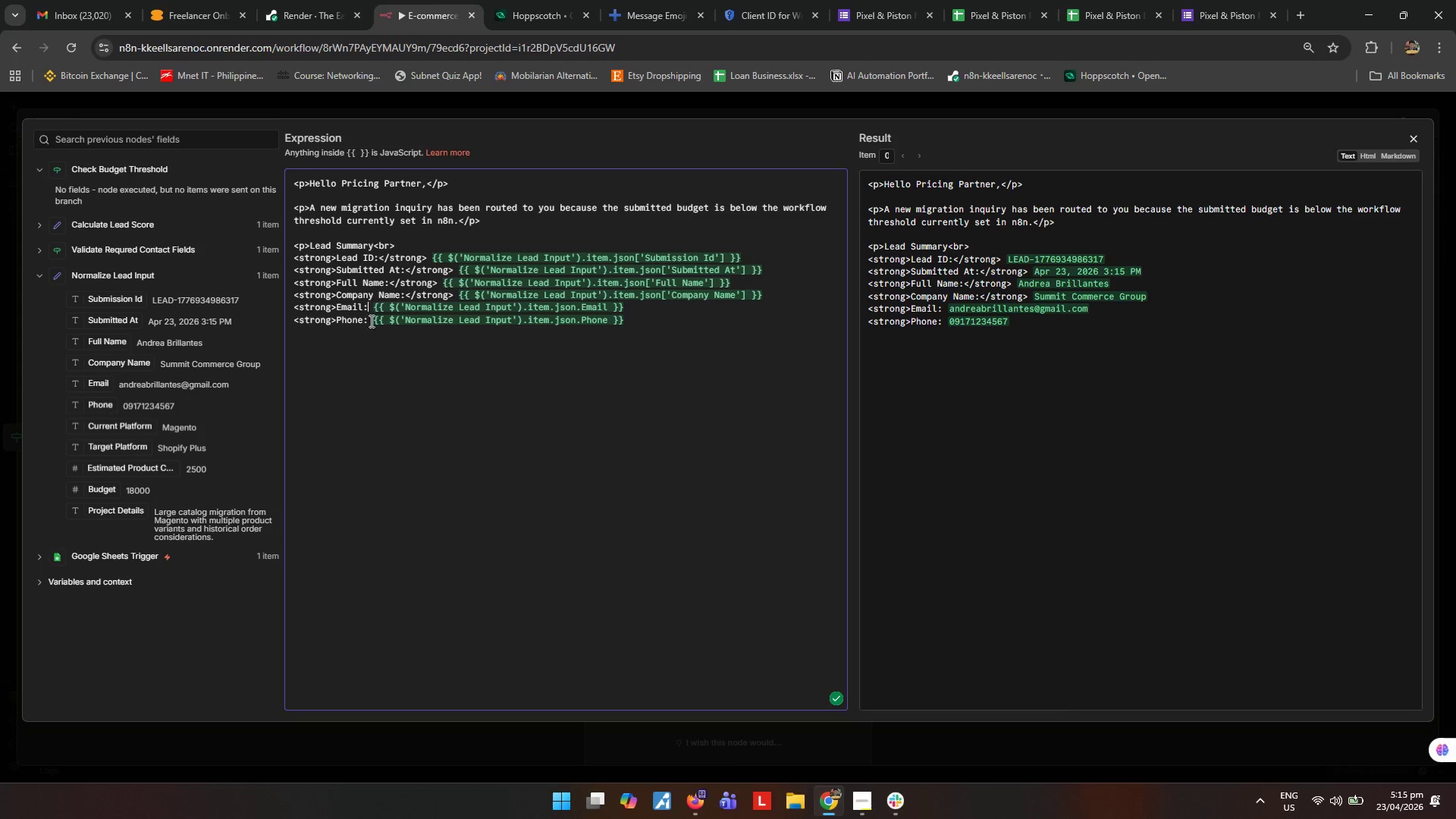 
key(Control+ControlLeft)
 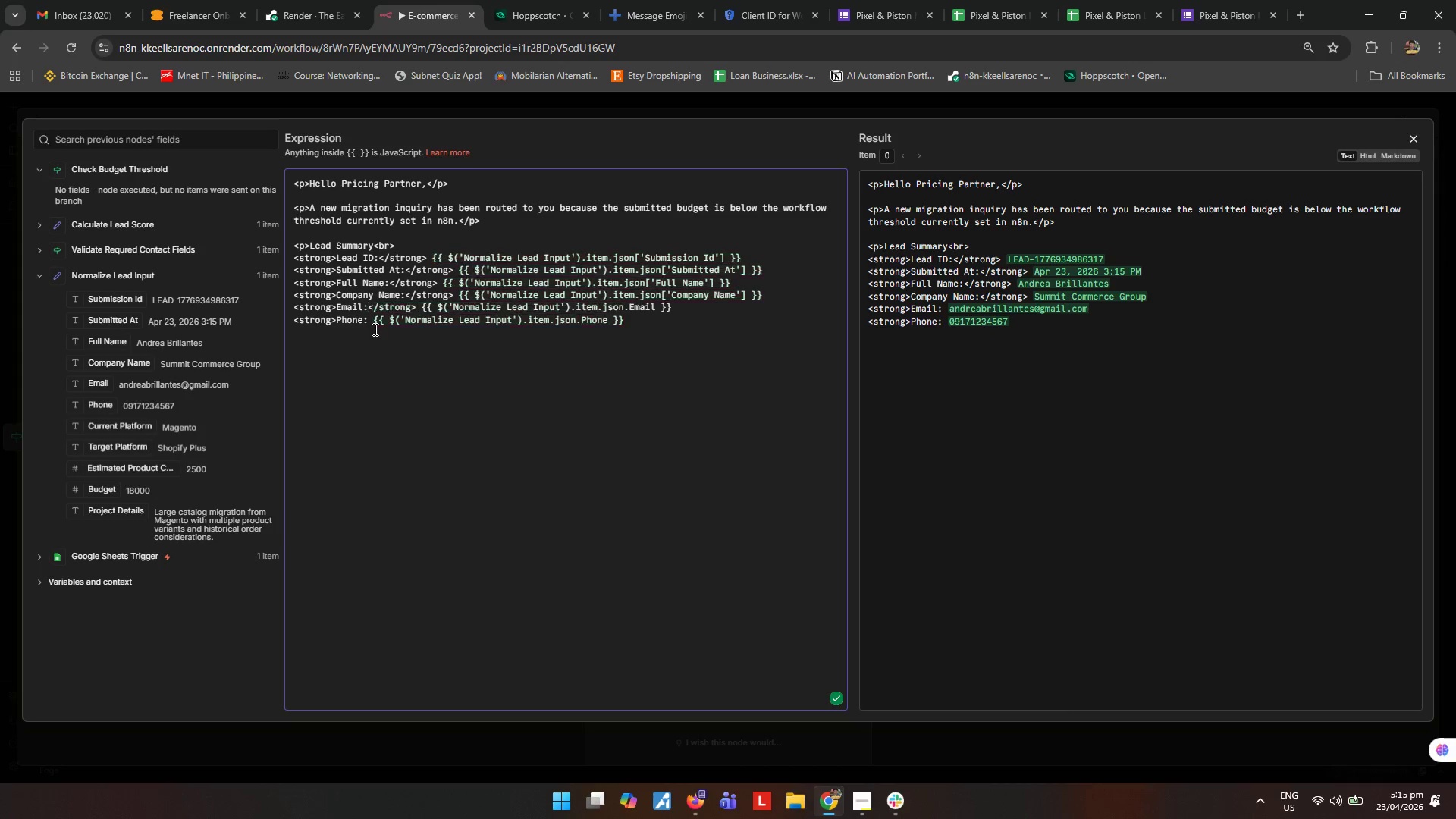 
key(Control+V)
 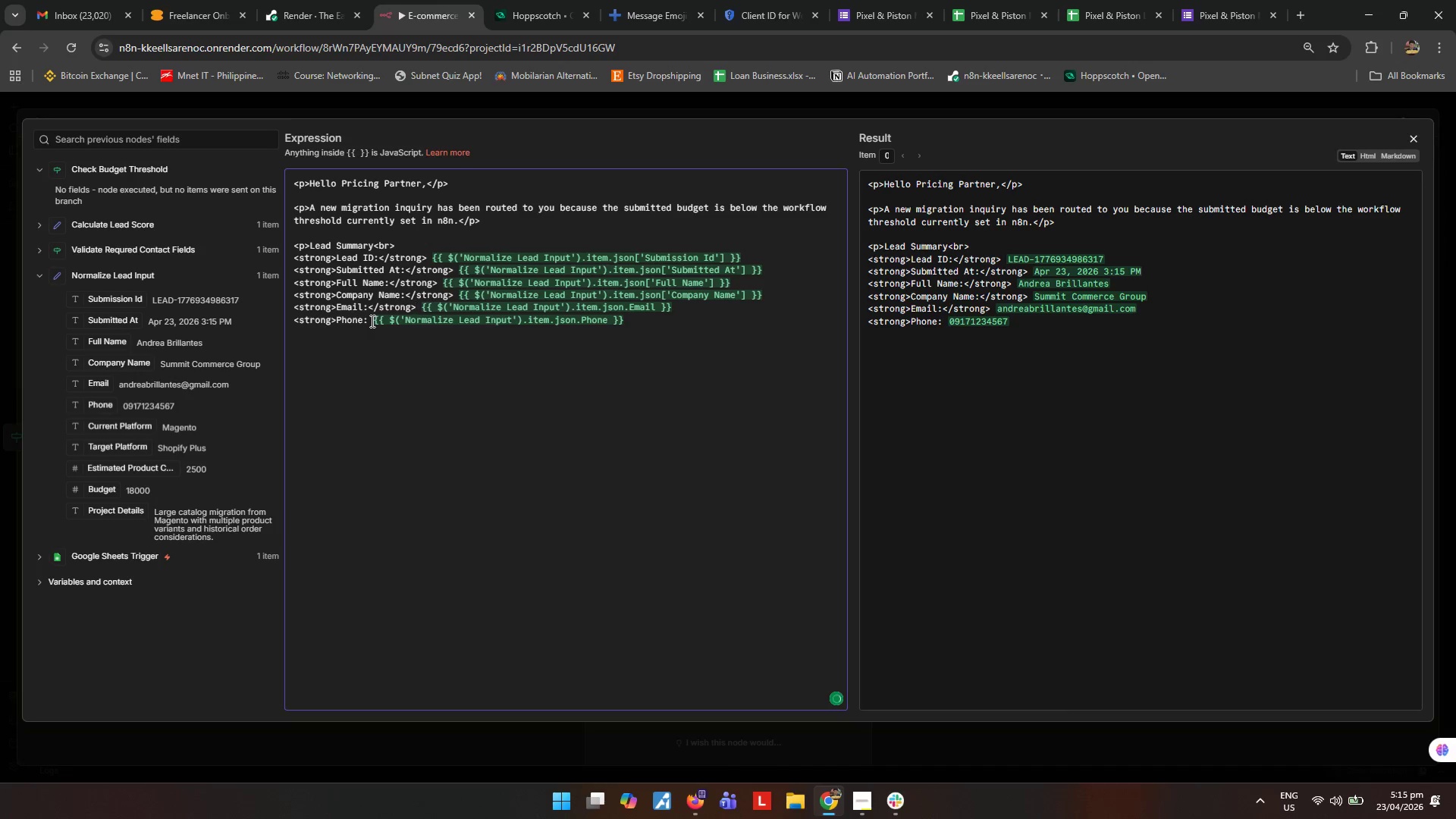 
left_click([369, 318])
 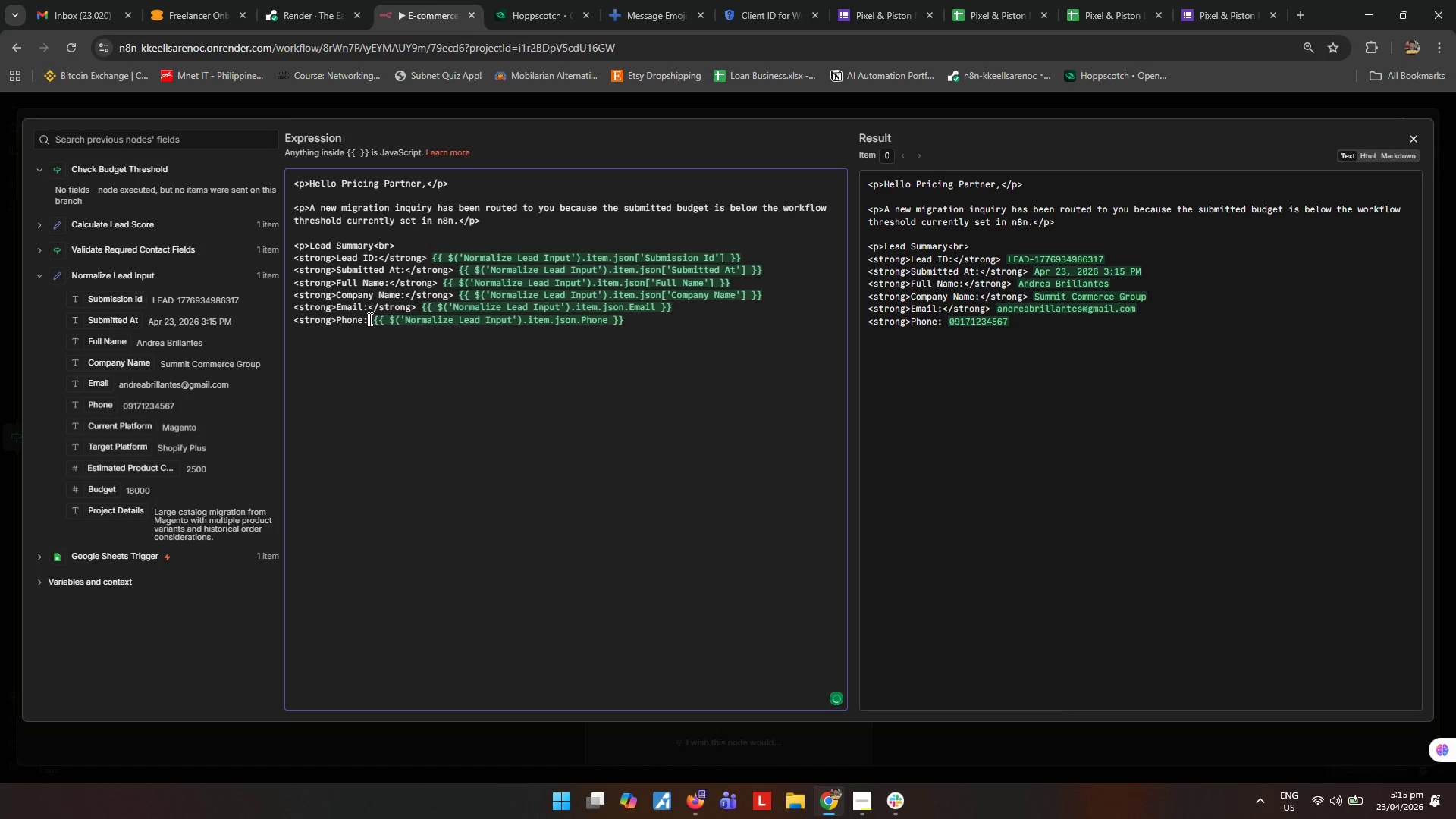 
key(Control+ControlLeft)
 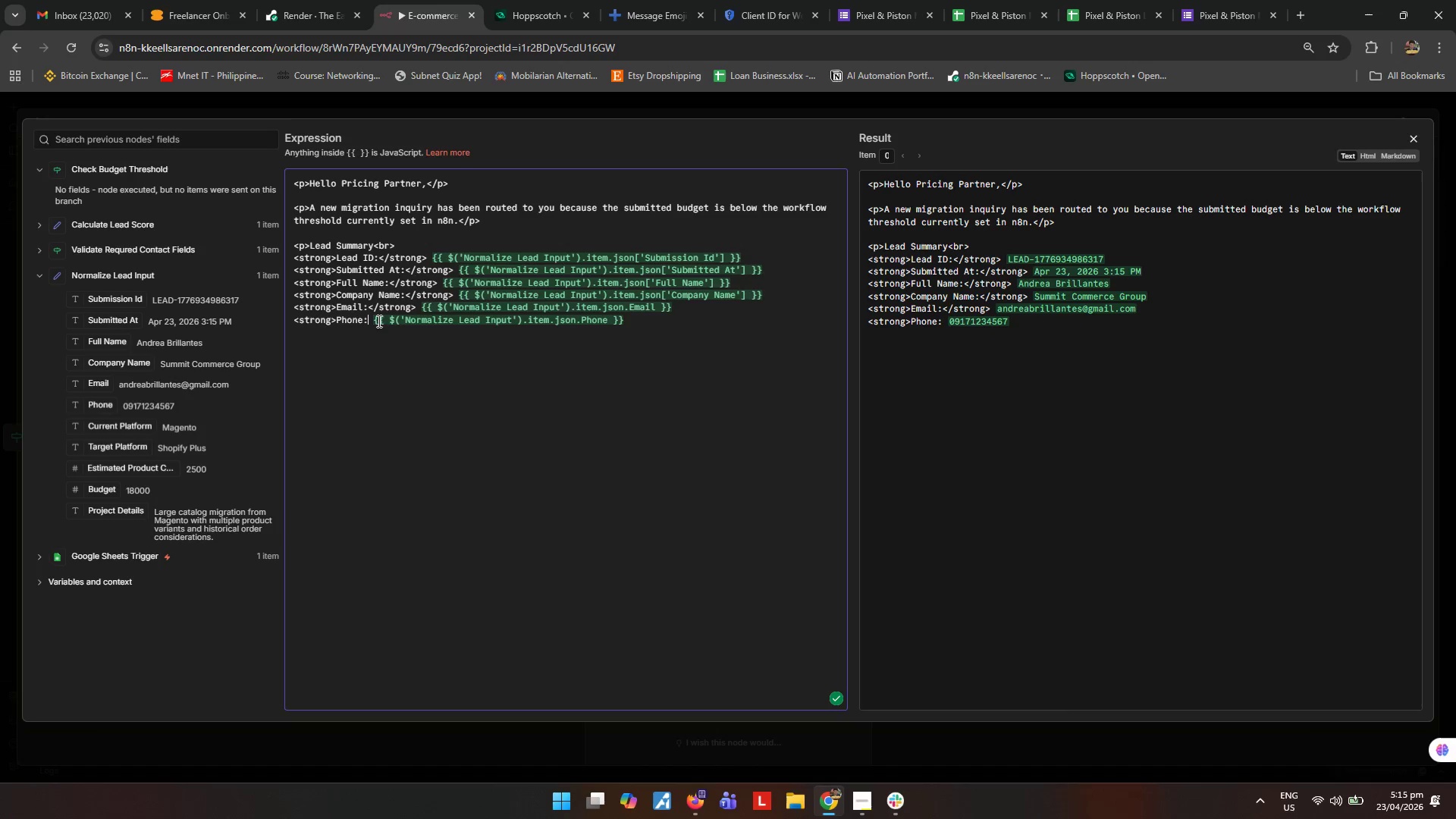 
key(Control+V)
 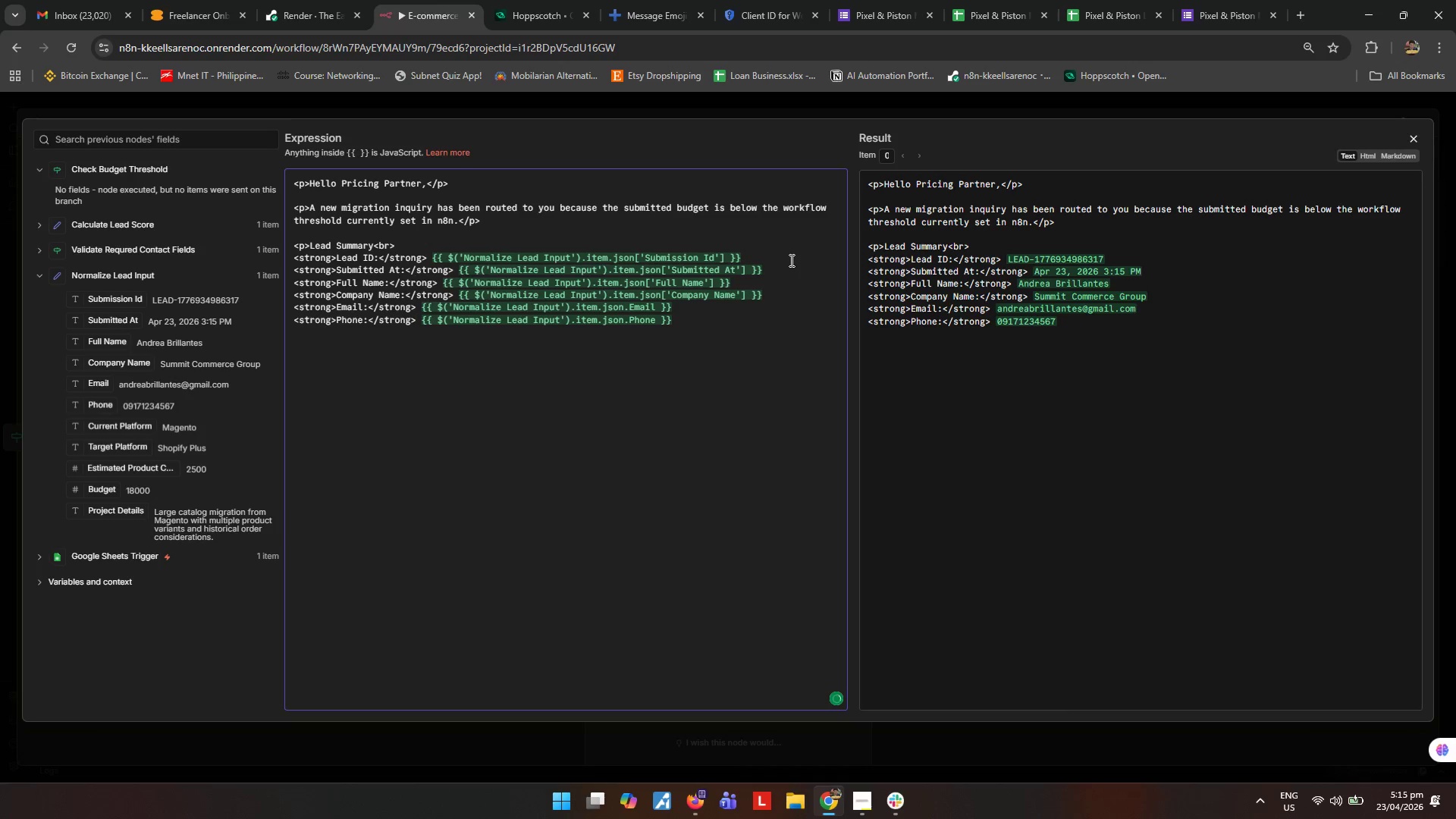 
left_click([787, 256])
 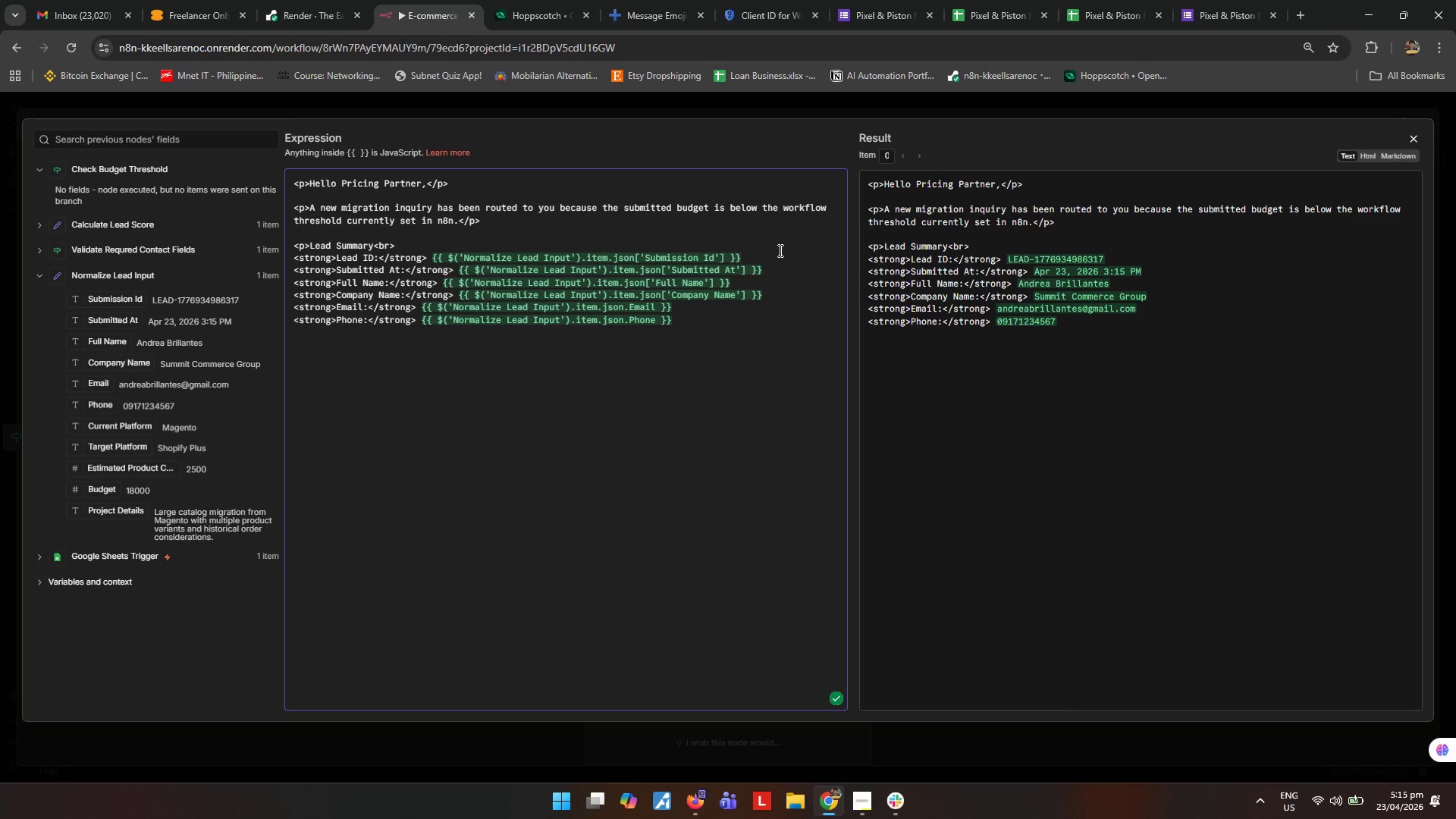 
type( <br>)
 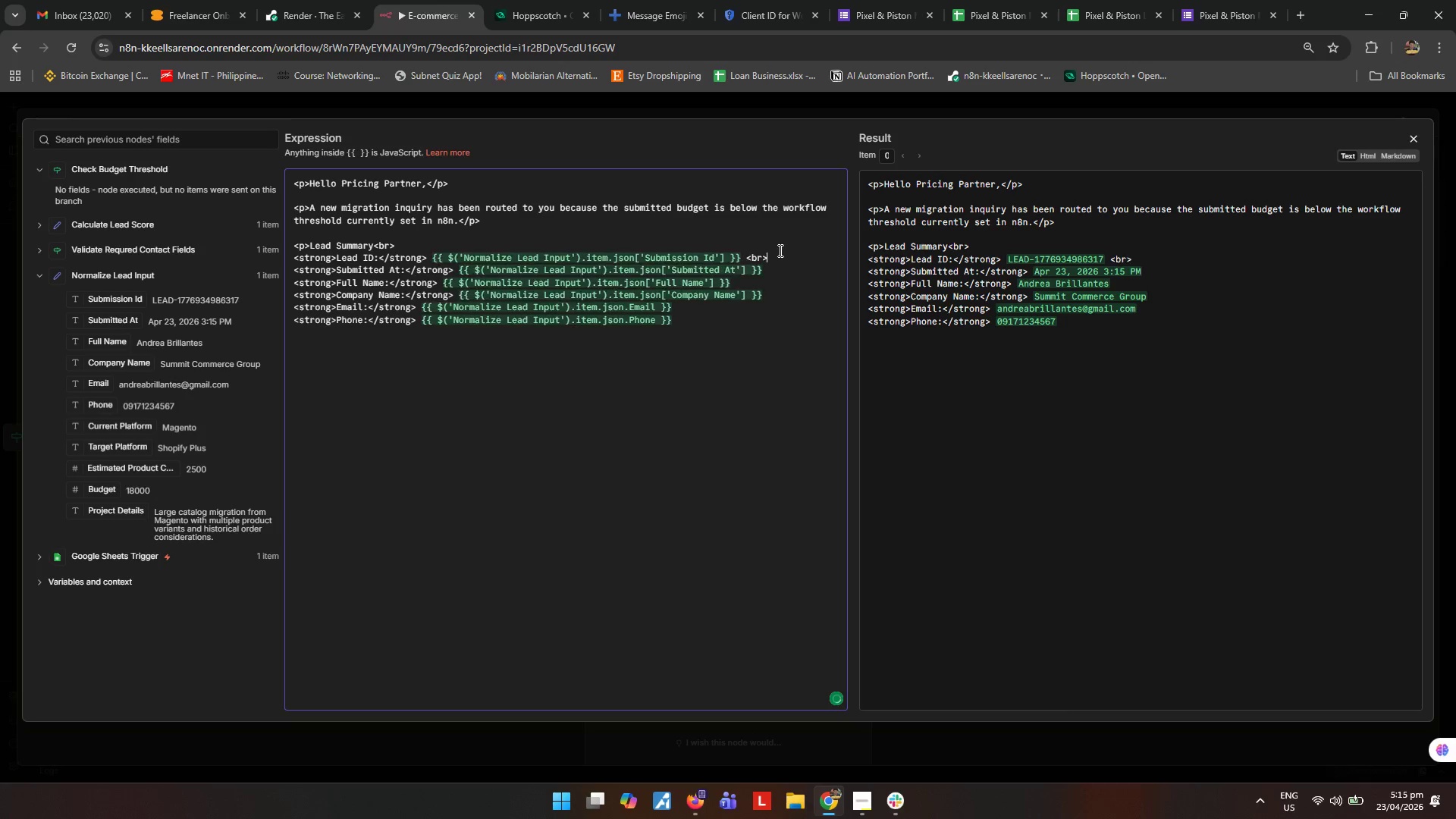 
key(Shift+ArrowLeft)
 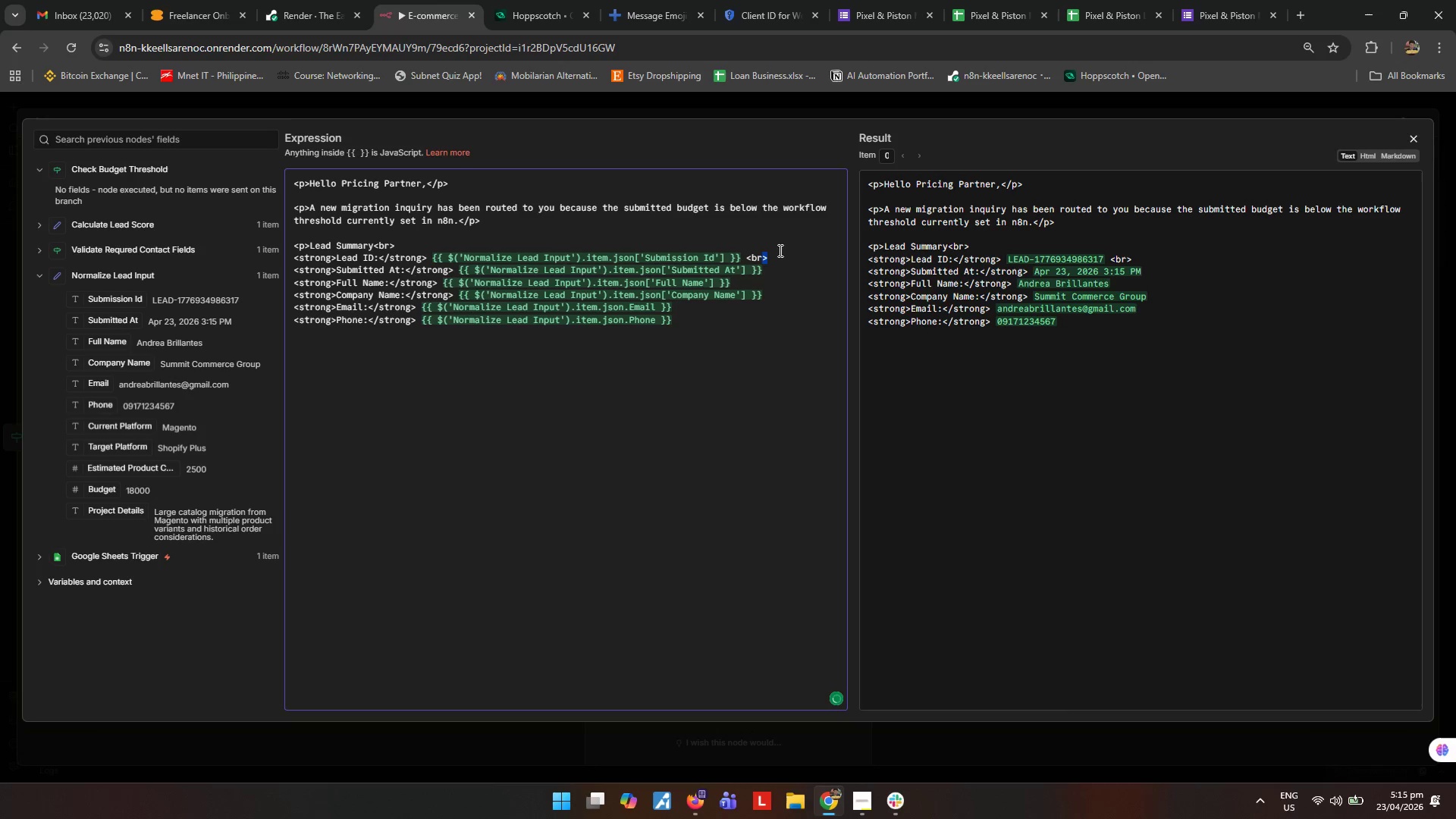 
key(Shift+ArrowLeft)
 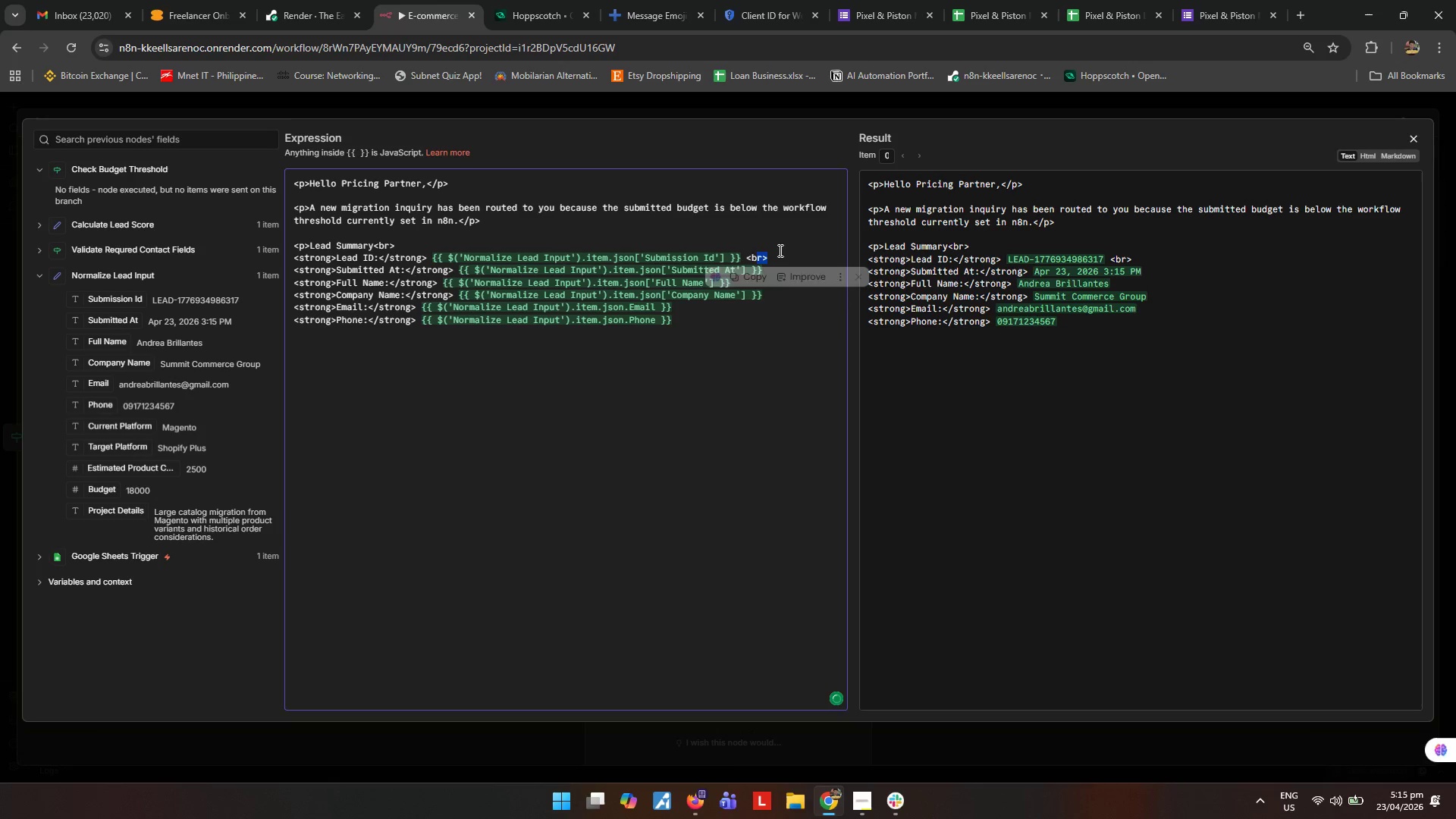 
key(Shift+ArrowLeft)
 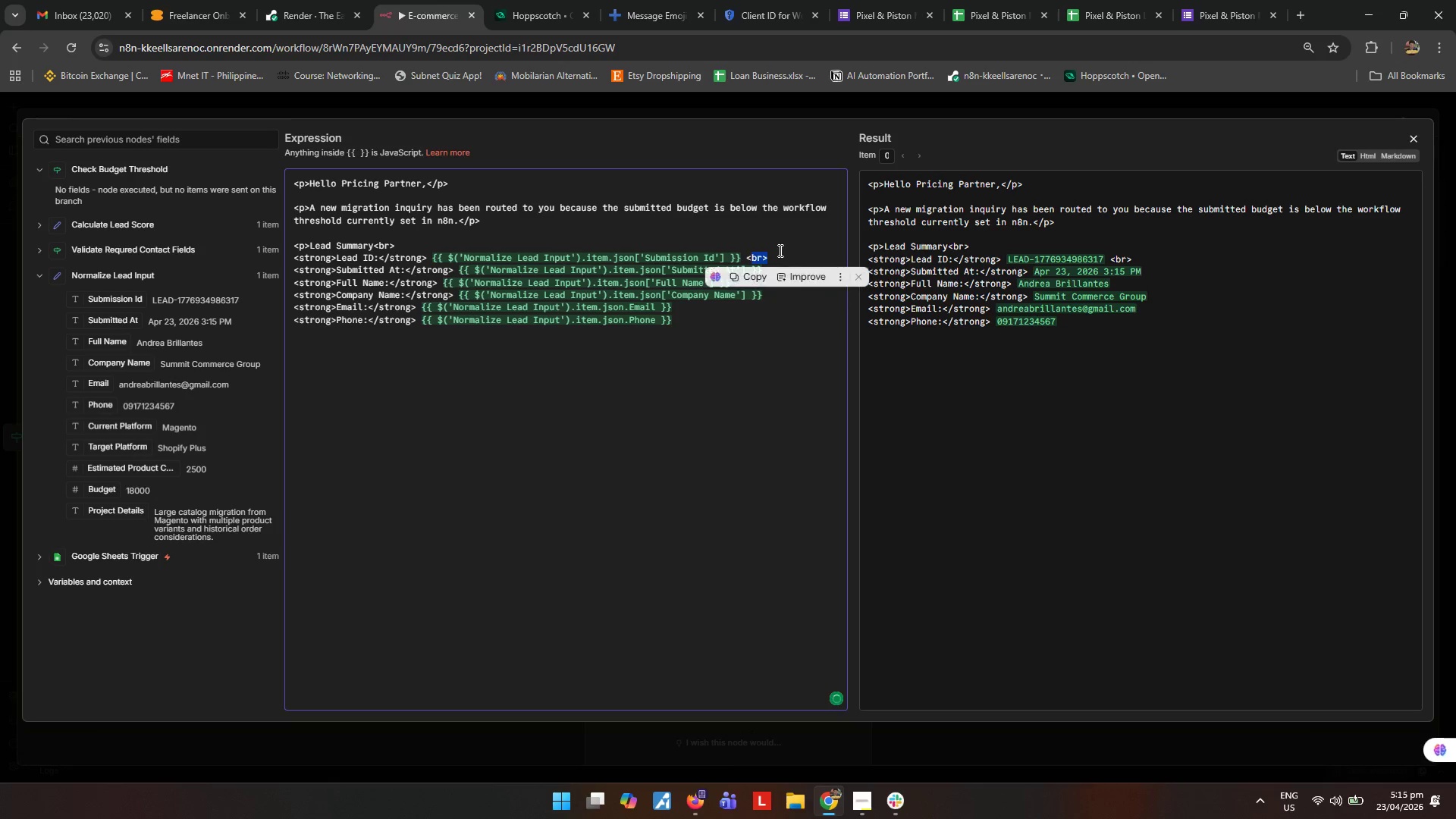 
key(Shift+ArrowLeft)
 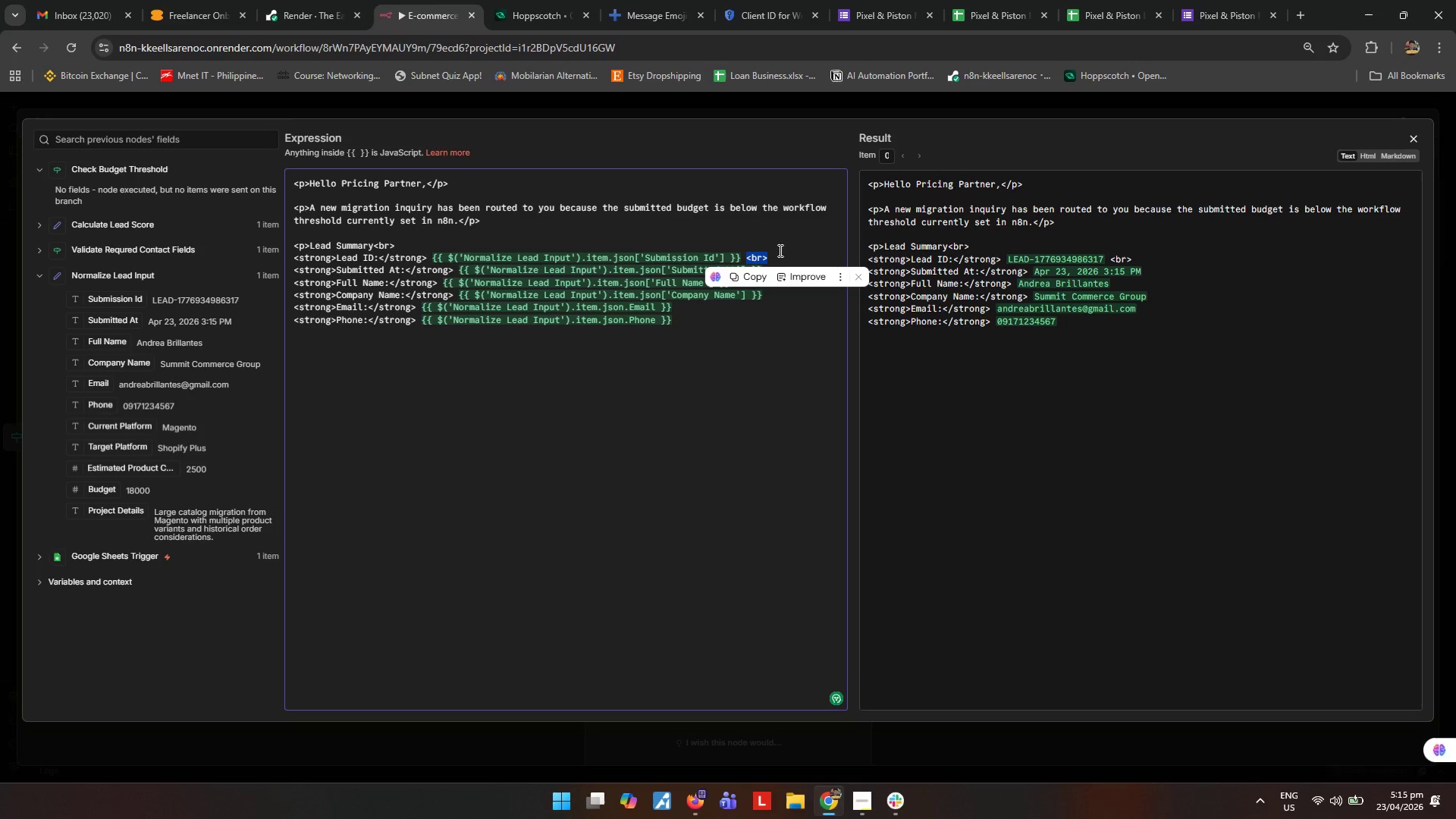 
key(Control+ControlLeft)
 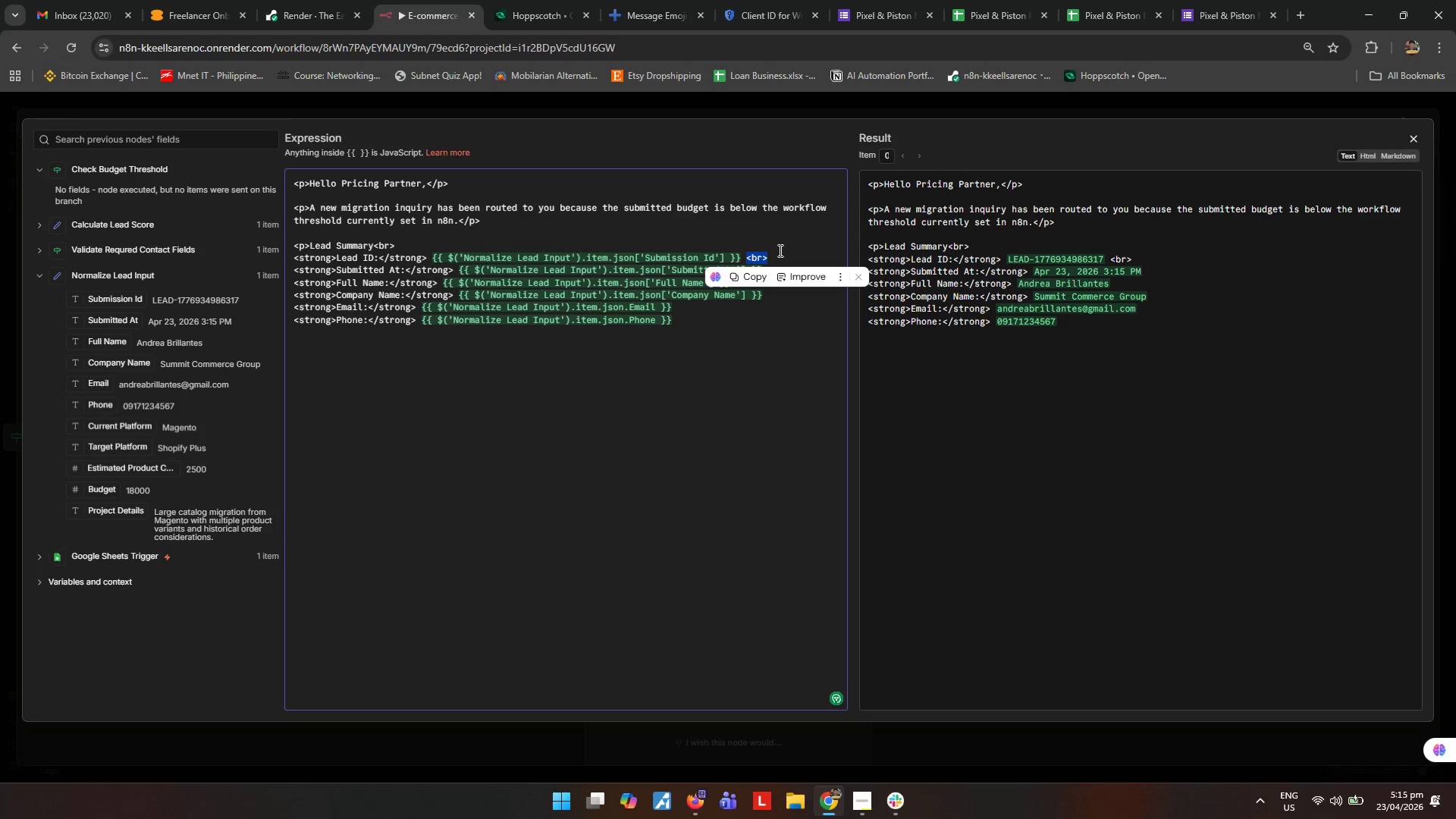 
key(Control+C)
 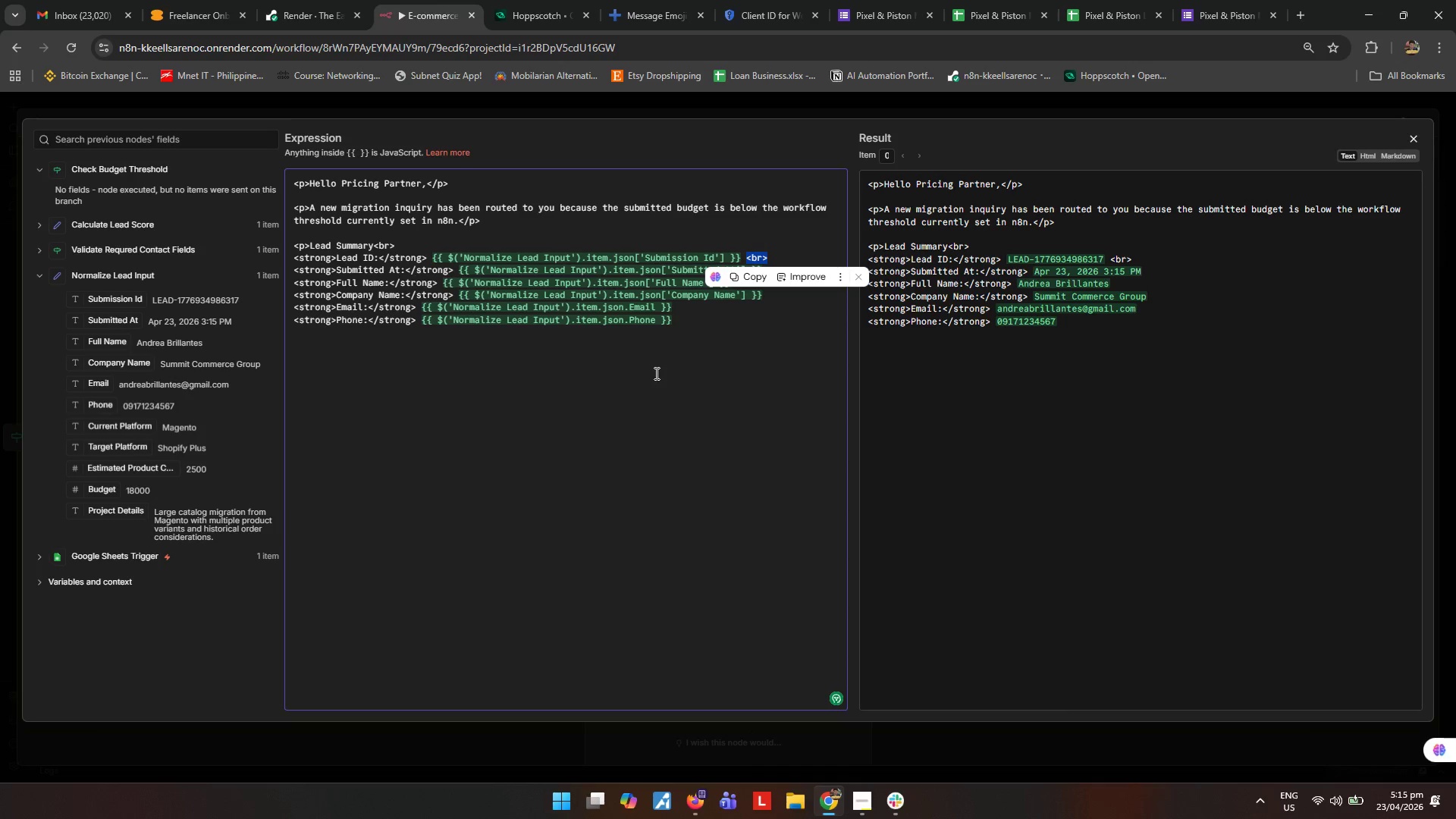 
left_click_drag(start_coordinate=[646, 413], to_coordinate=[651, 417])
 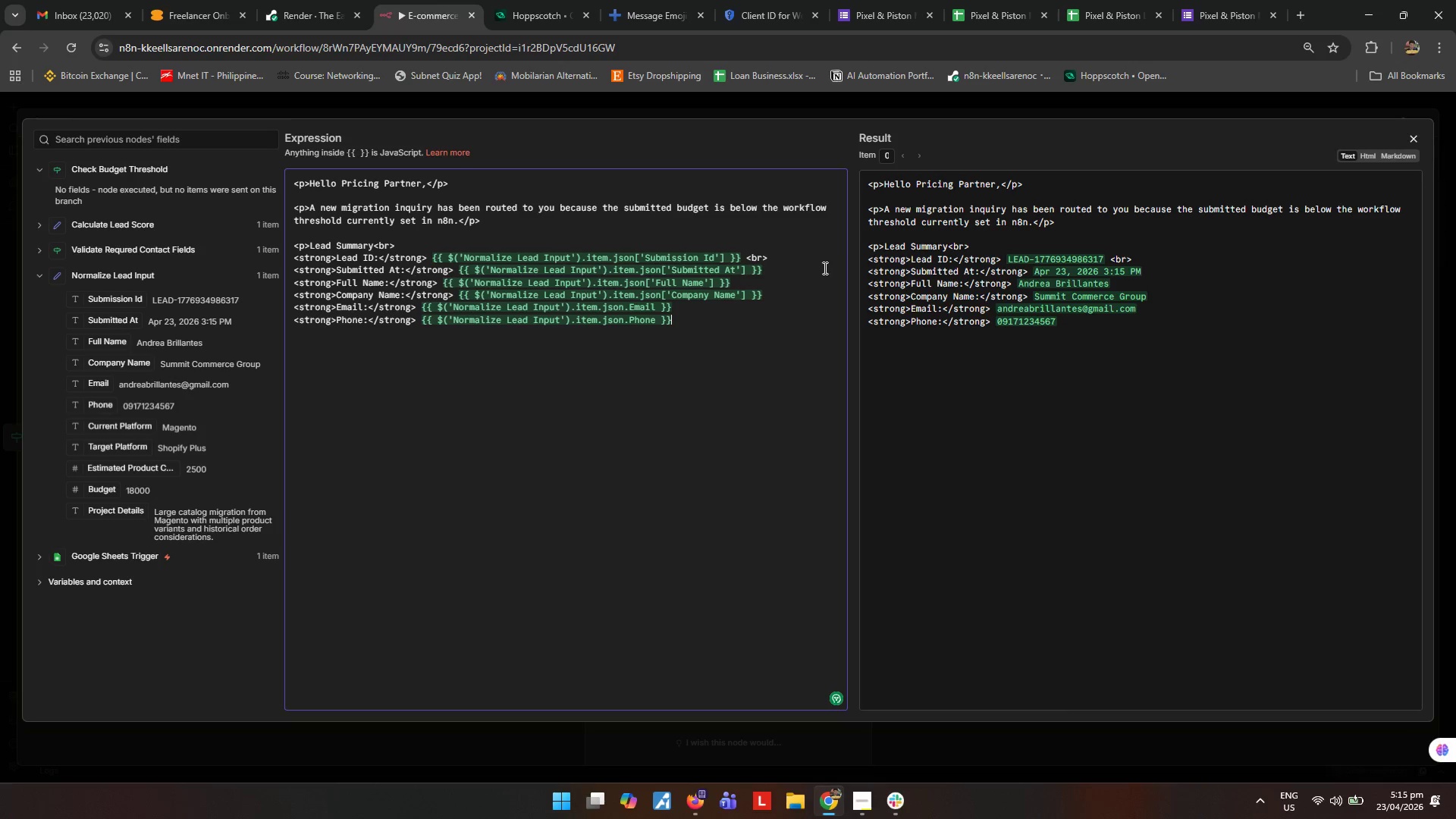 
left_click([823, 269])
 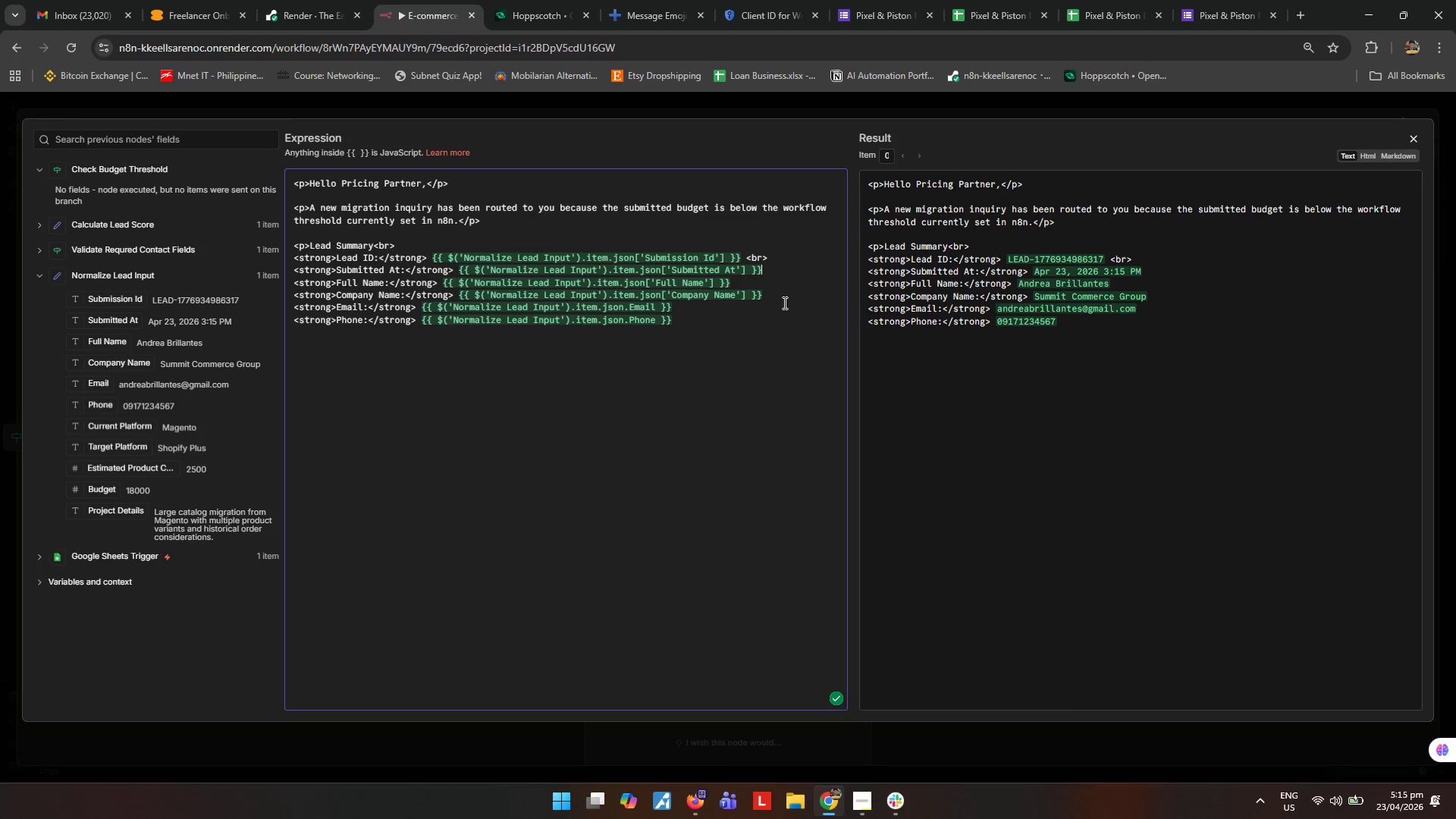 
key(Space)
 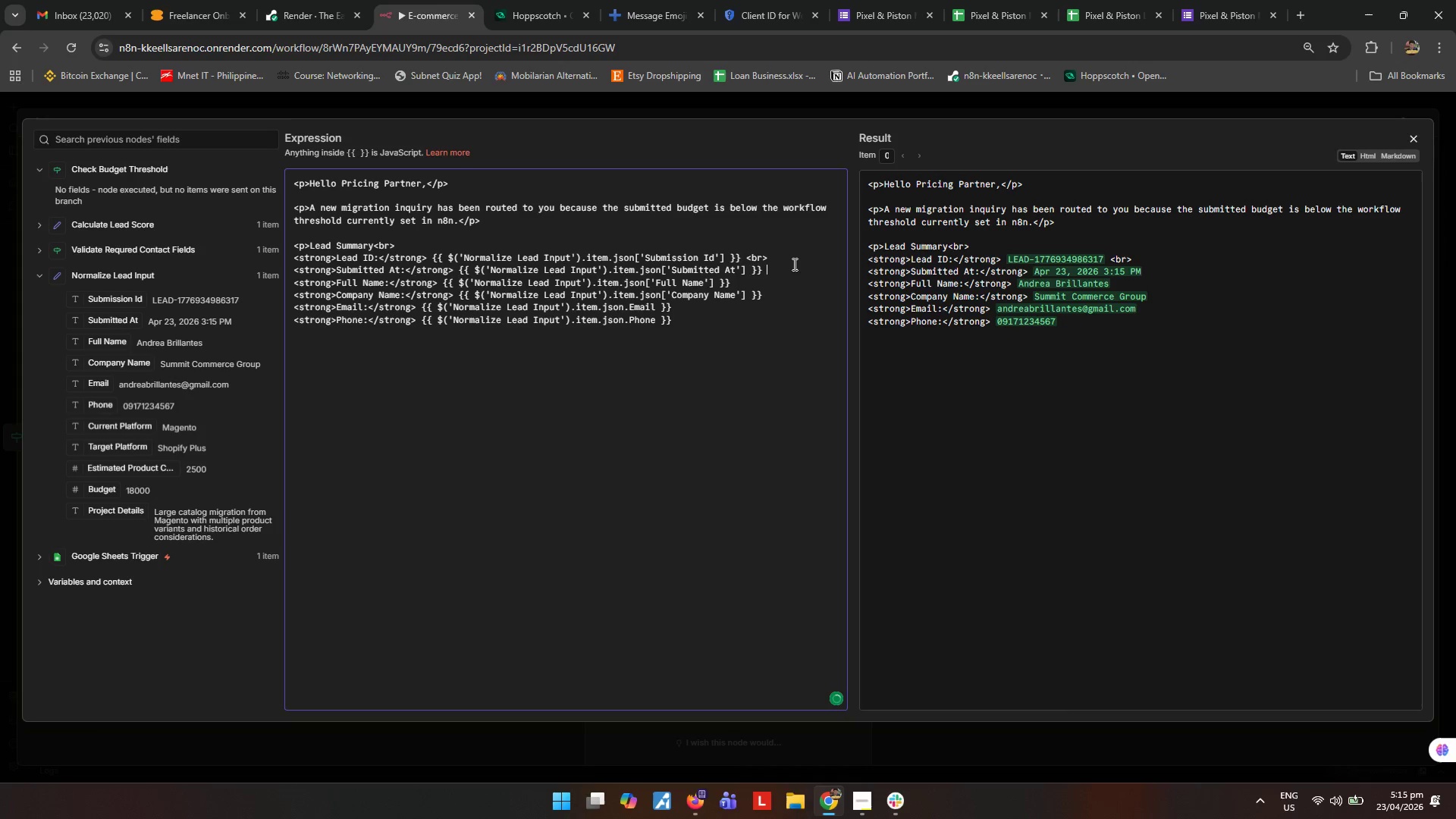 
key(Control+ControlLeft)
 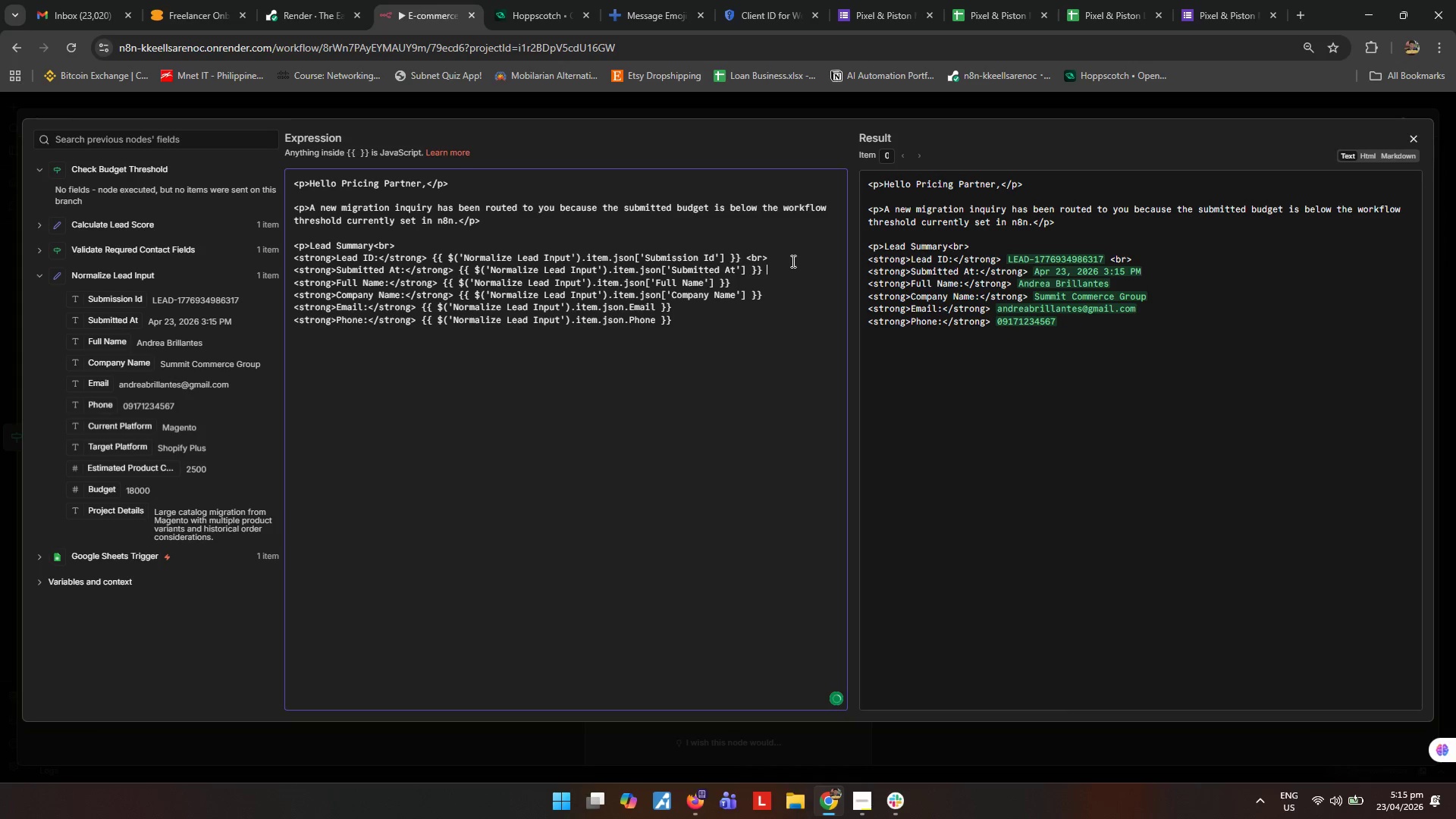 
key(Control+V)
 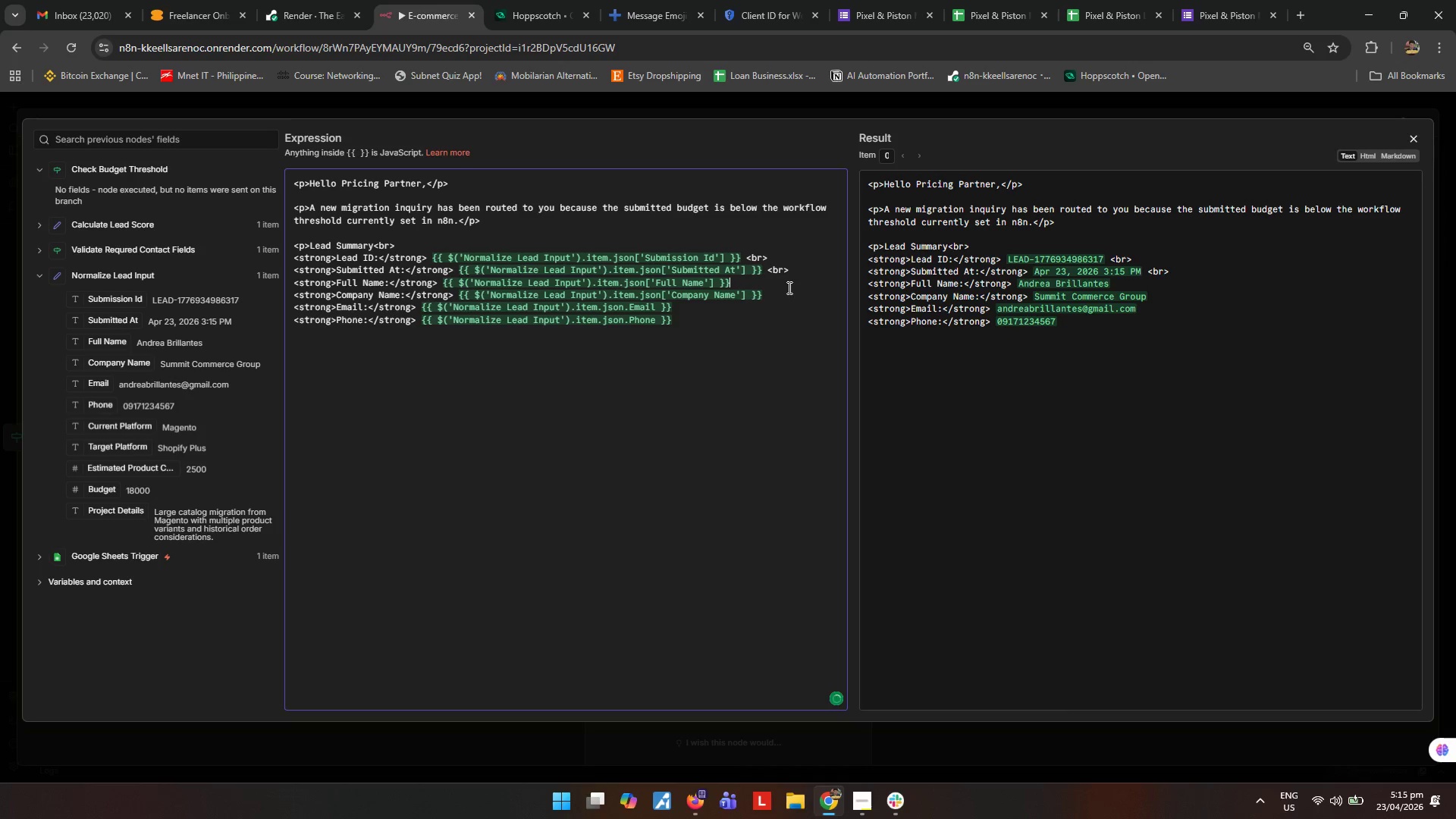 
key(Space)
 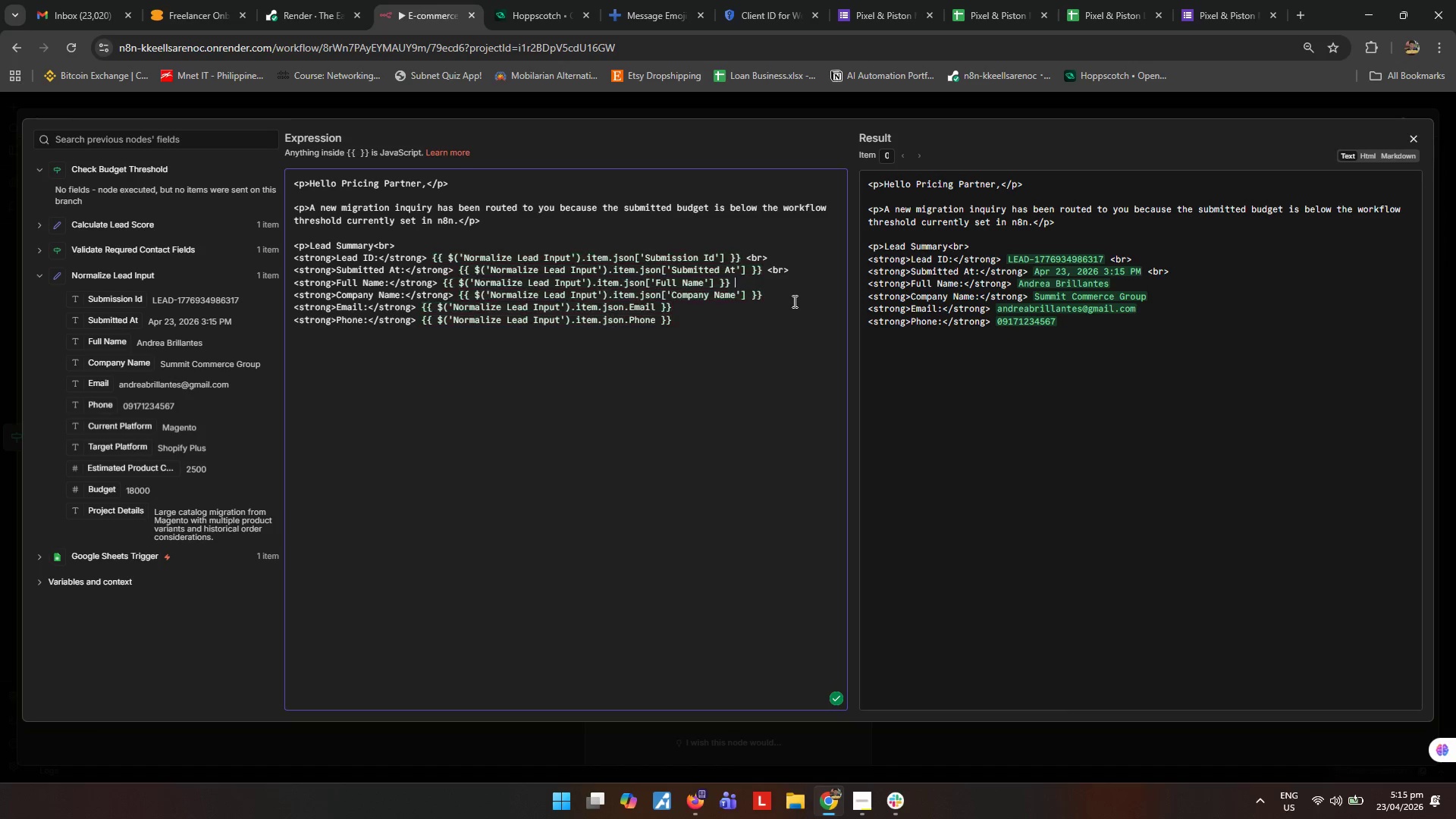 
key(Control+ControlLeft)
 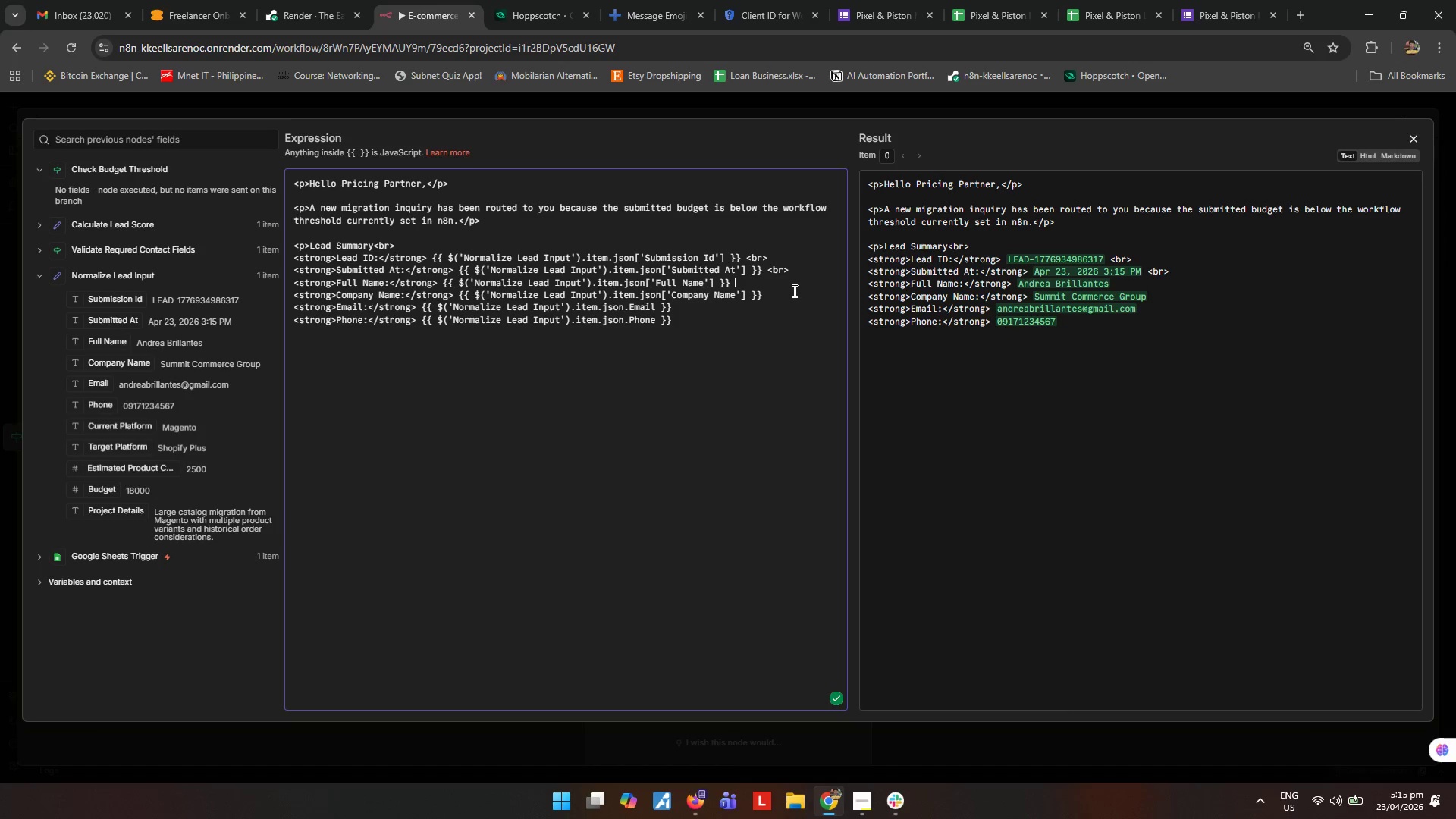 
key(Control+V)
 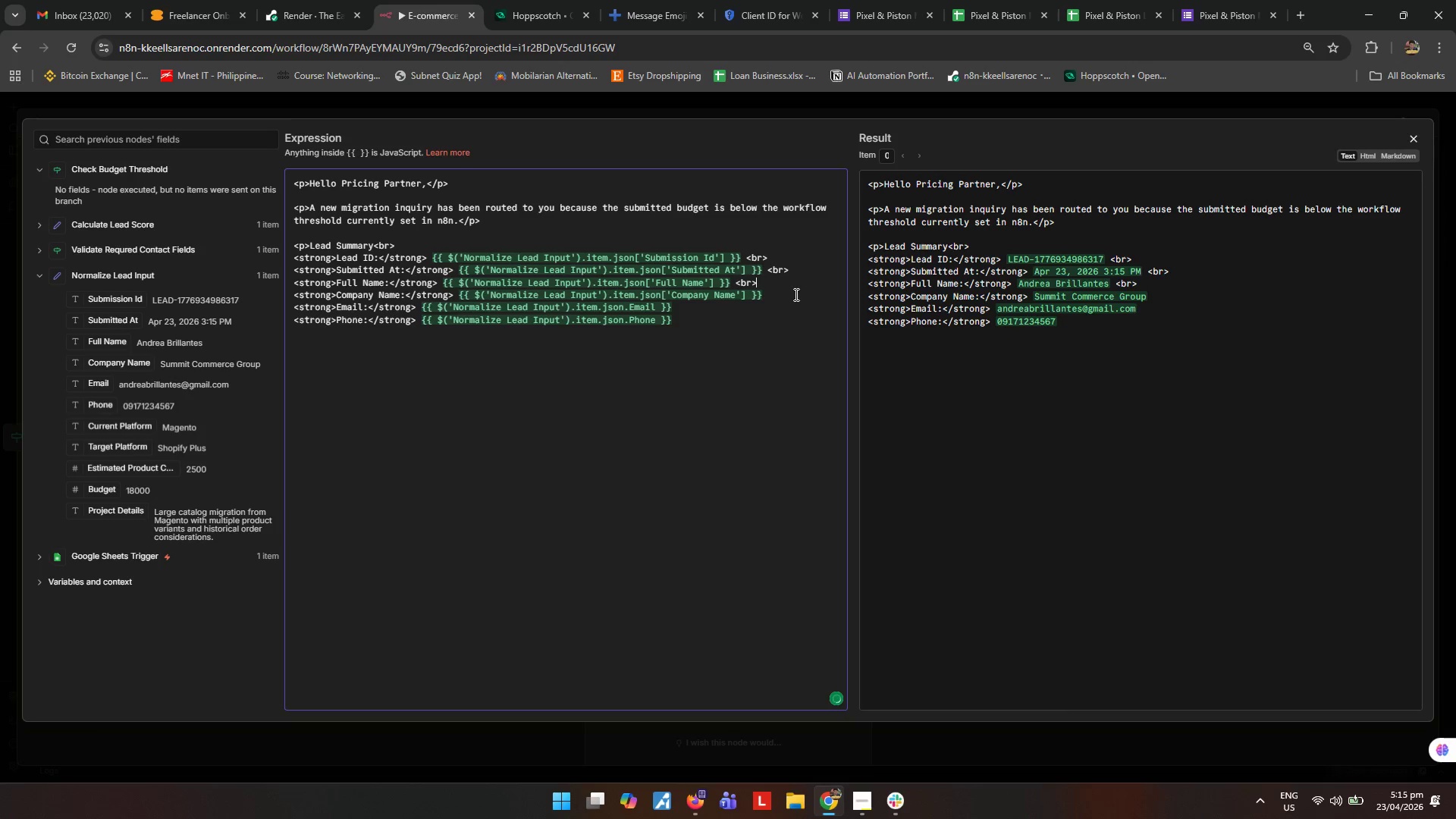 
left_click([794, 300])
 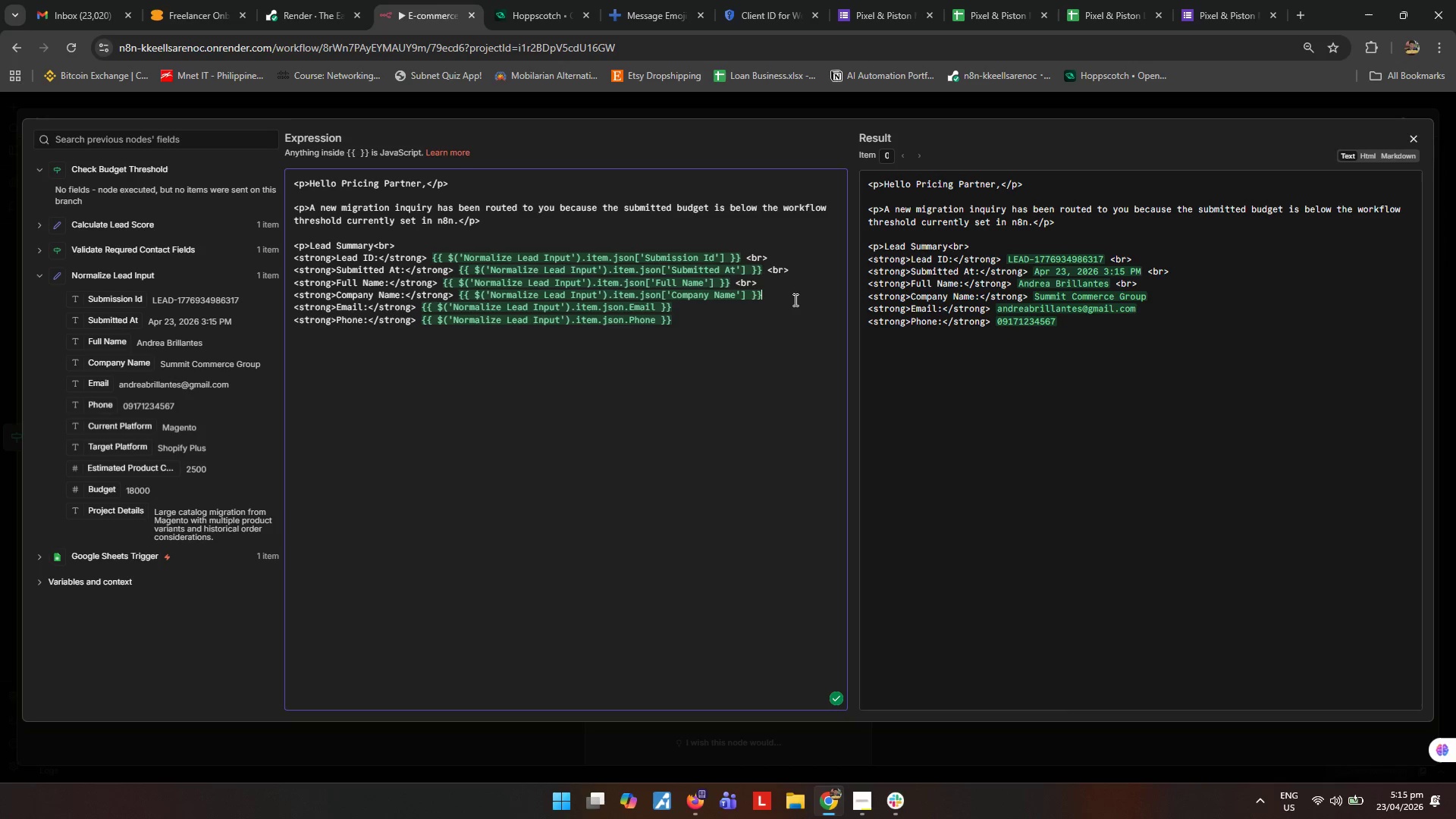 
key(Space)
 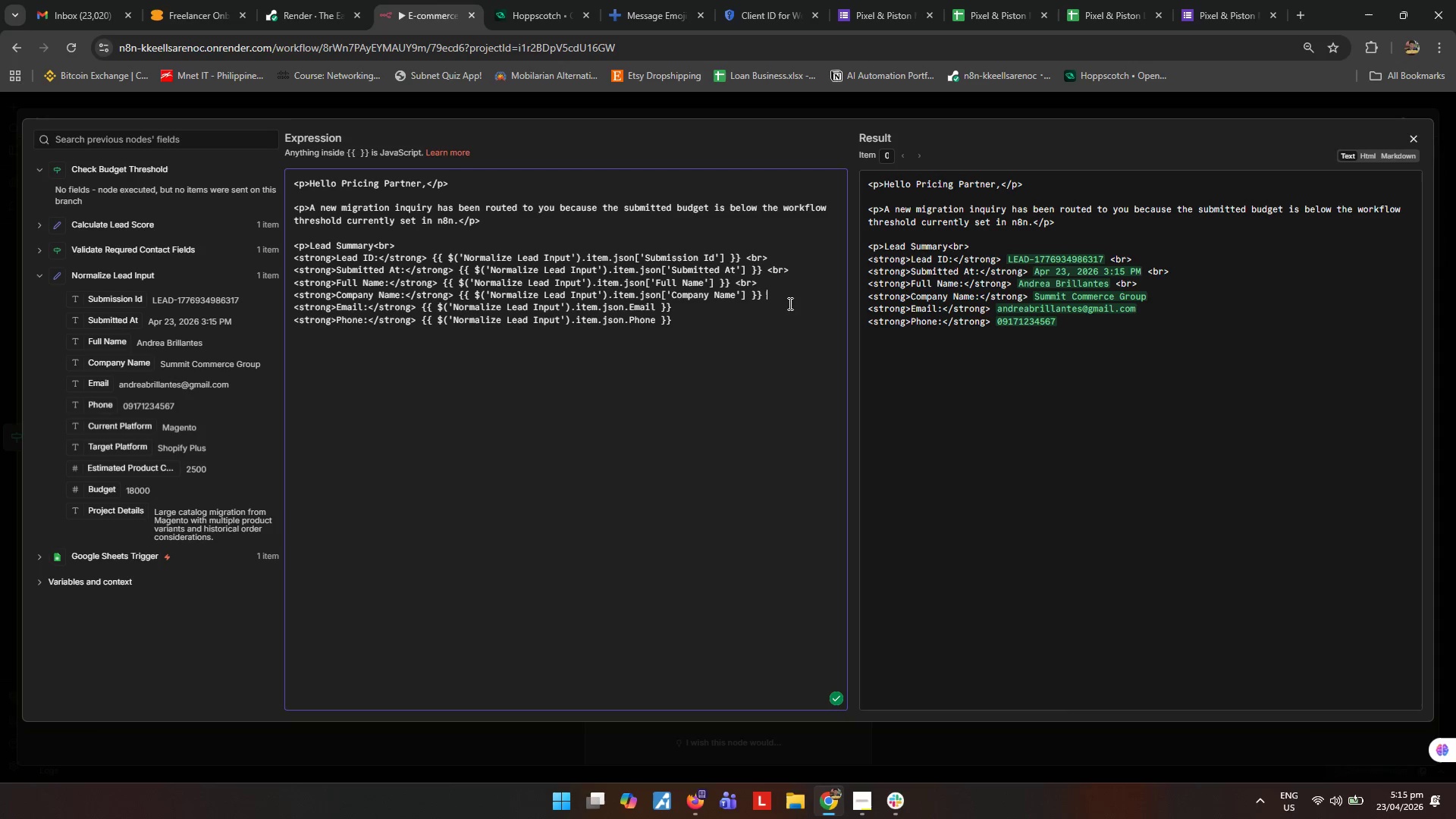 
key(Control+ControlLeft)
 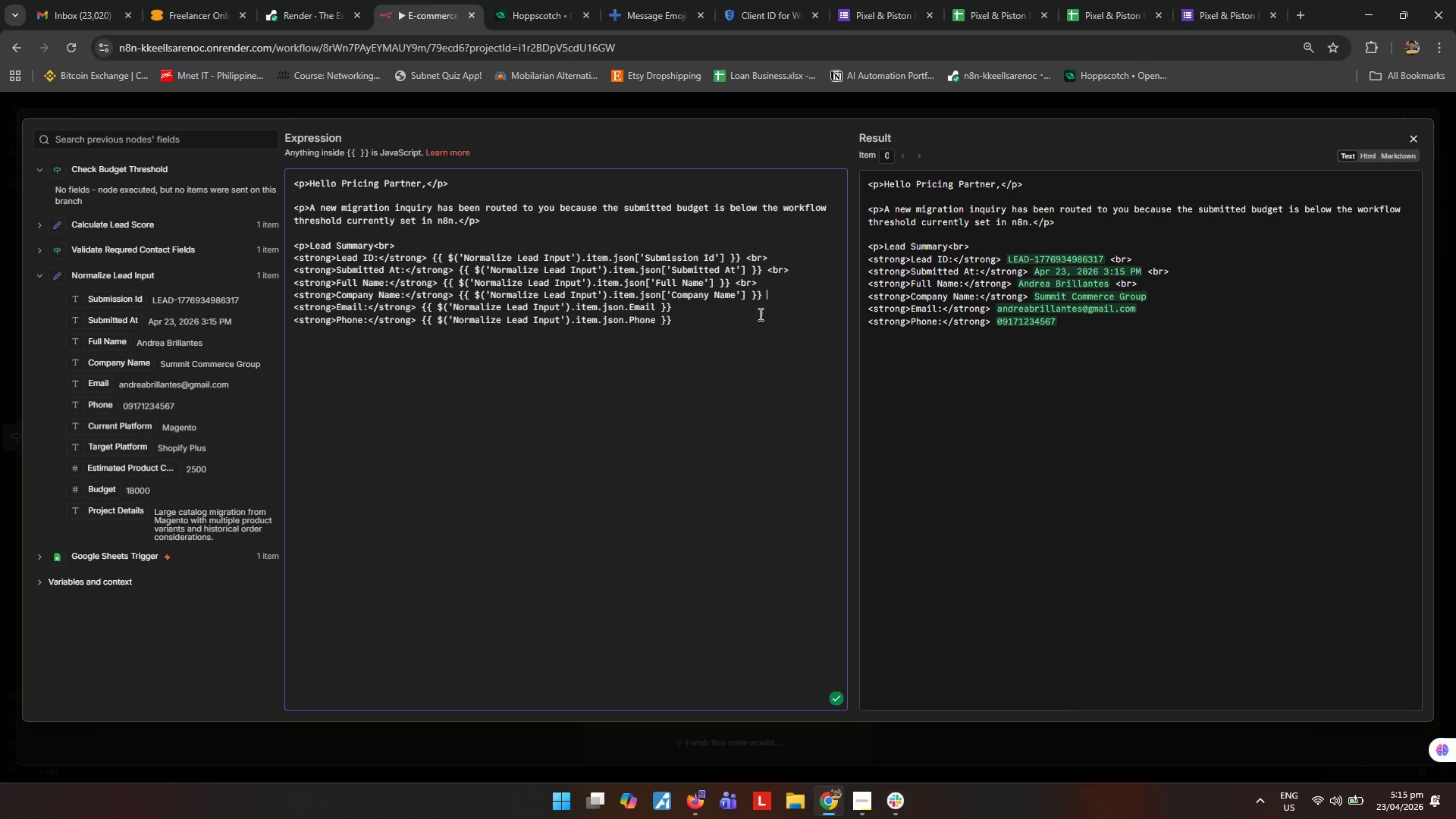 
key(Control+V)
 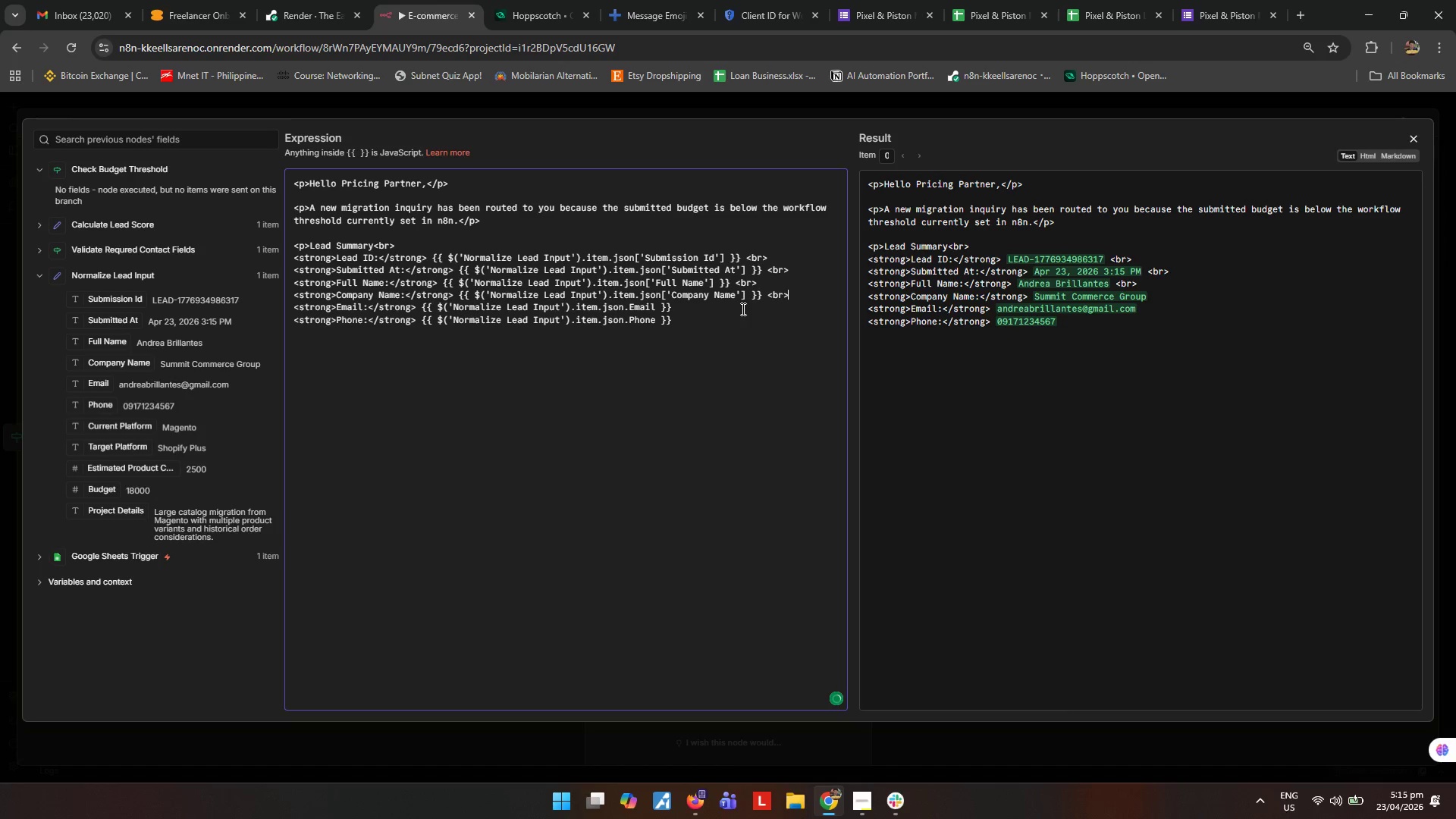 
left_click([742, 309])
 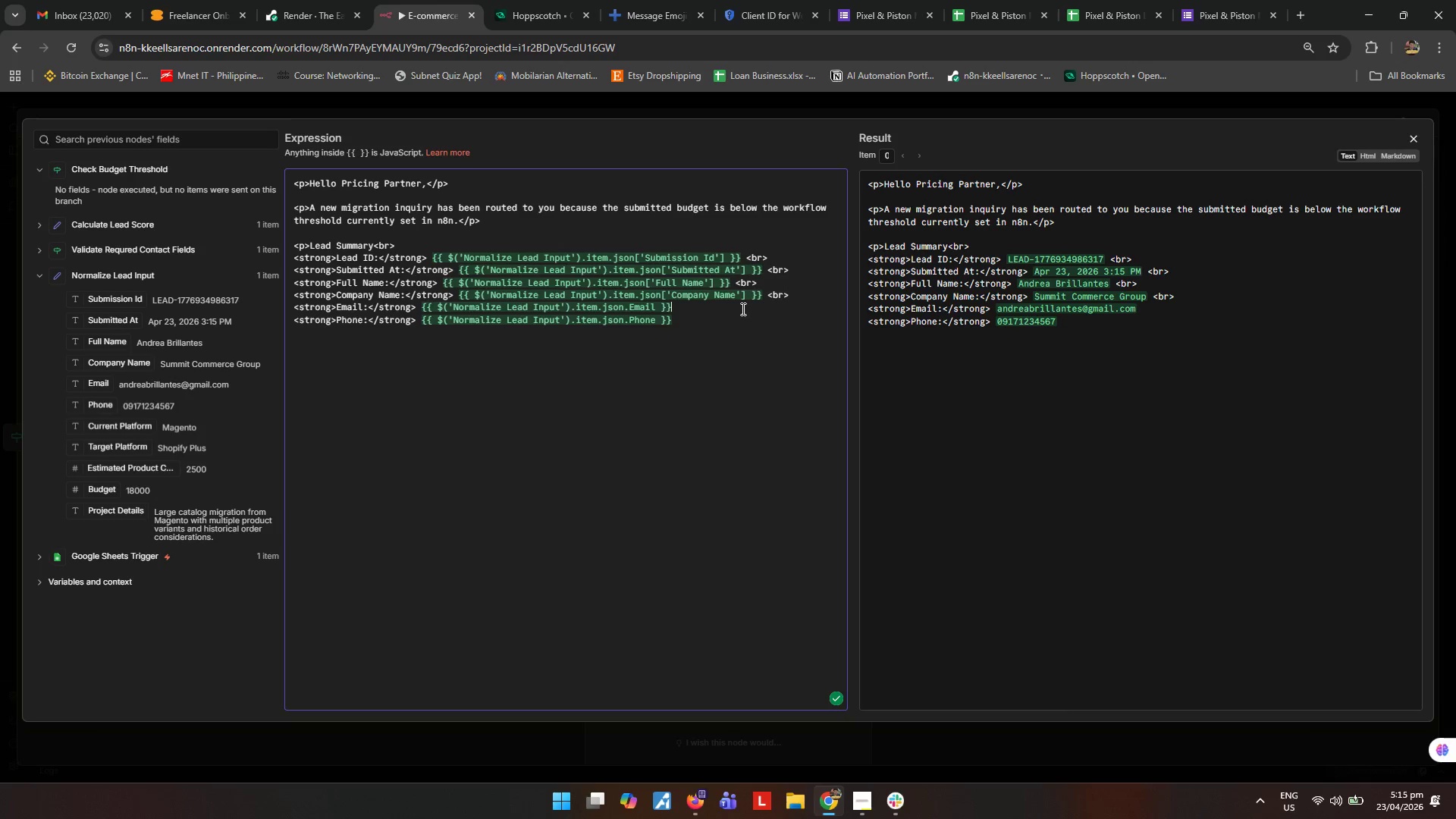 
key(Space)
 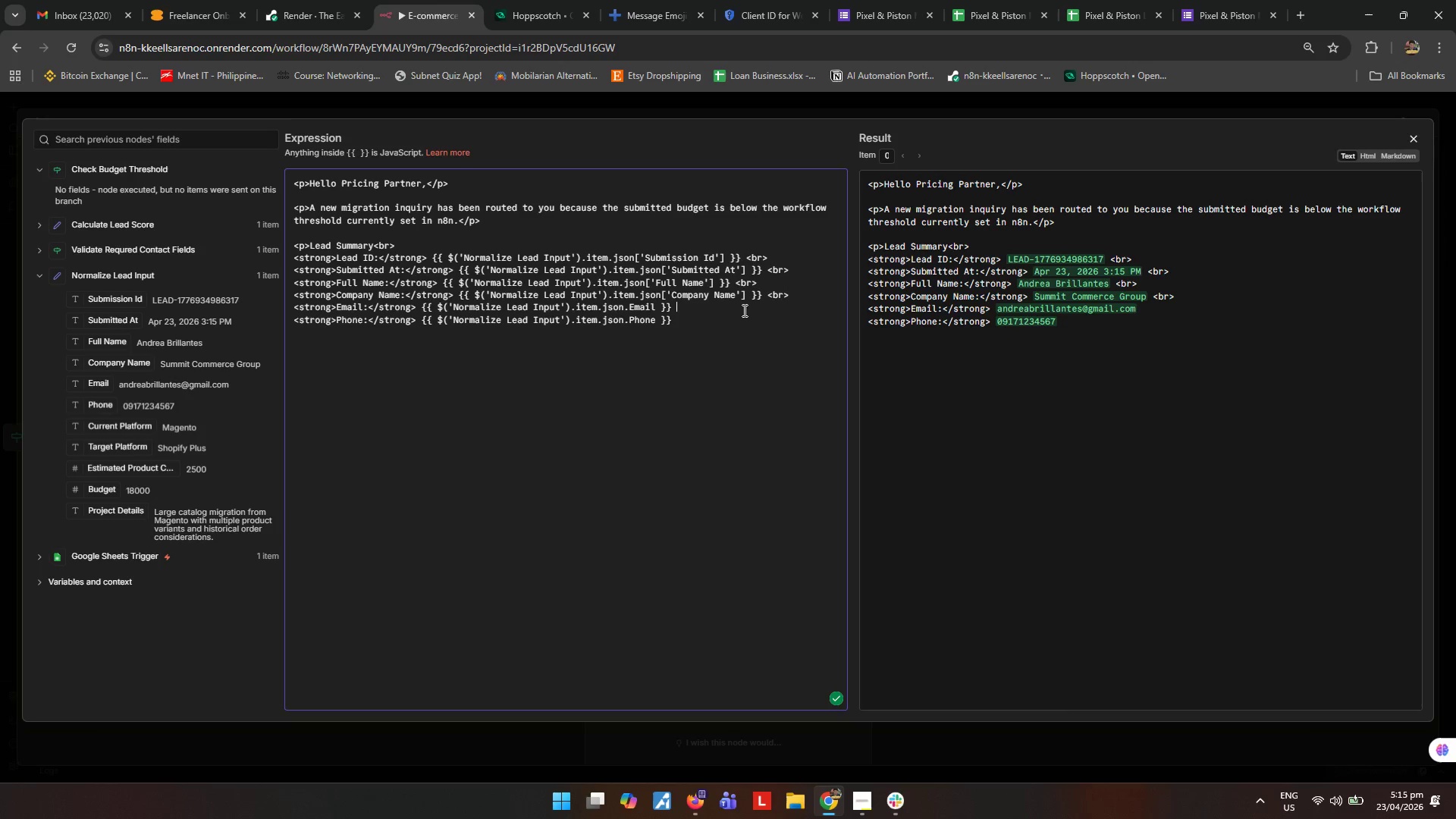 
key(Control+ControlLeft)
 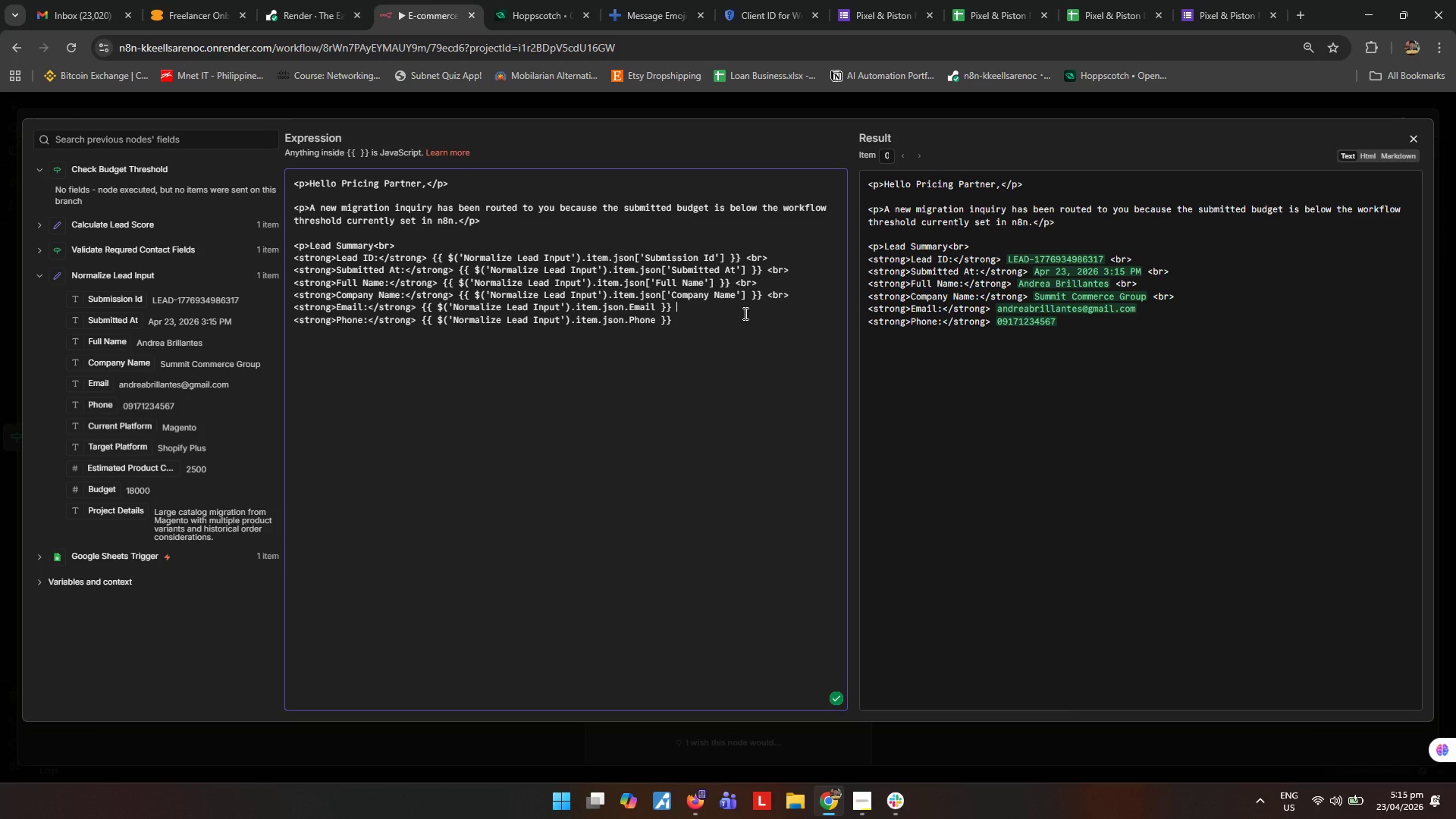 
key(Control+V)
 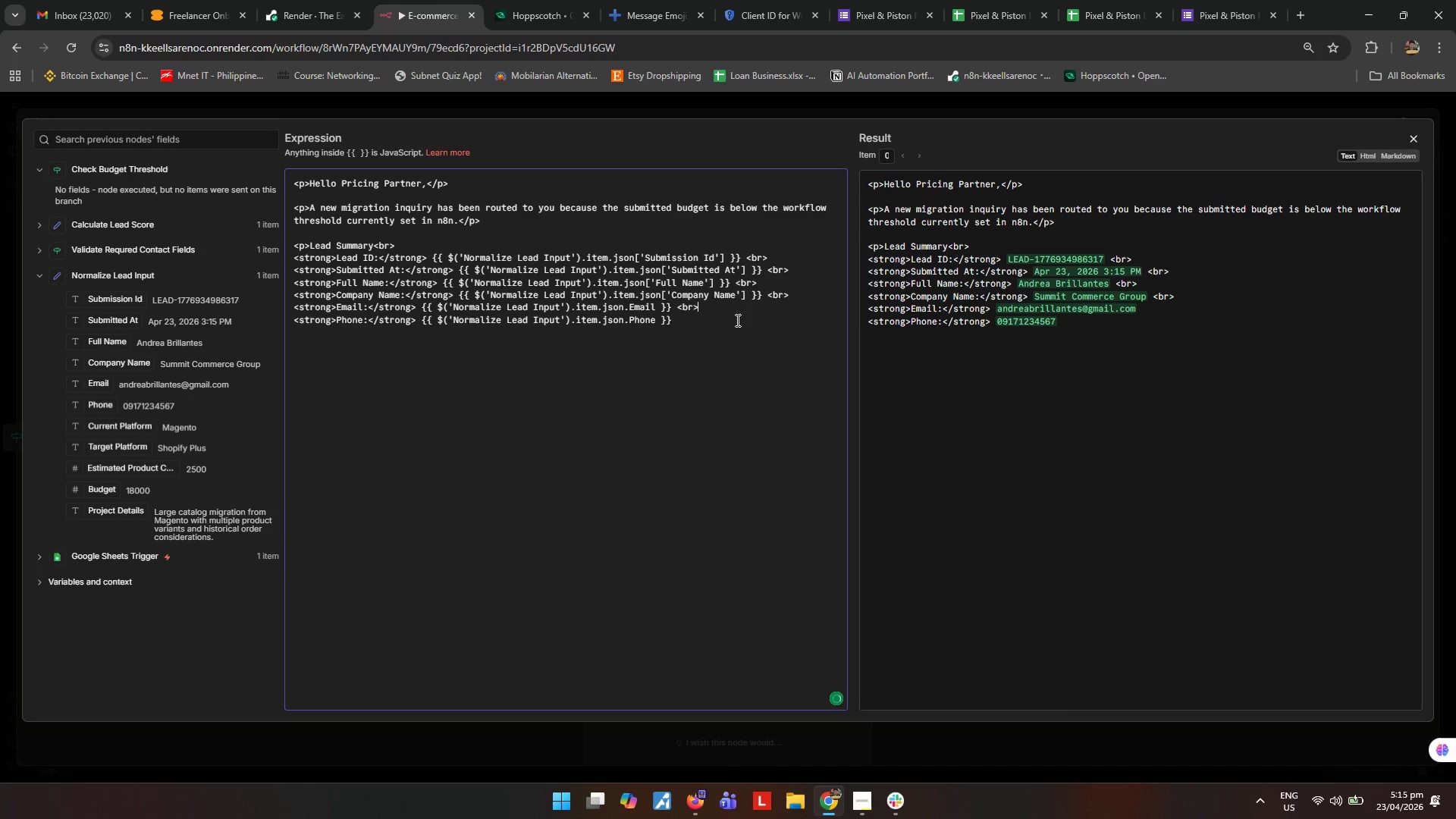 
left_click([737, 324])
 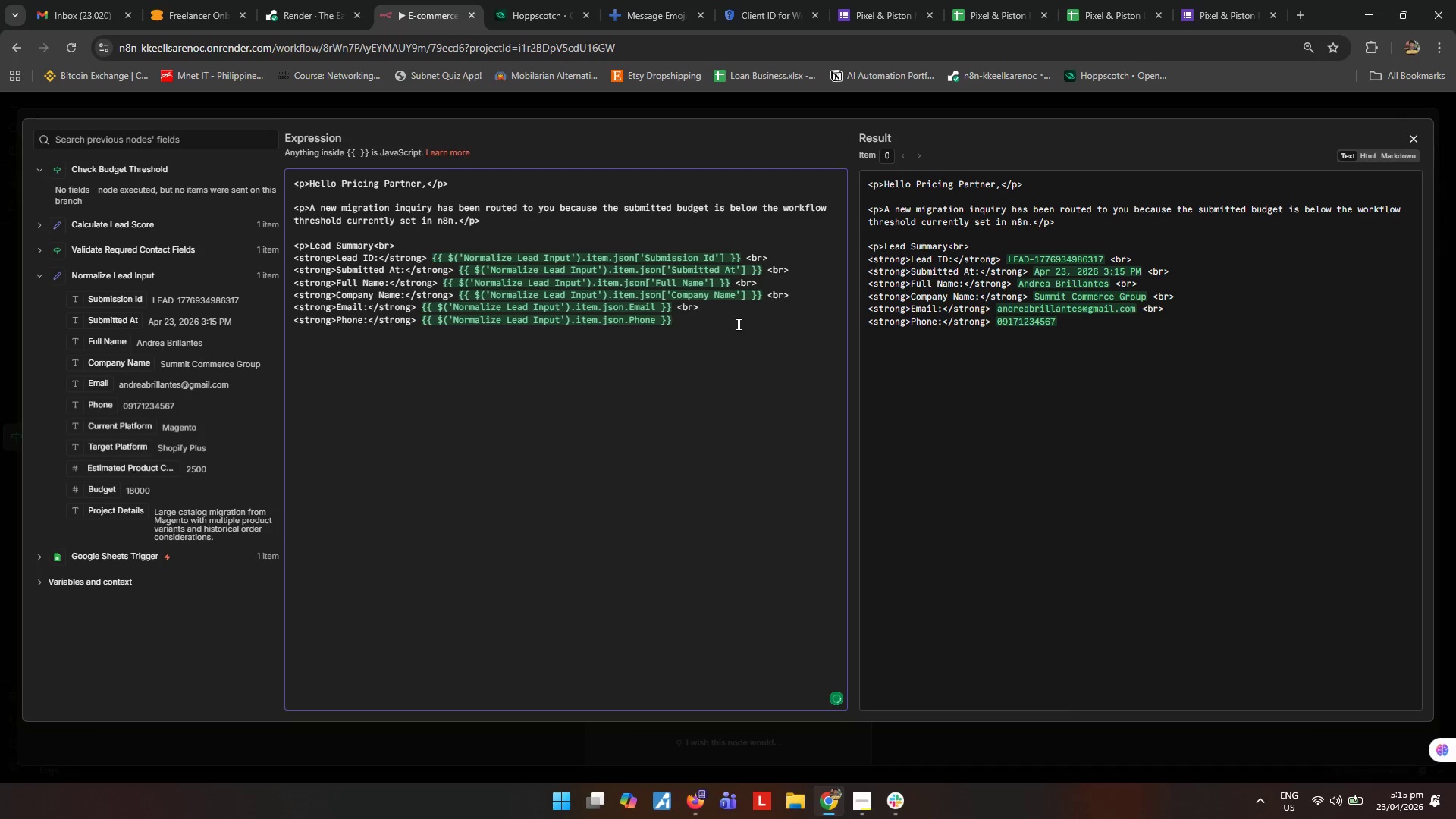 
key(Space)
 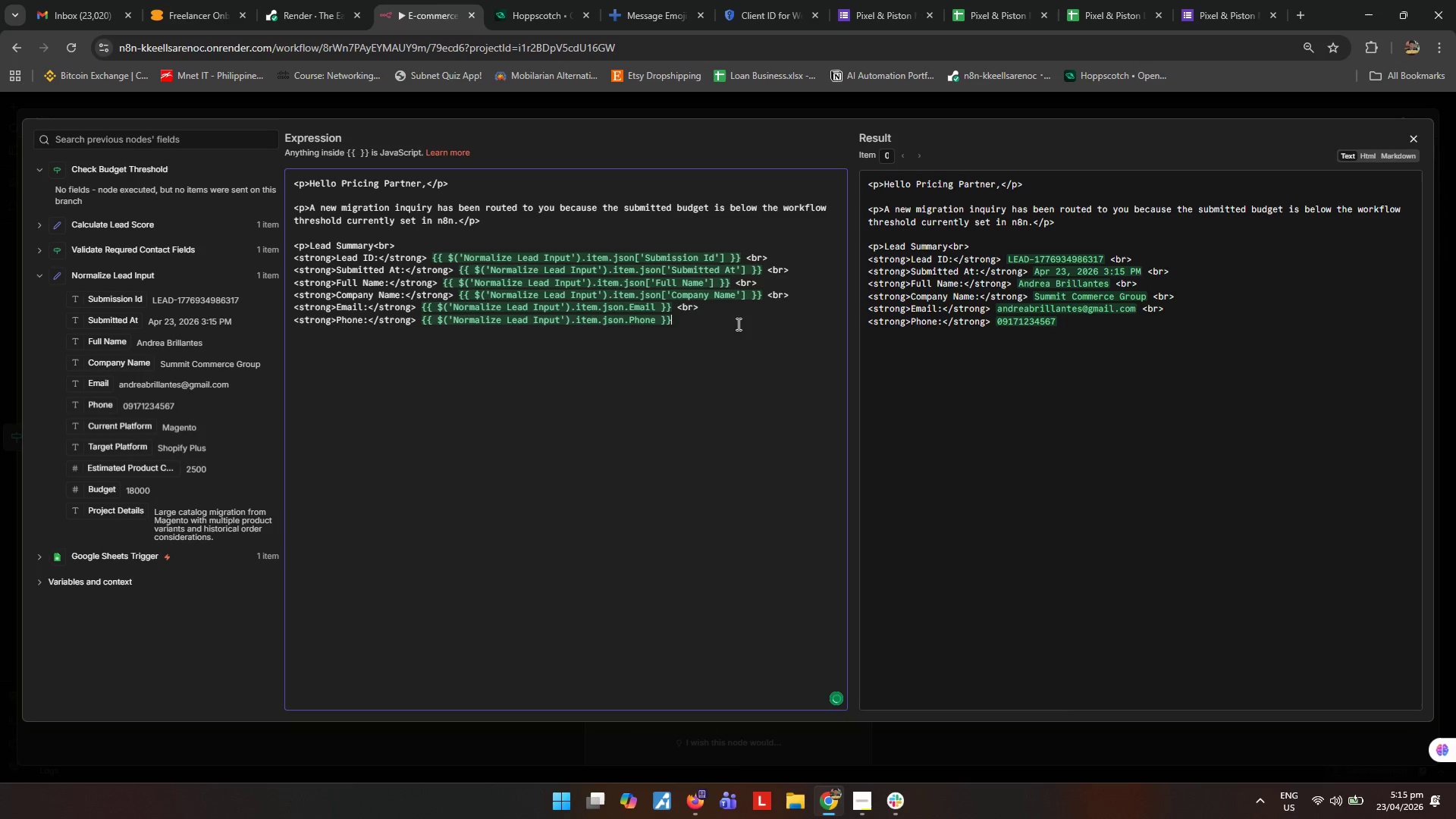 
key(Control+ControlLeft)
 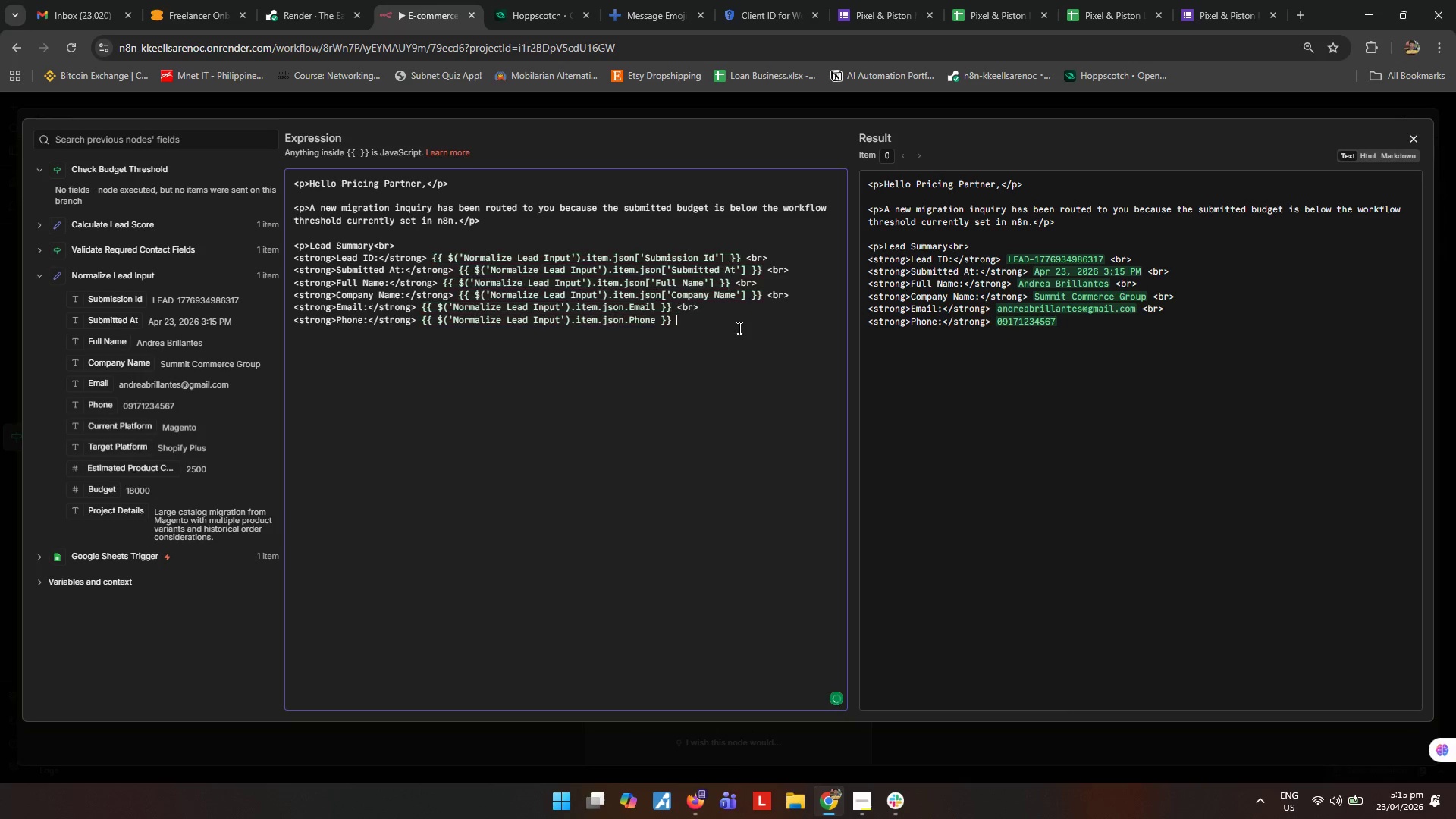 
key(Control+V)
 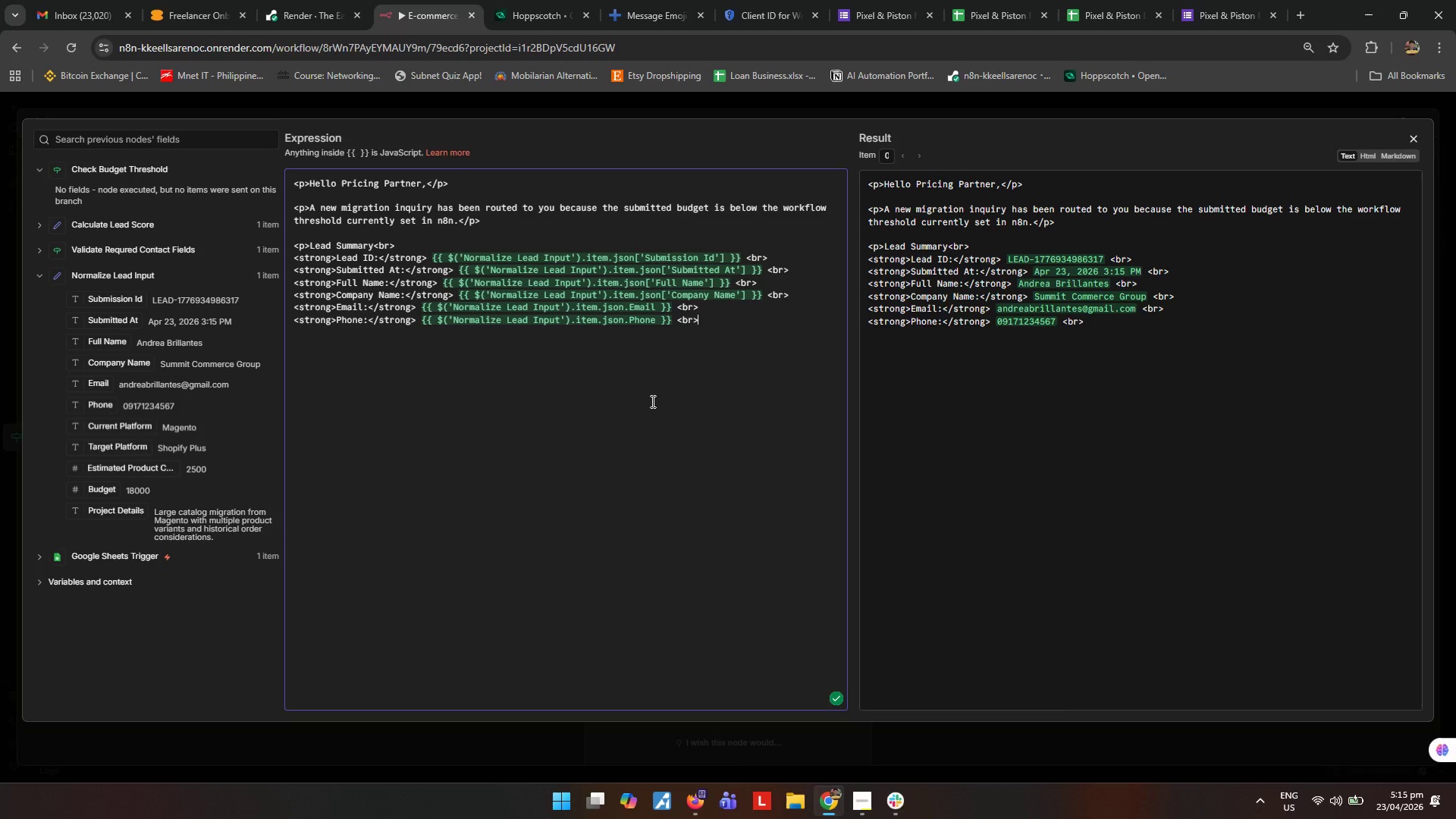 
key(Enter)
 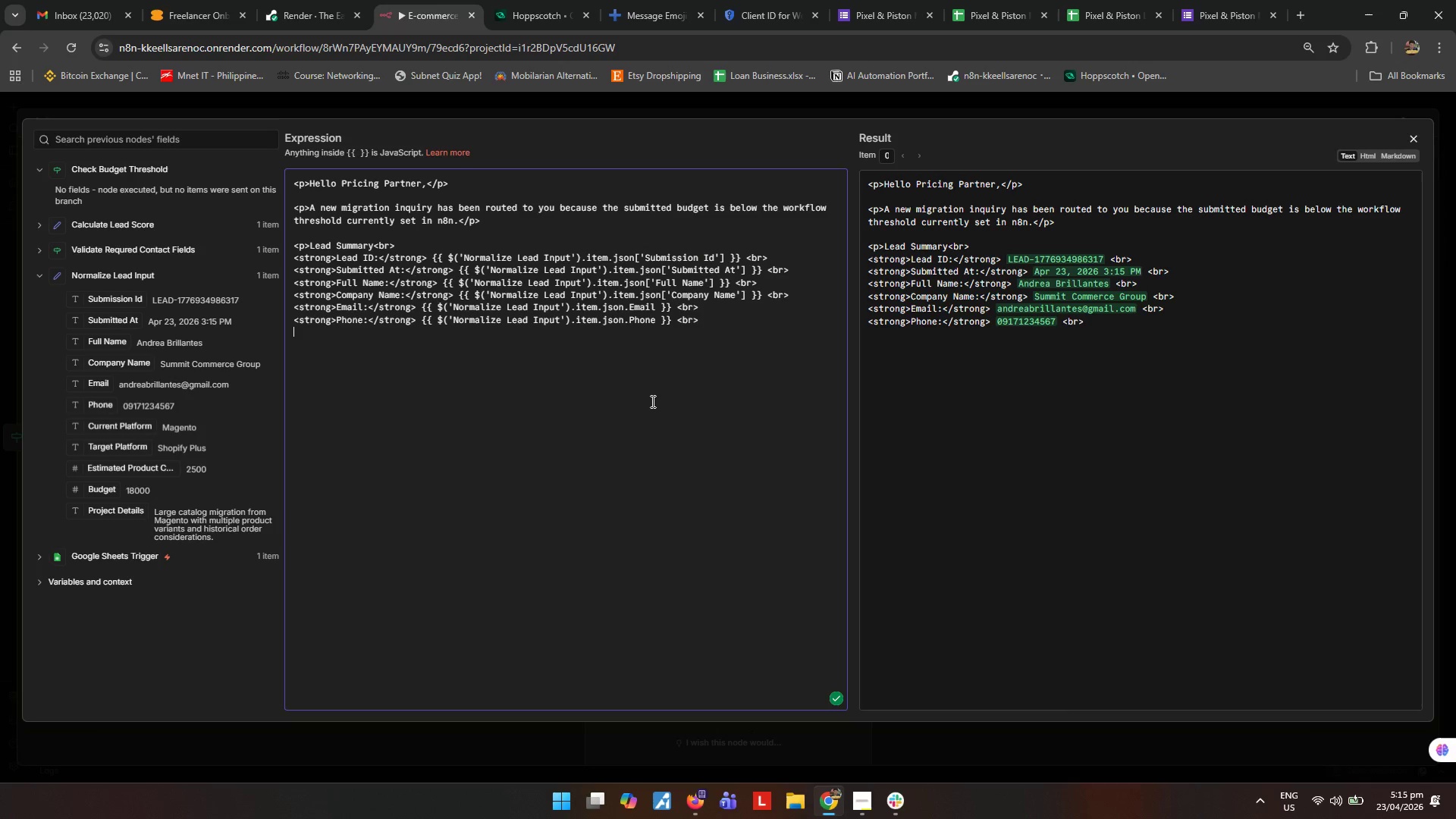 
key(Shift+ShiftRight)
 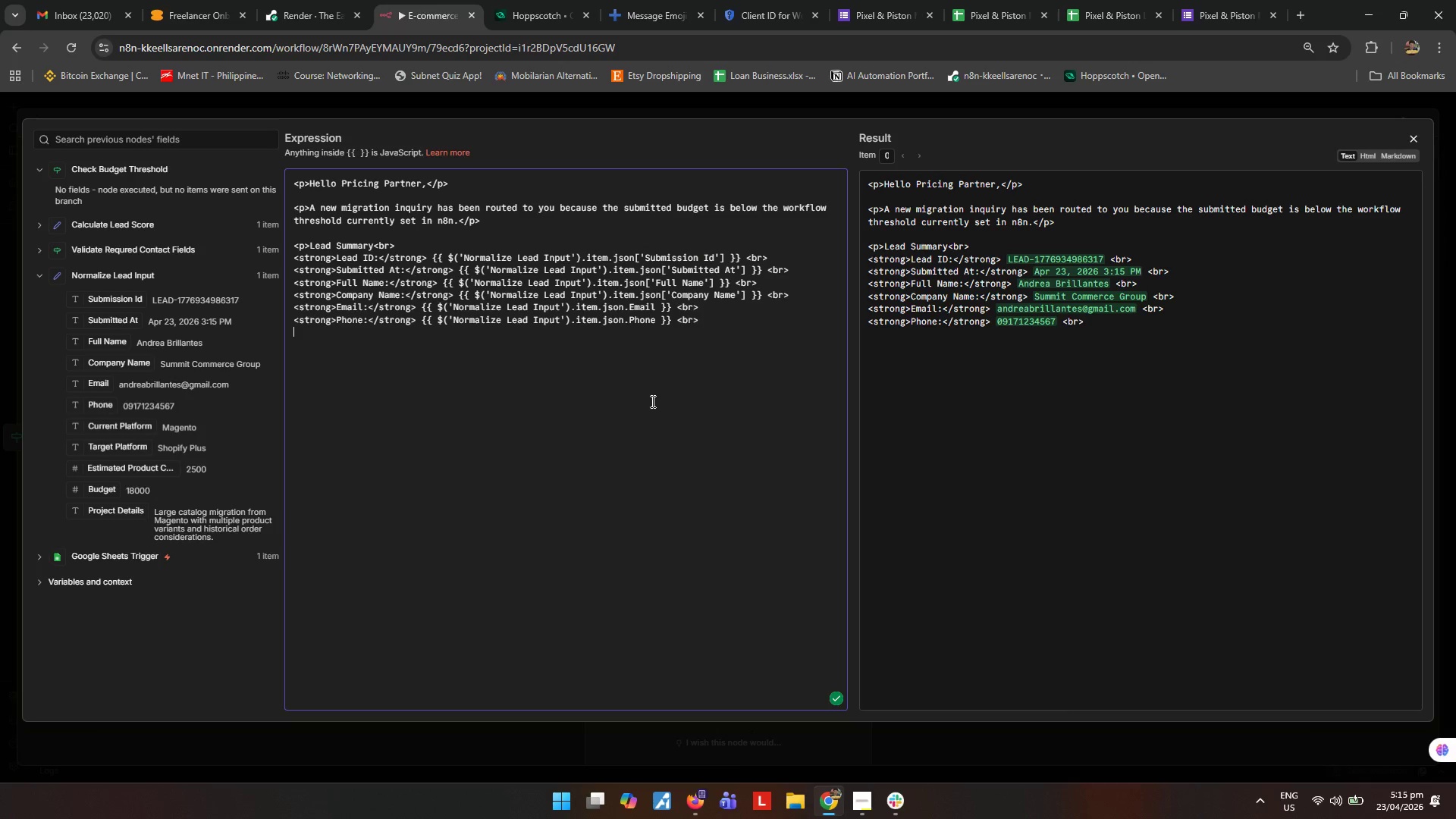 
key(Shift+Comma)
 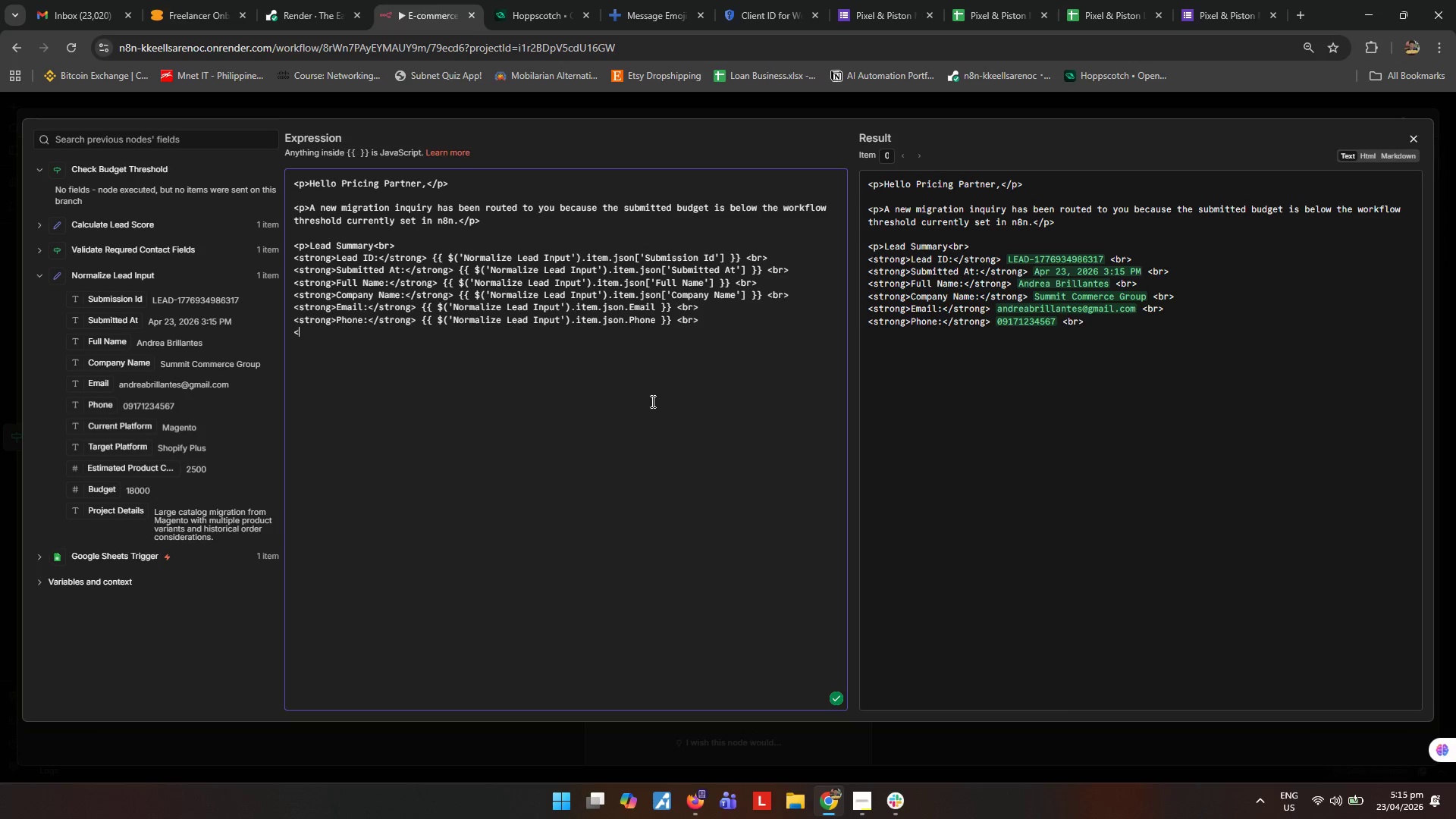 
key(Slash)
 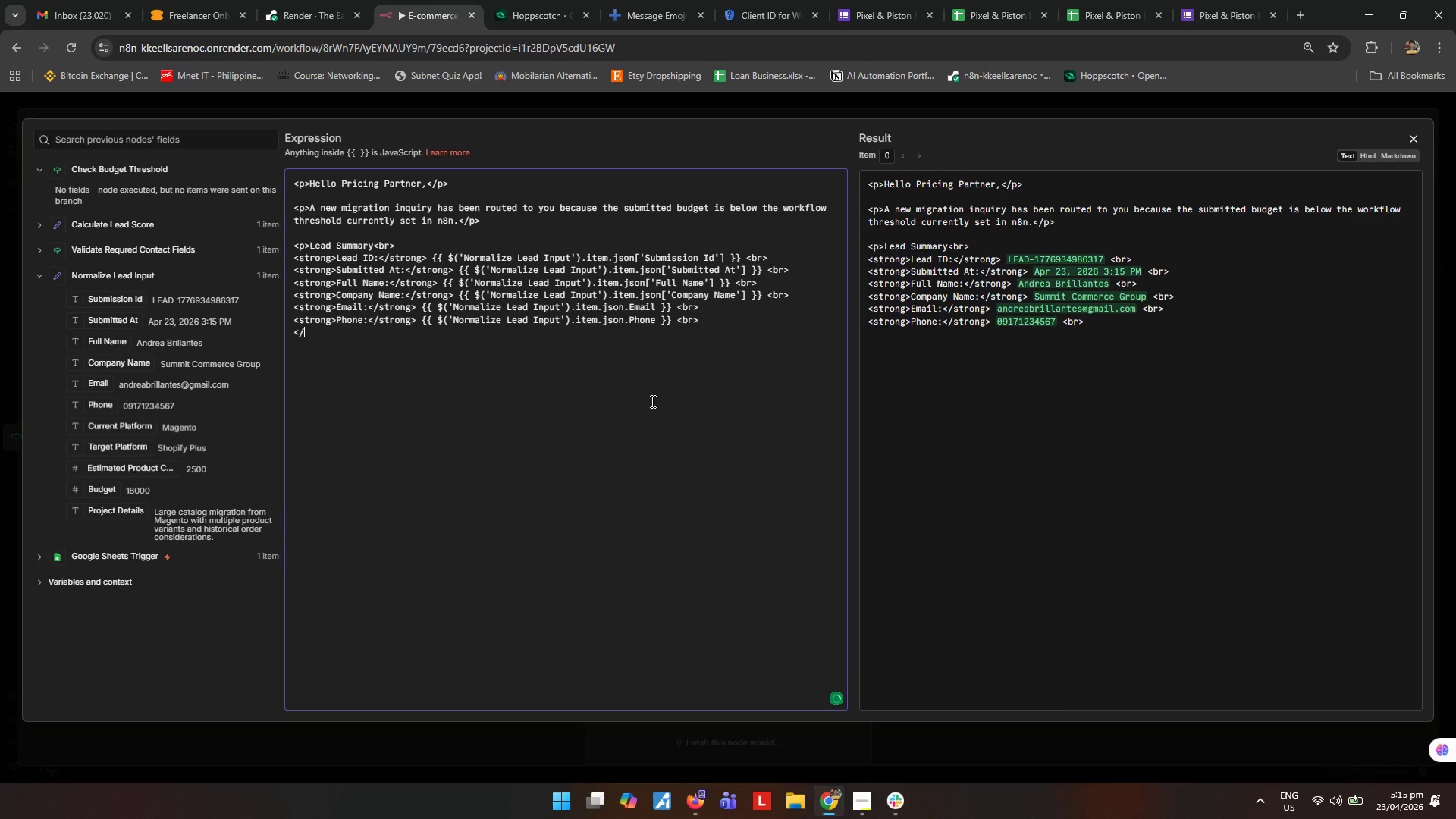 
key(P)
 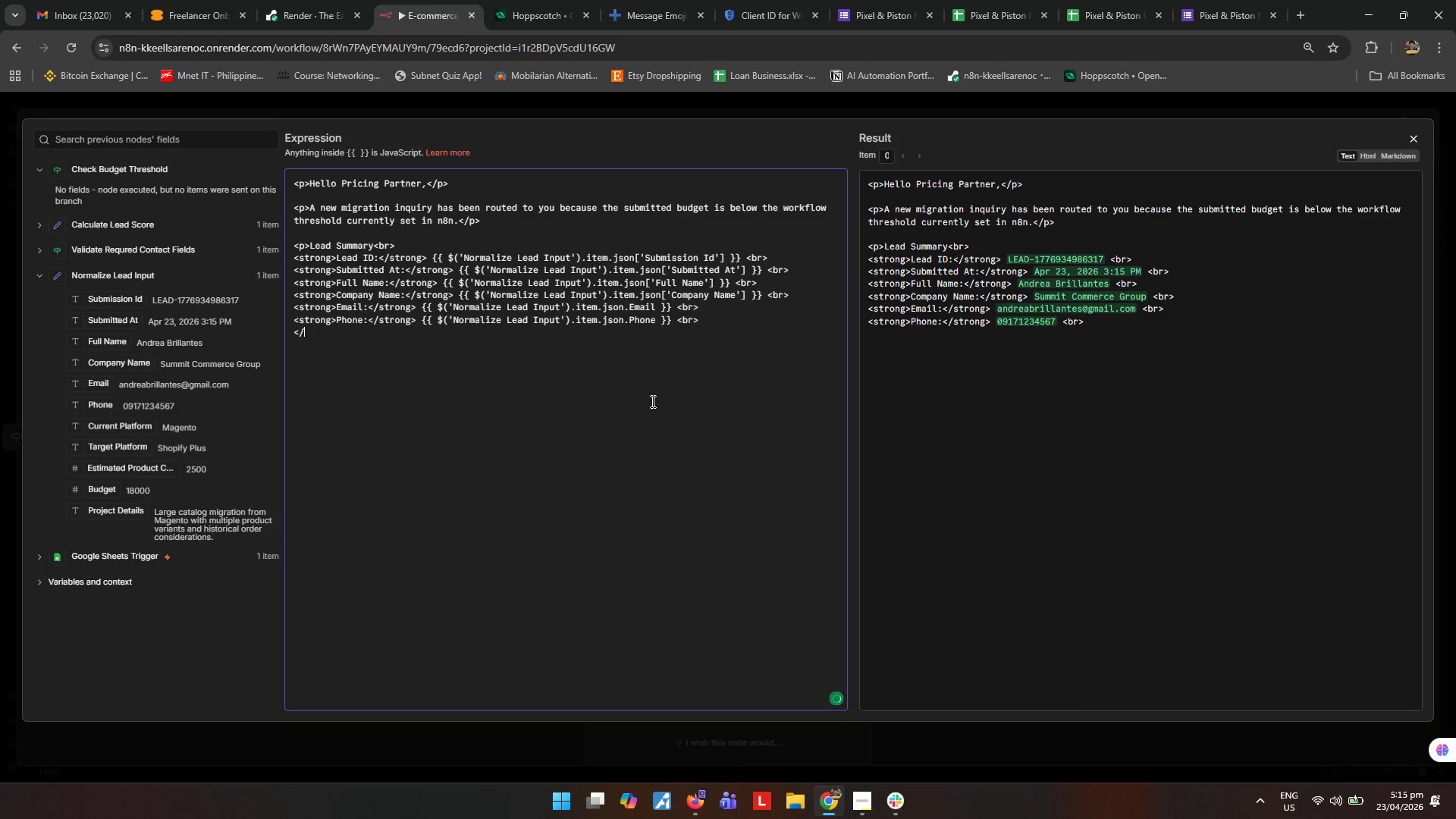 
key(Shift+ShiftRight)
 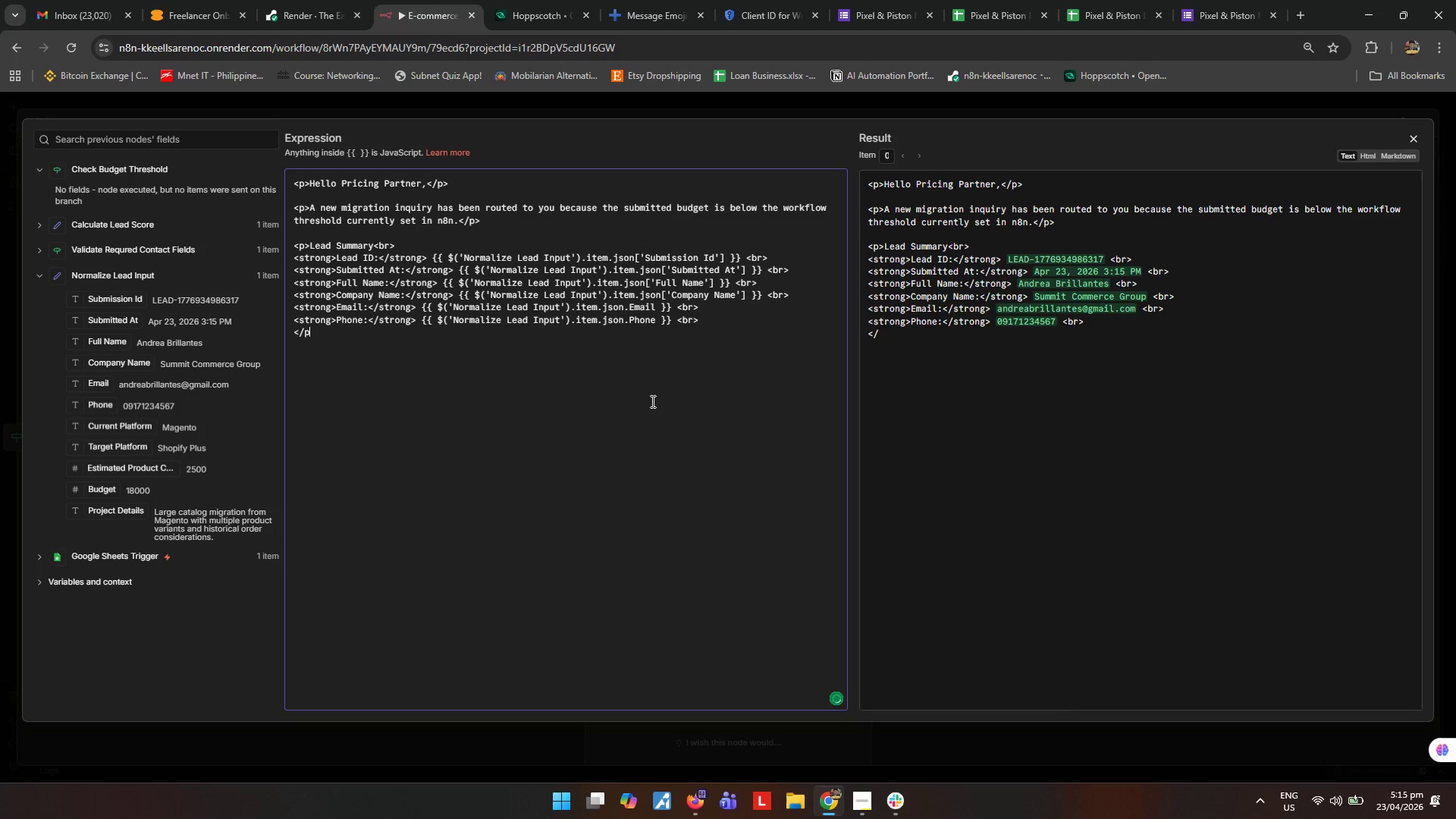 
key(Shift+Period)
 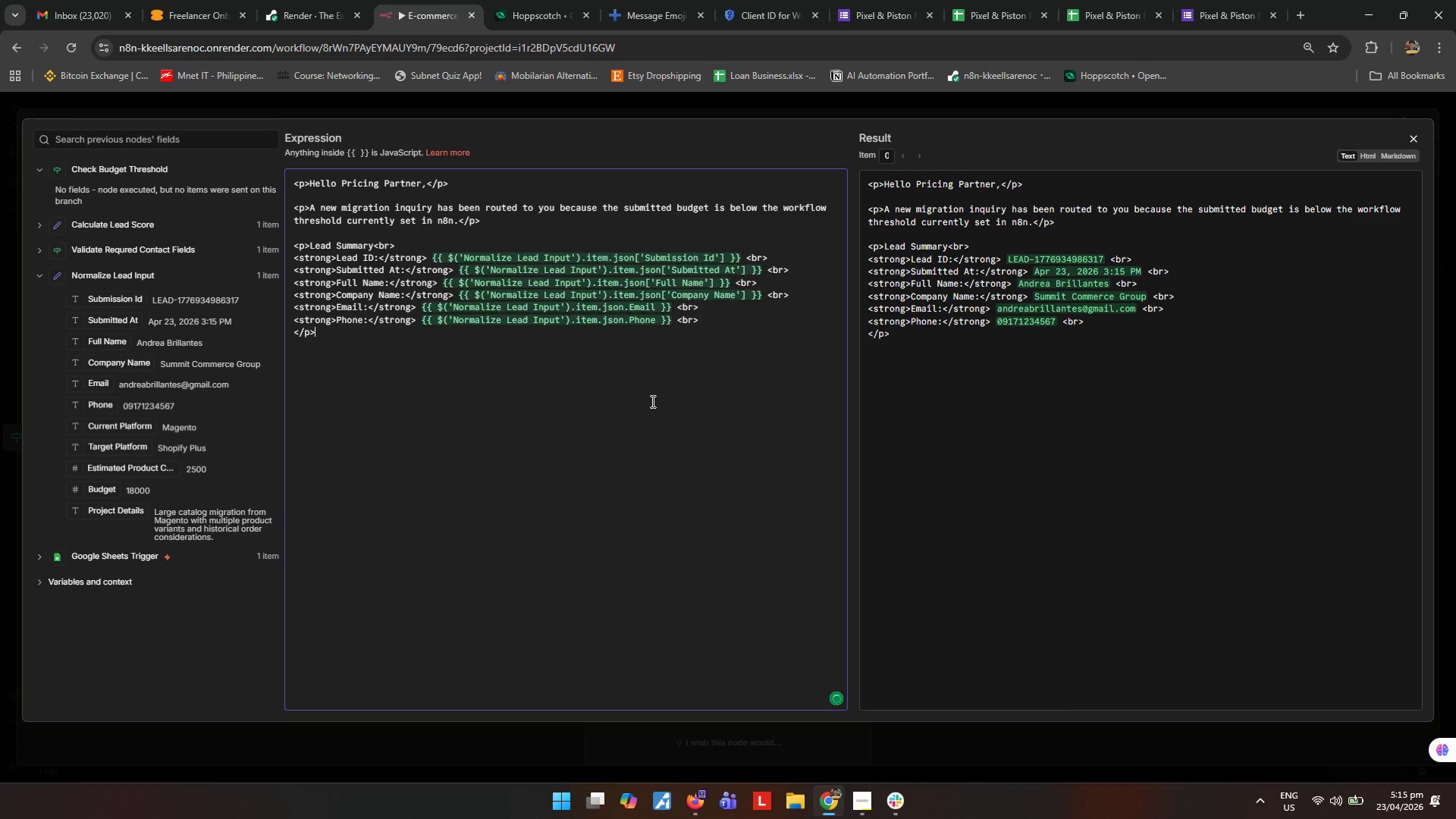 
key(Enter)
 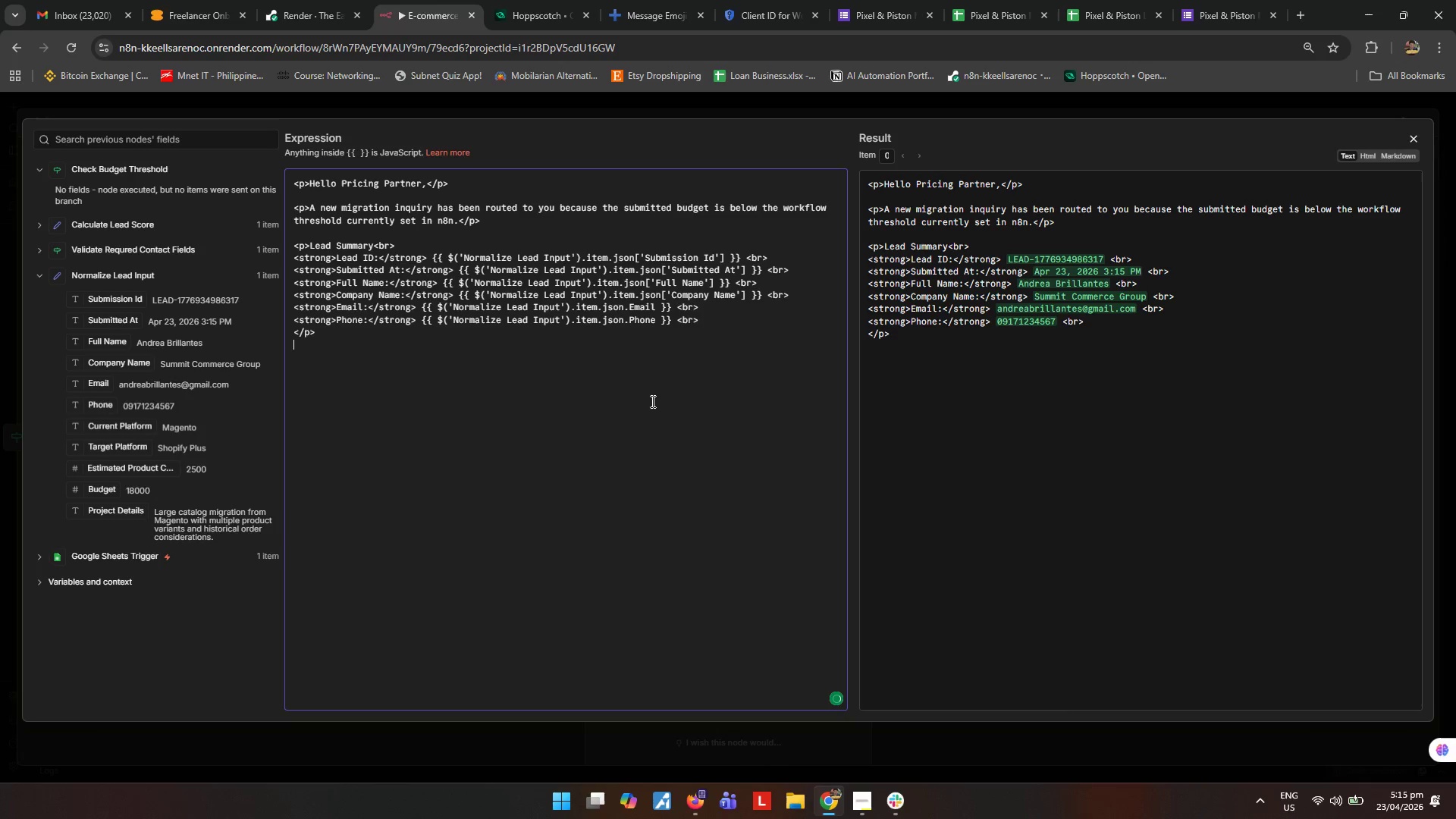 
key(Enter)
 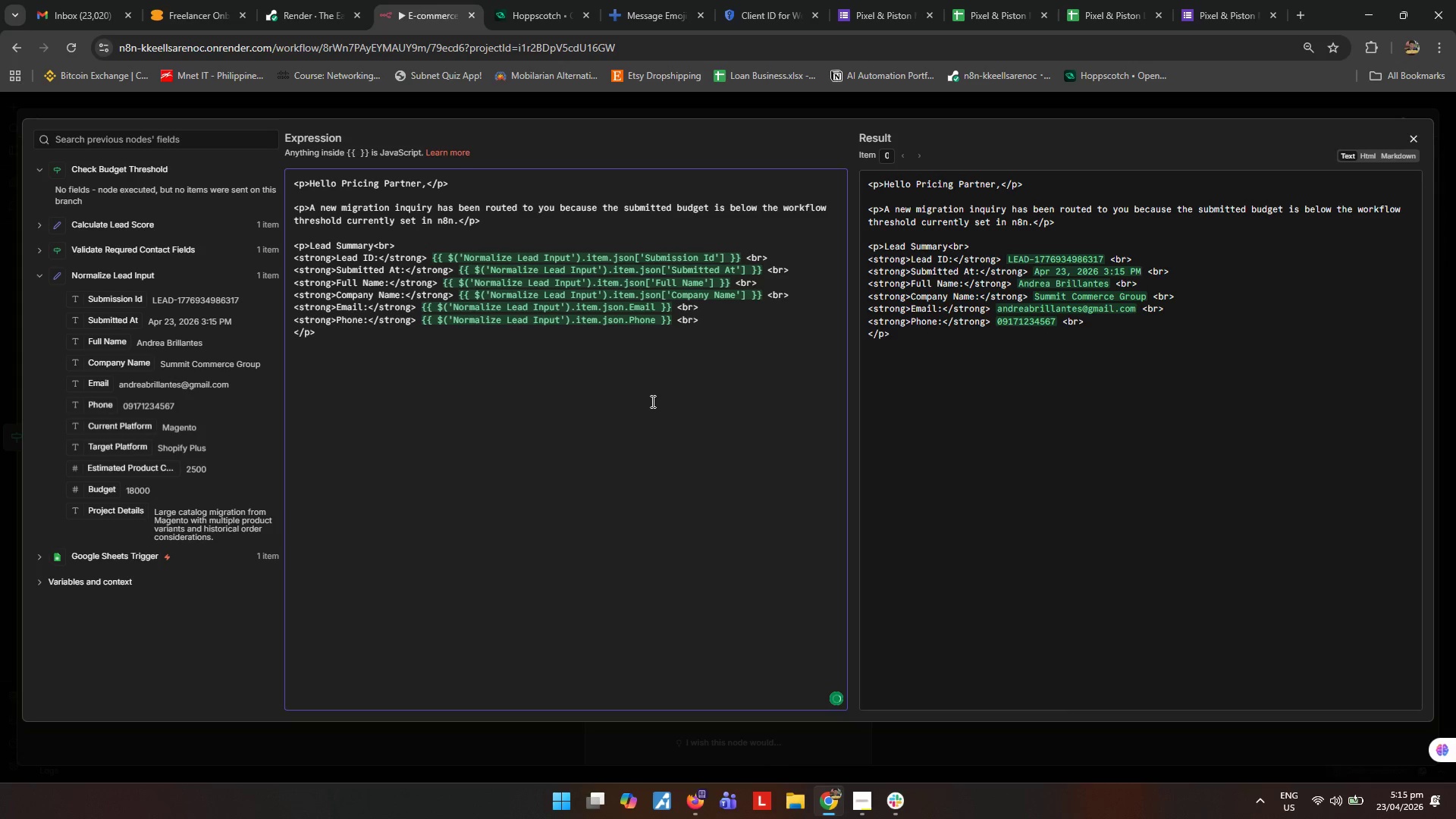 
type(<p><strong>)
 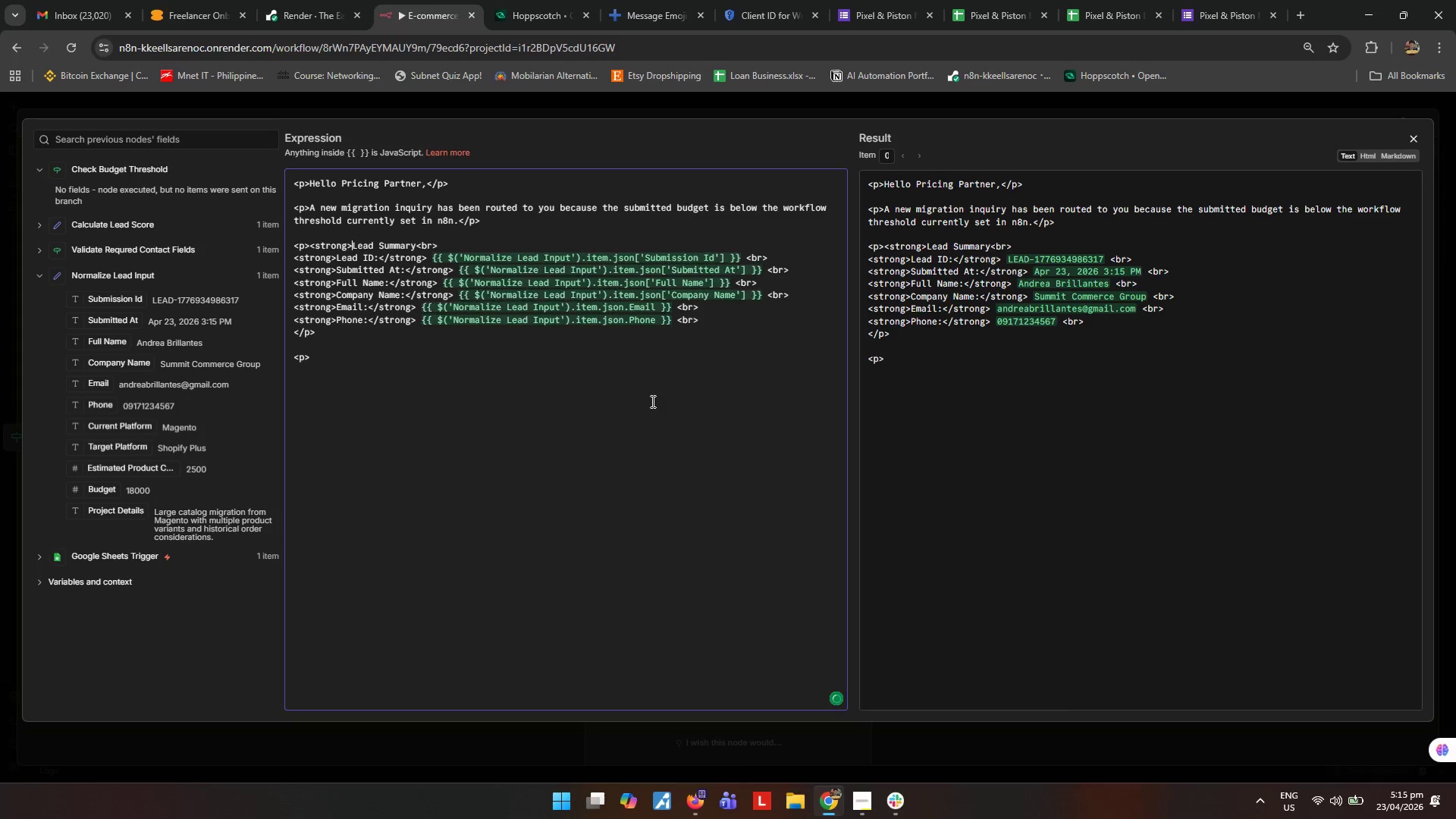 
hold_key(key=ArrowUp, duration=0.75)
 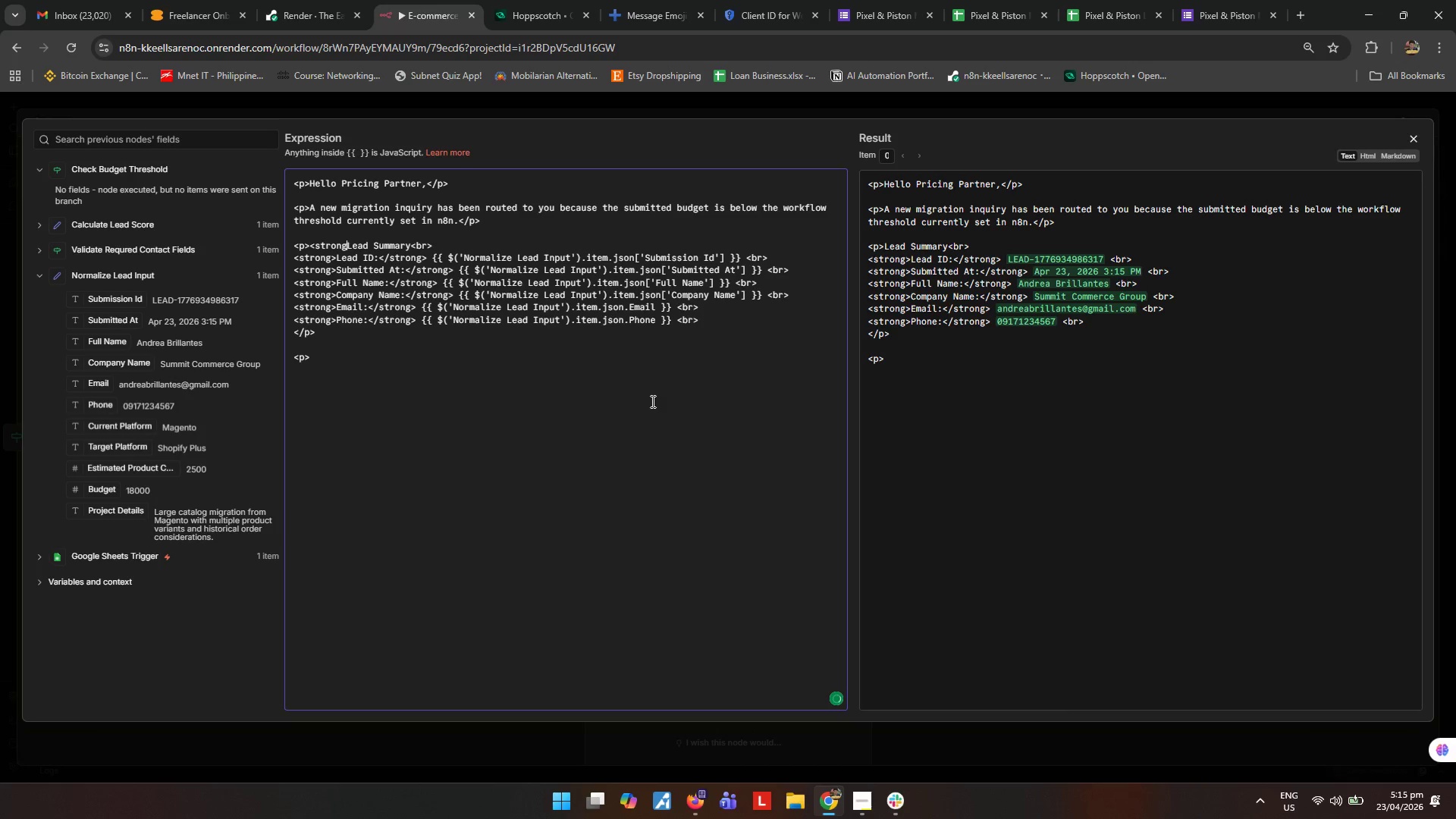 
hold_key(key=ArrowRight, duration=0.83)
 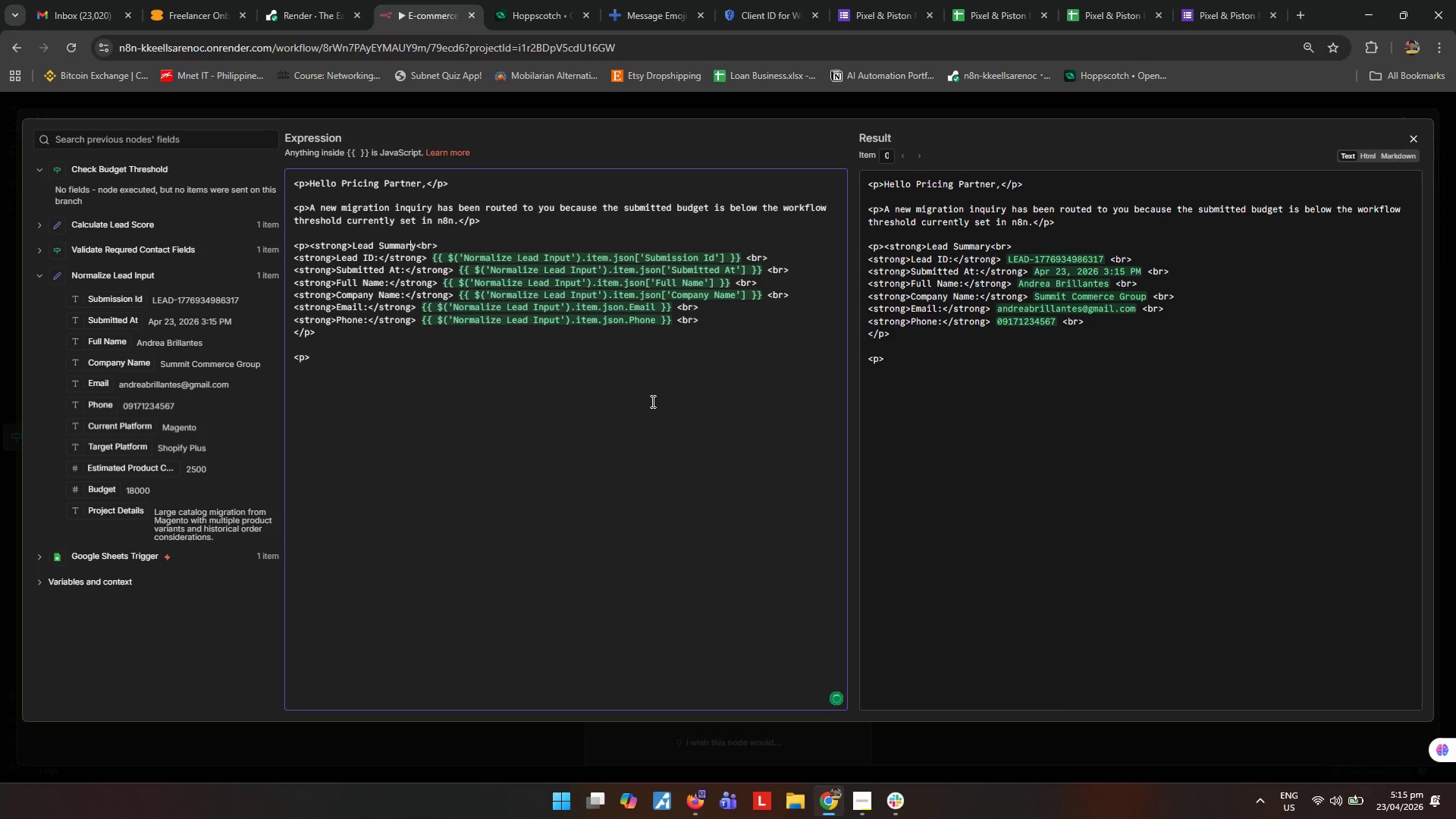 
key(ArrowRight)
 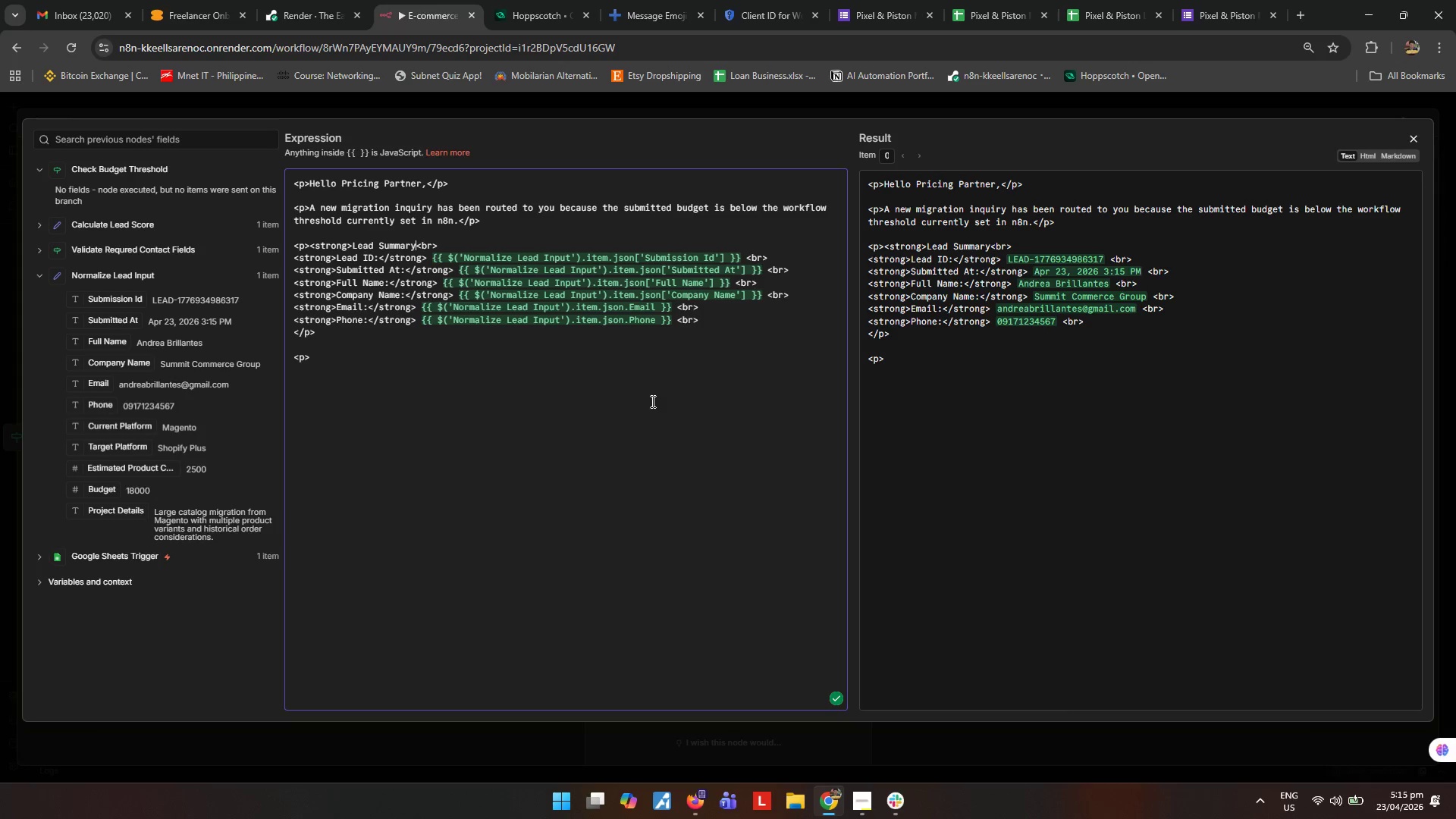 
type(</sto)
key(Backspace)
type(rong>)
 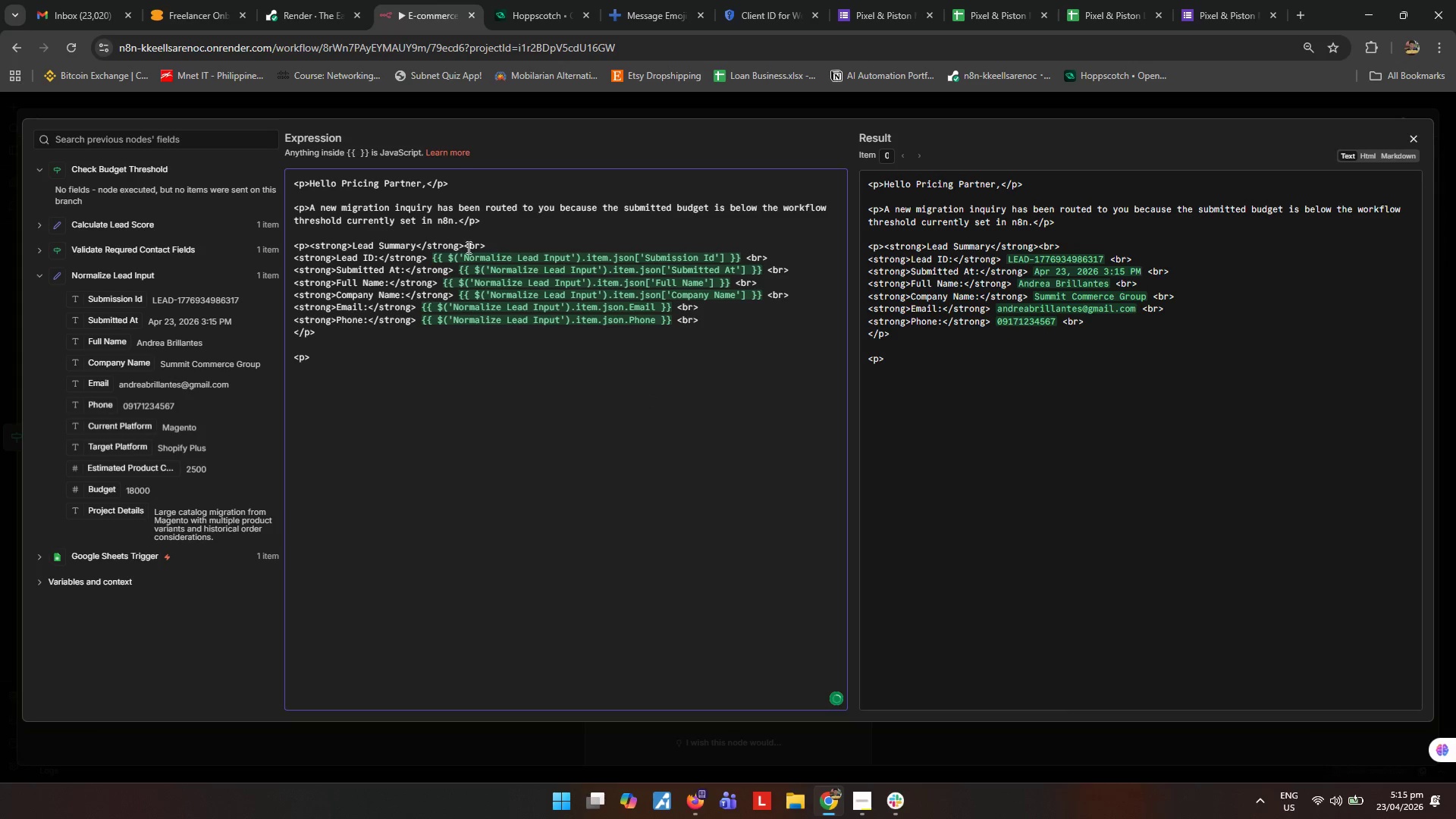 
left_click_drag(start_coordinate=[505, 243], to_coordinate=[284, 243])
 